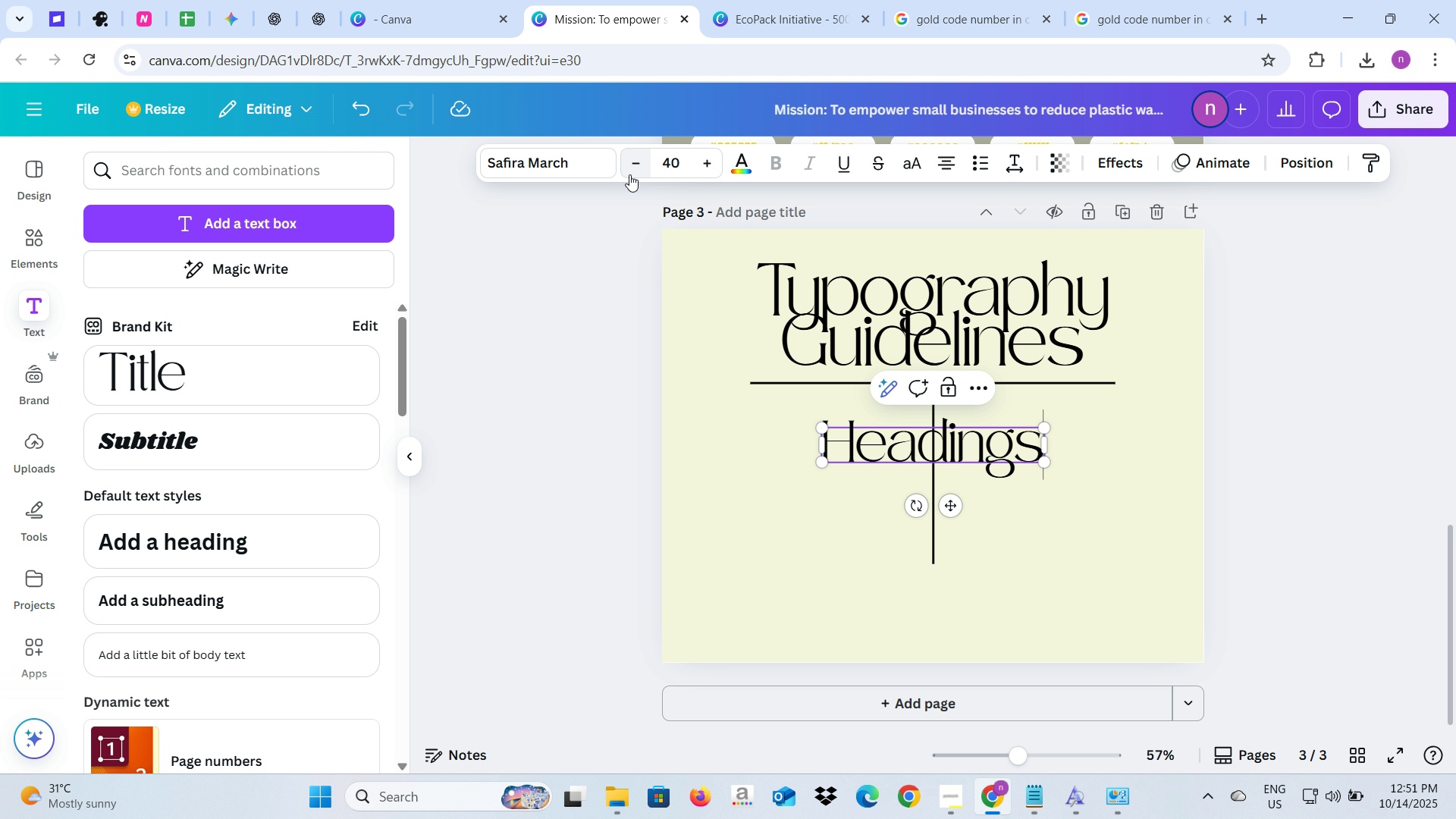 
triple_click([629, 174])
 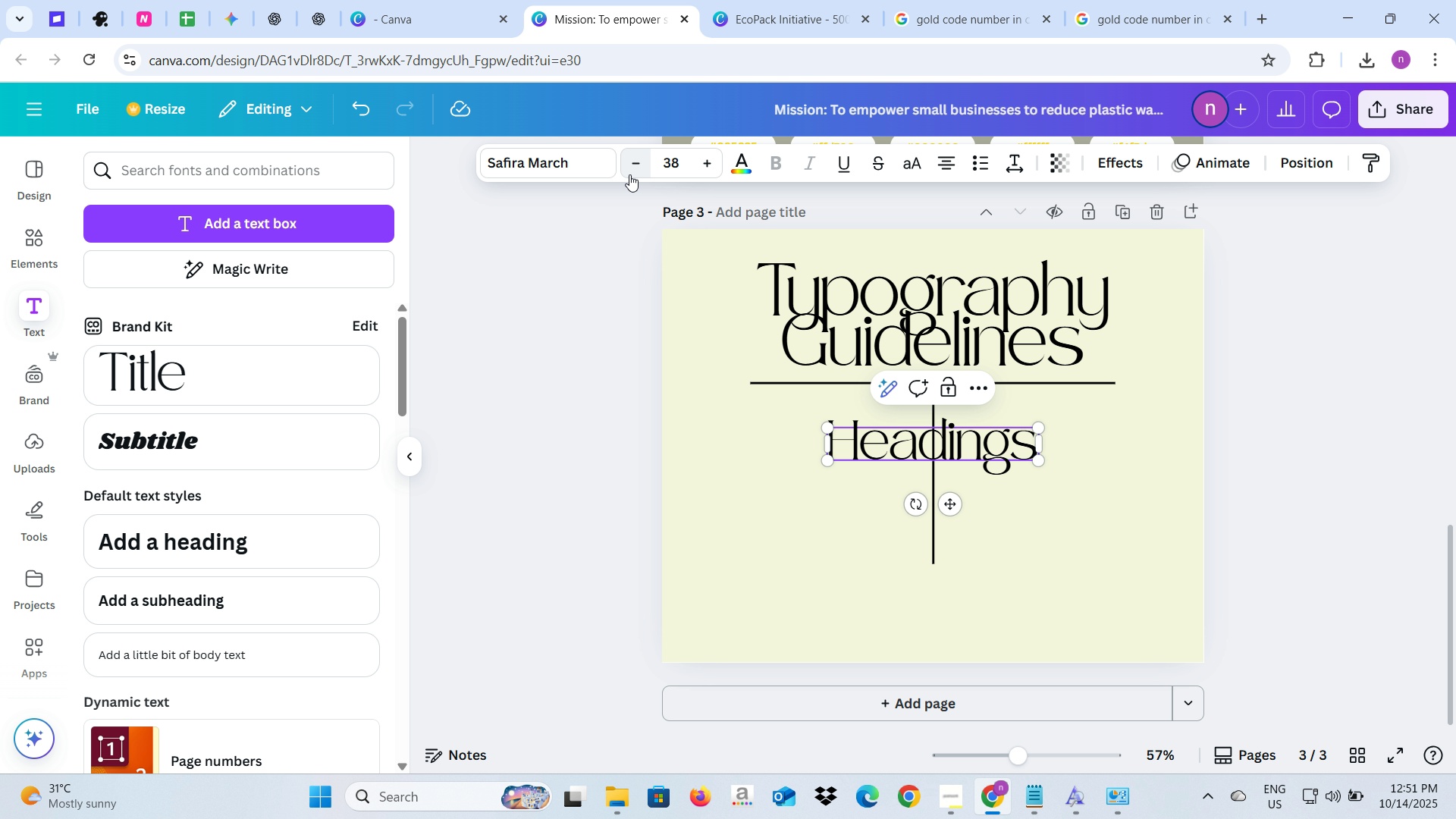 
triple_click([629, 174])
 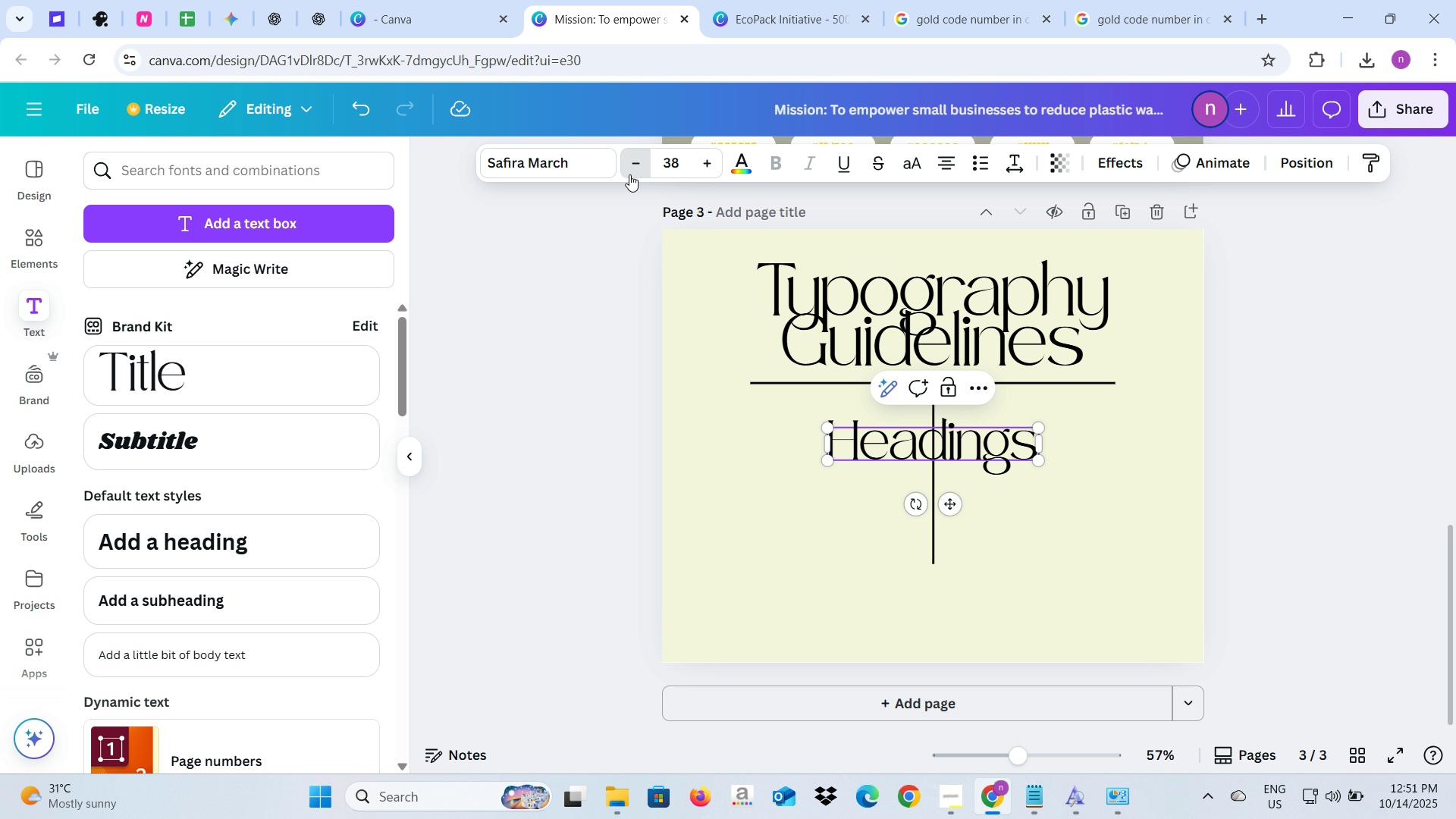 
triple_click([629, 174])
 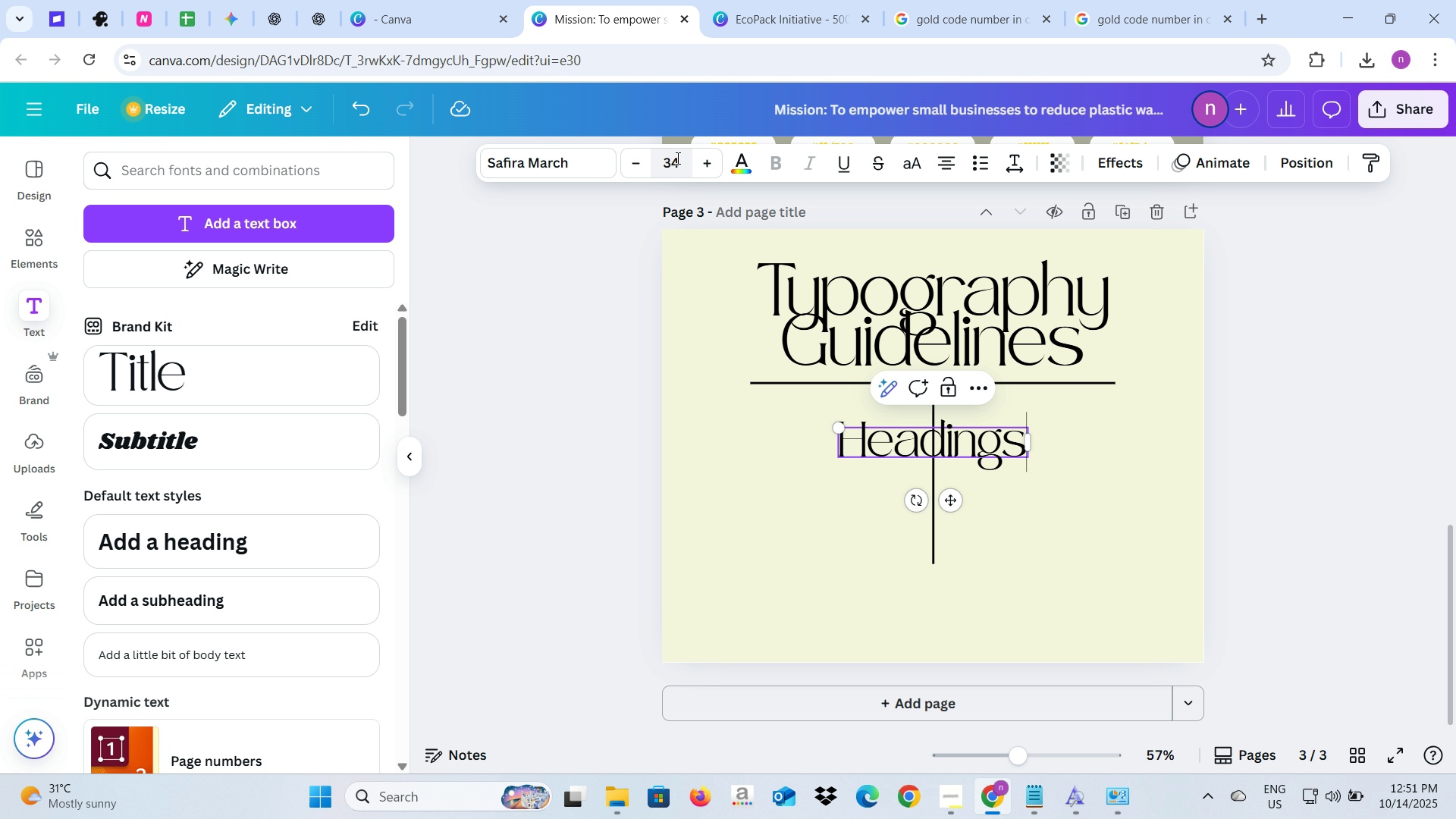 
left_click([676, 158])
 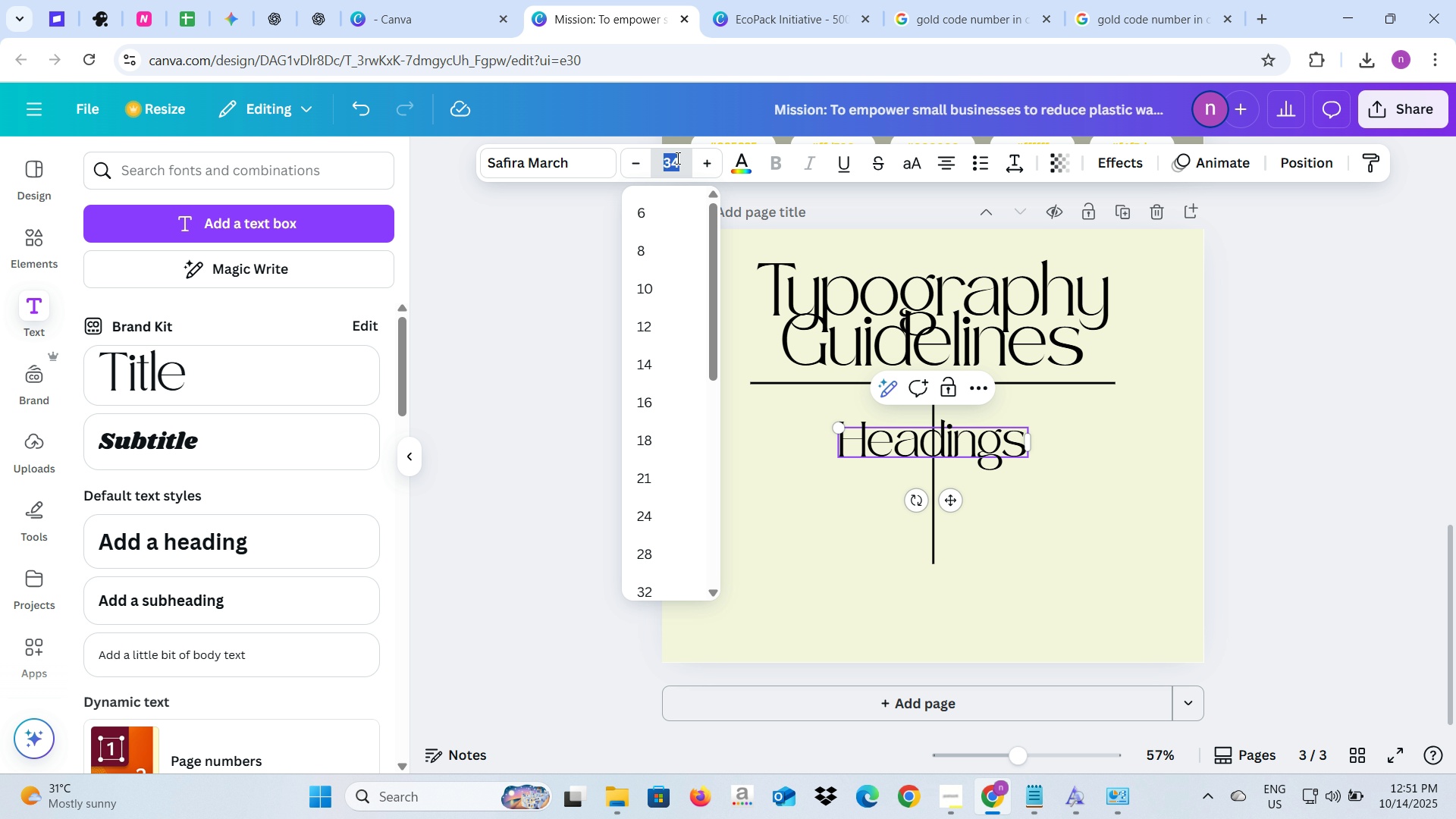 
type(3)
key(Backspace)
type(25)
 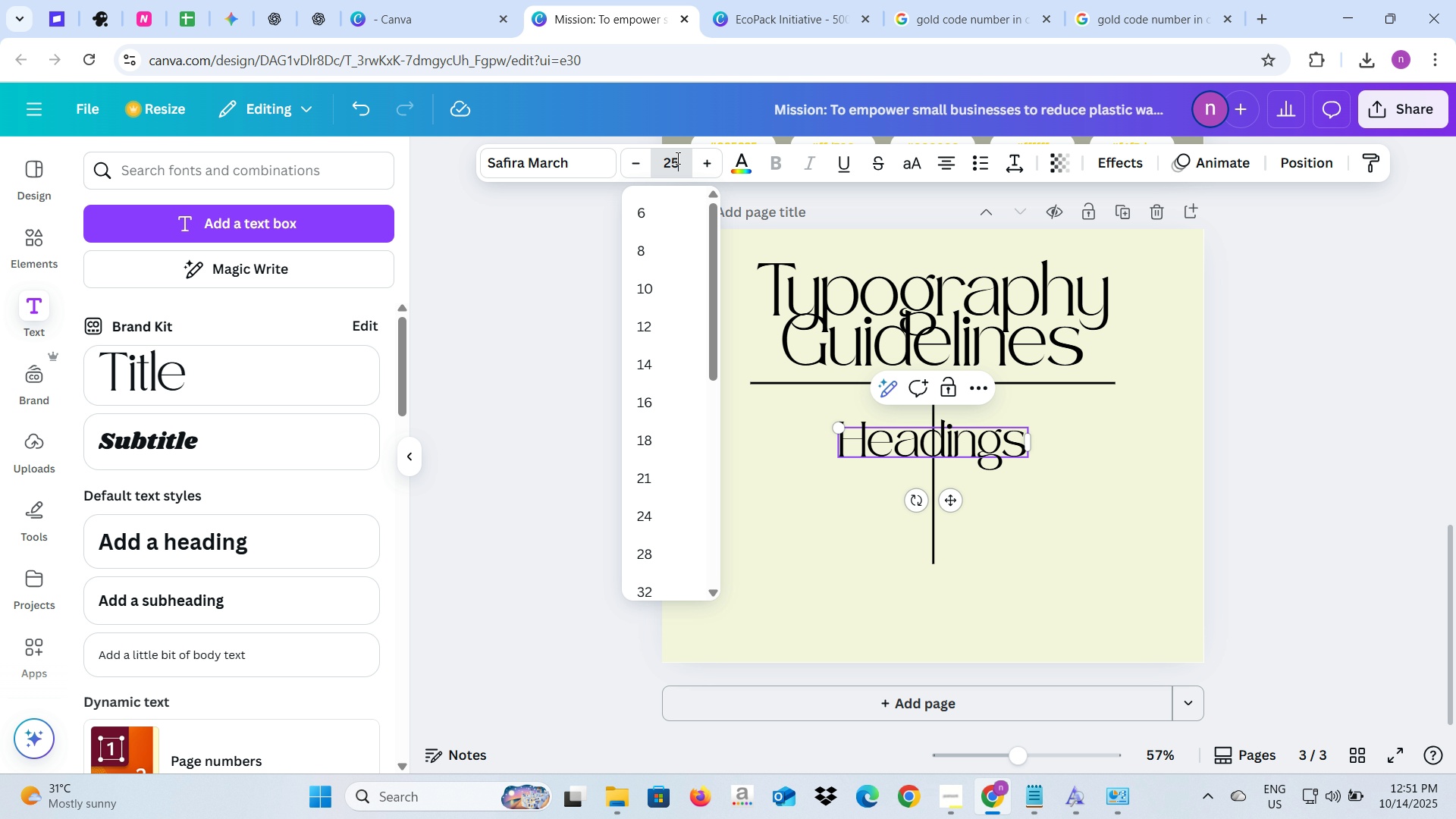 
key(Enter)
 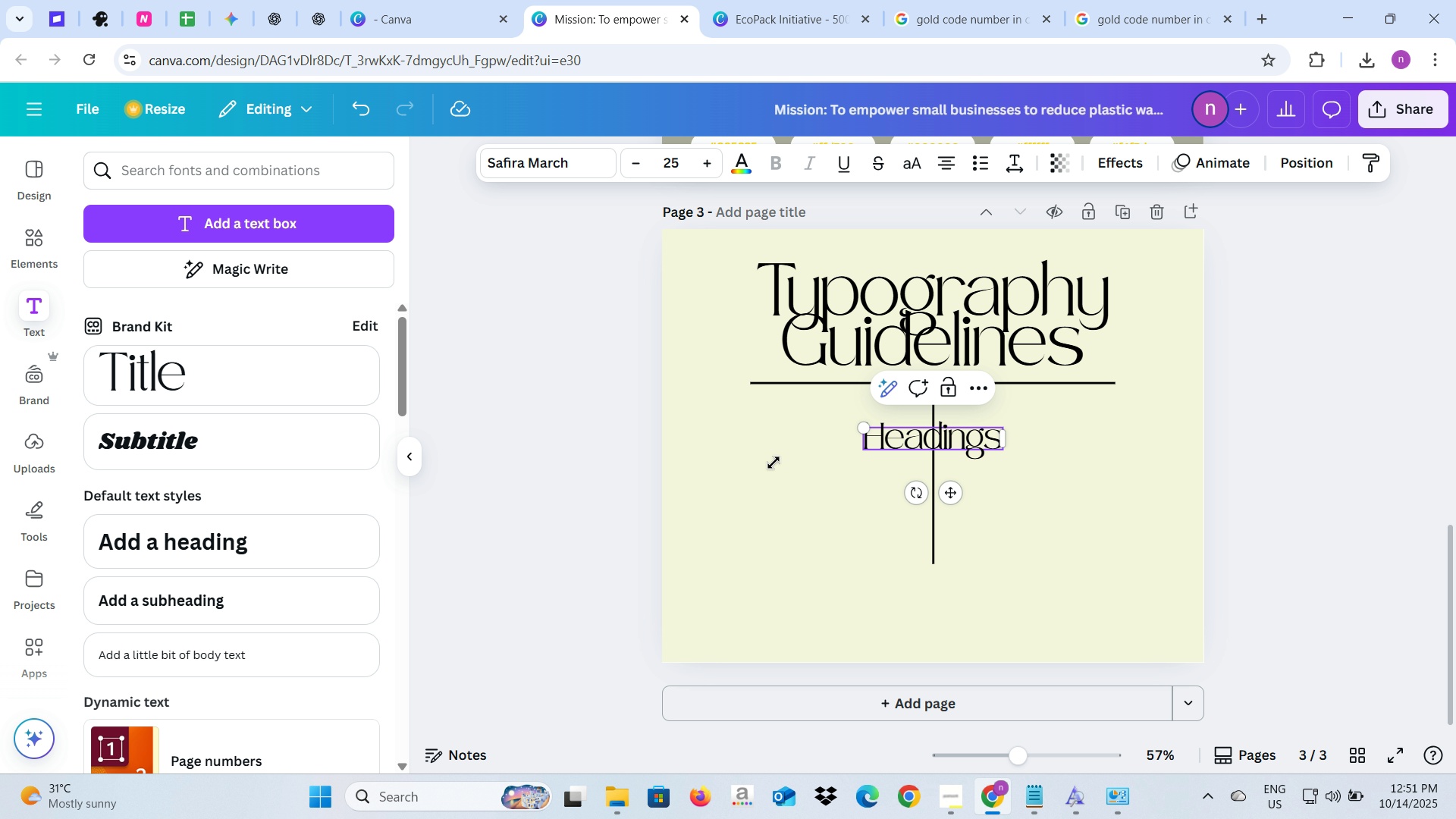 
left_click([585, 478])
 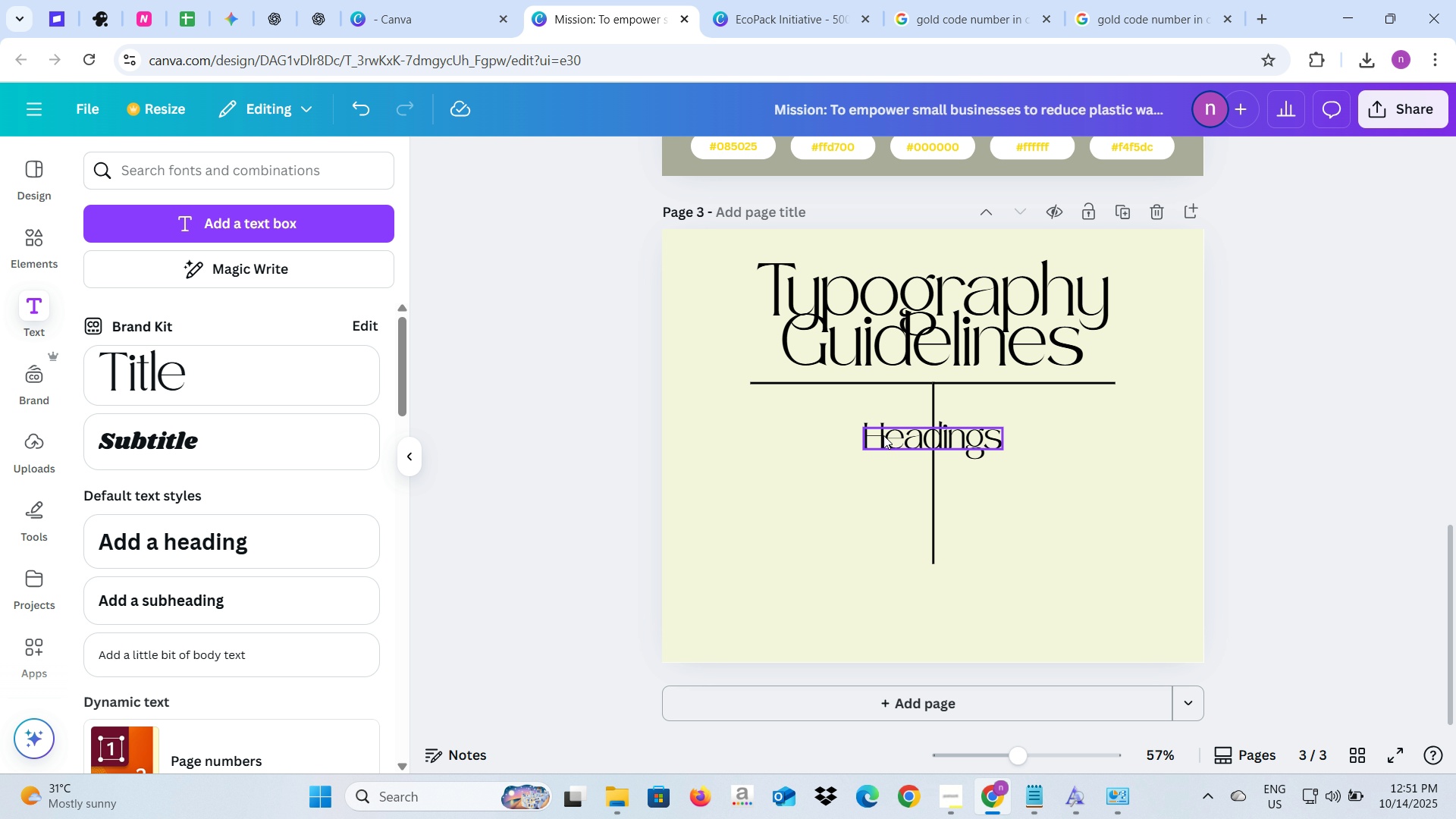 
left_click([883, 435])
 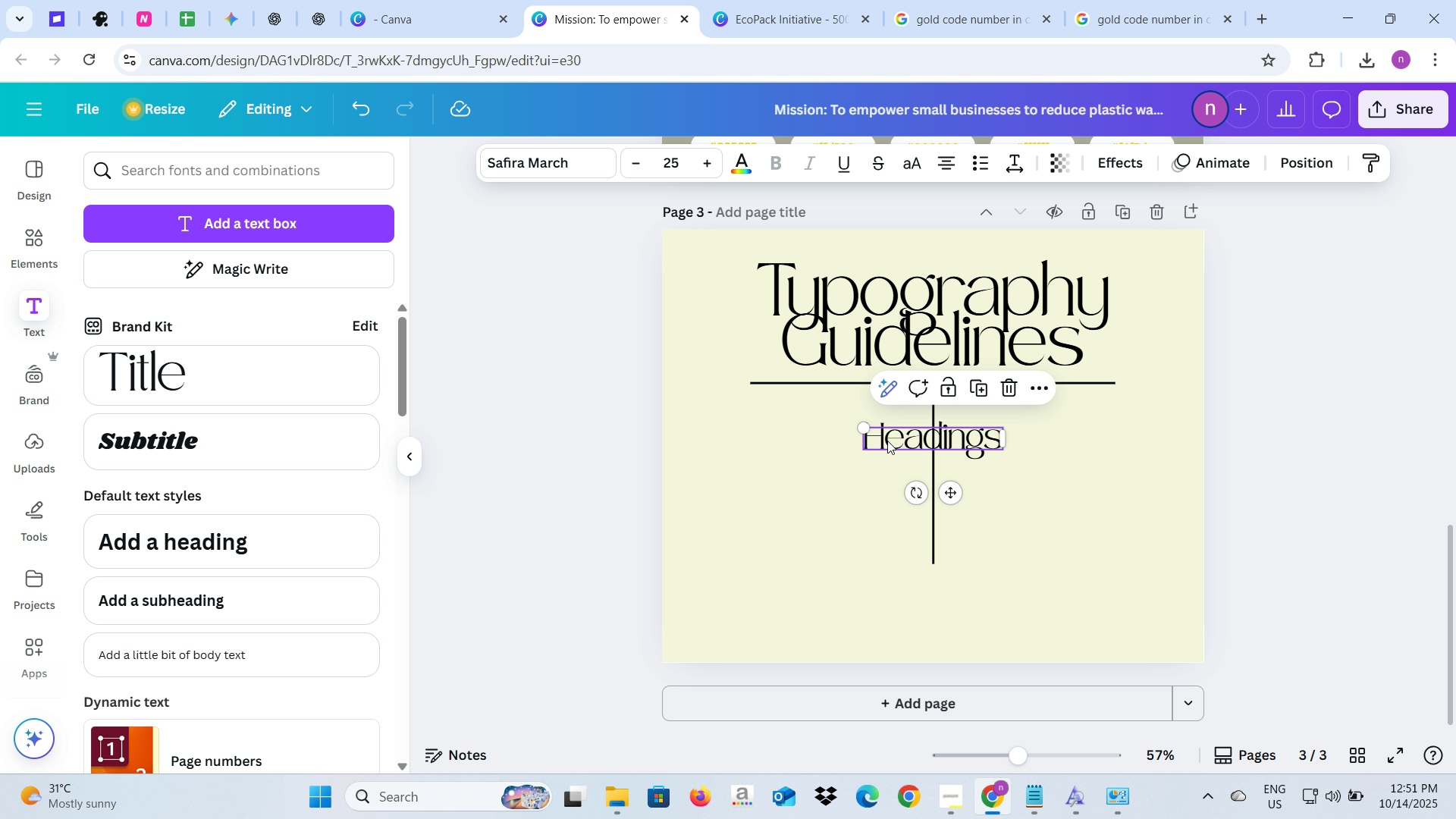 
left_click_drag(start_coordinate=[893, 437], to_coordinate=[799, 425])
 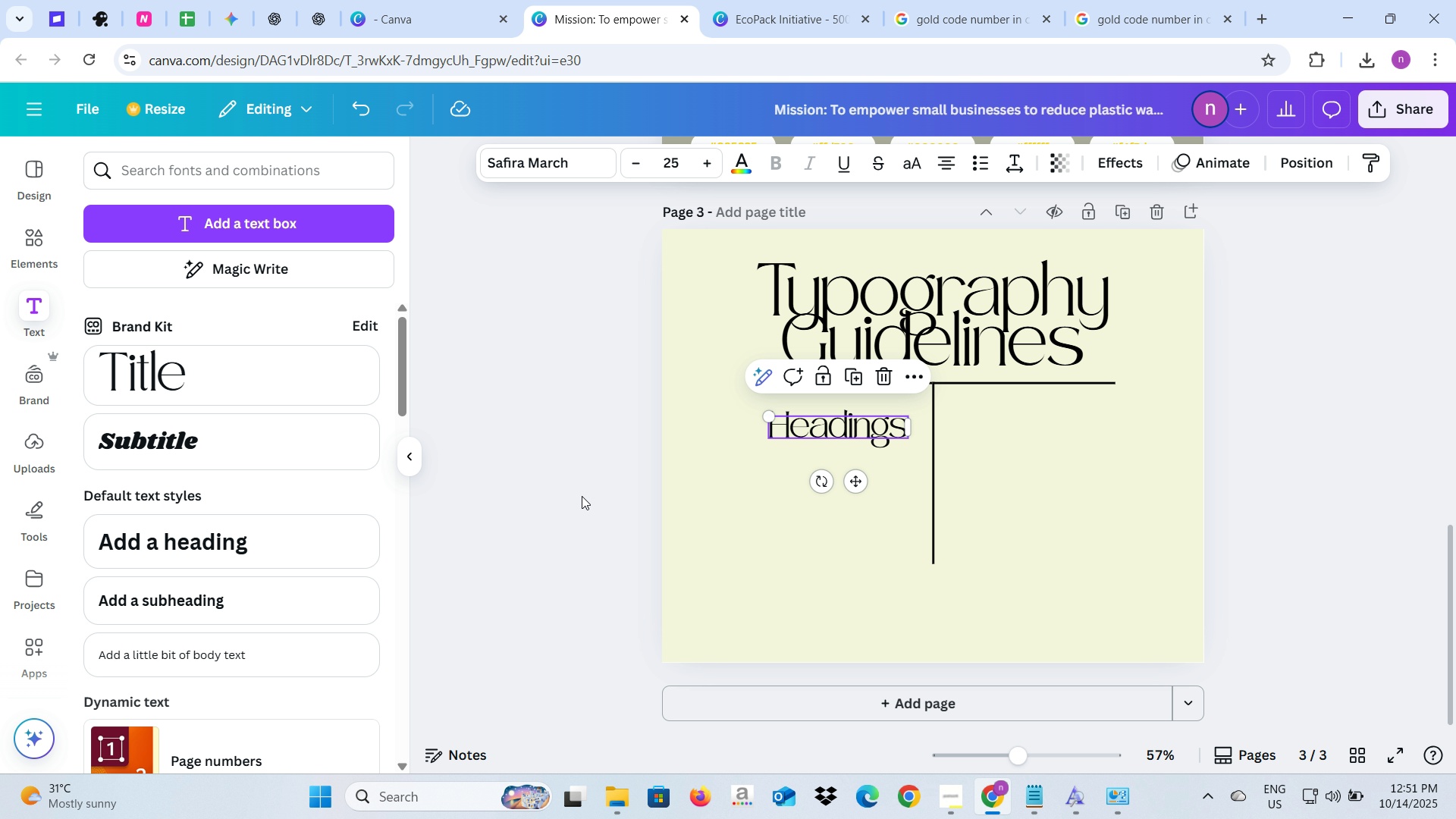 
left_click([582, 496])
 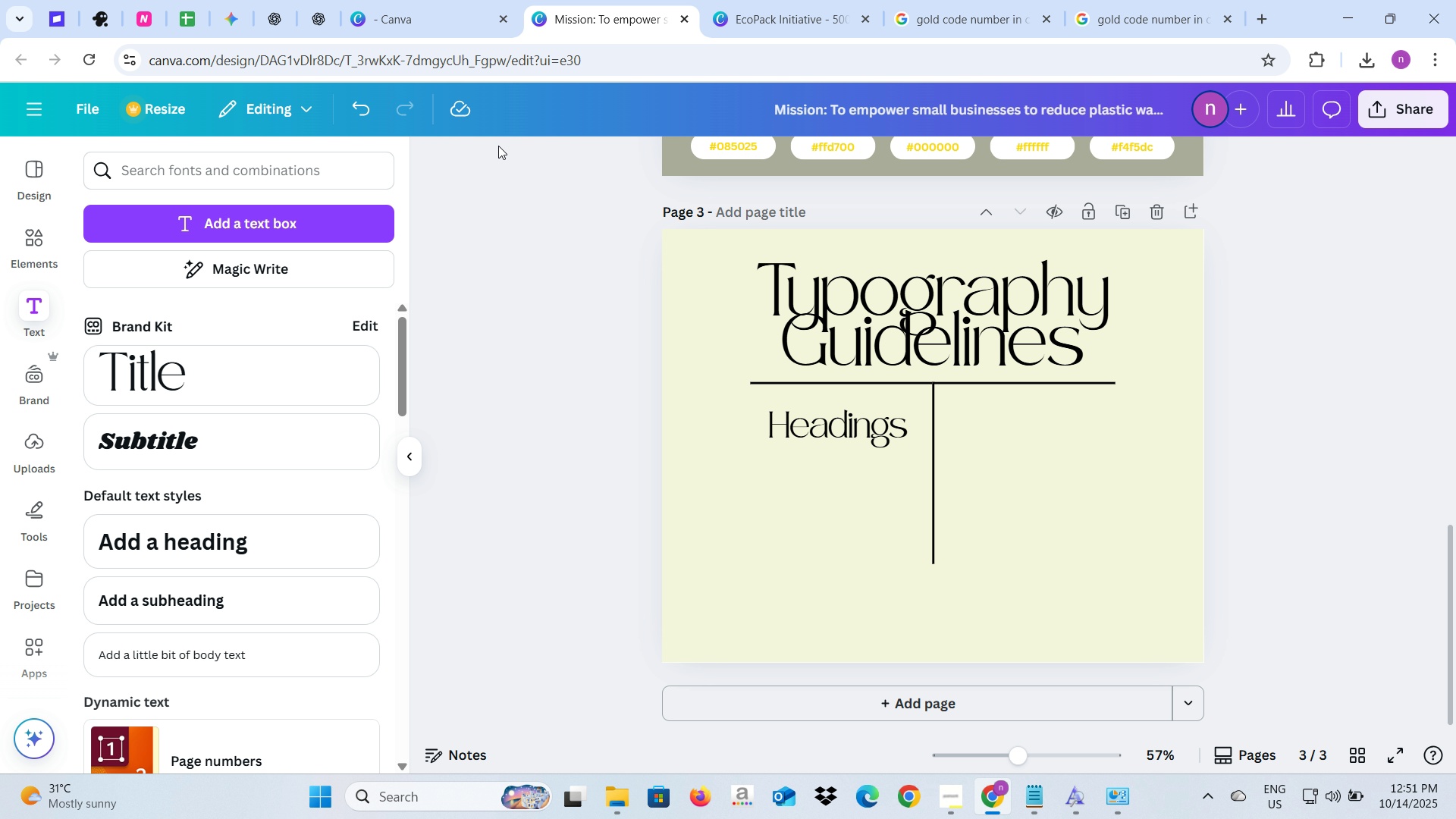 
mouse_move([380, 4])
 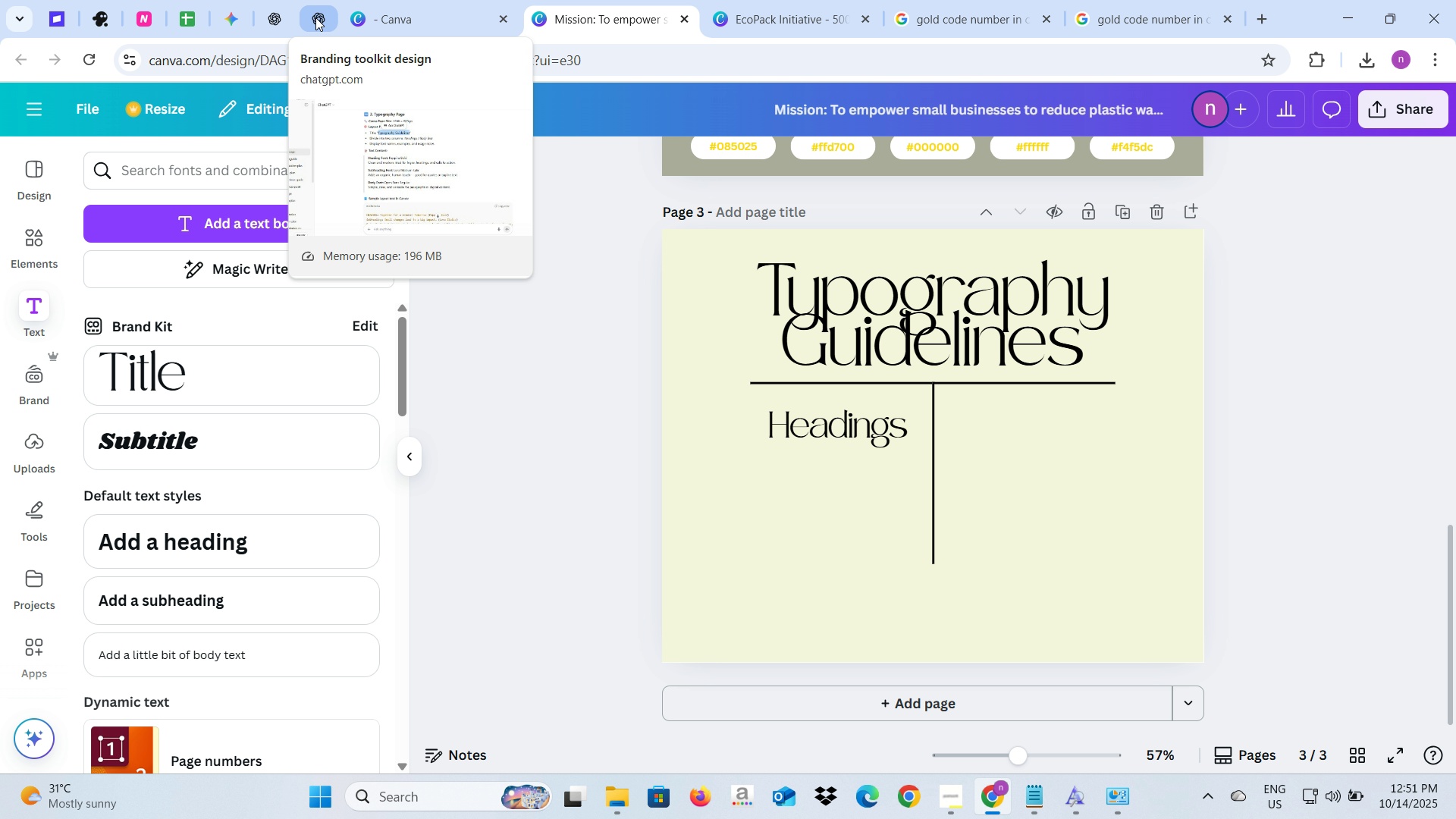 
left_click([315, 17])
 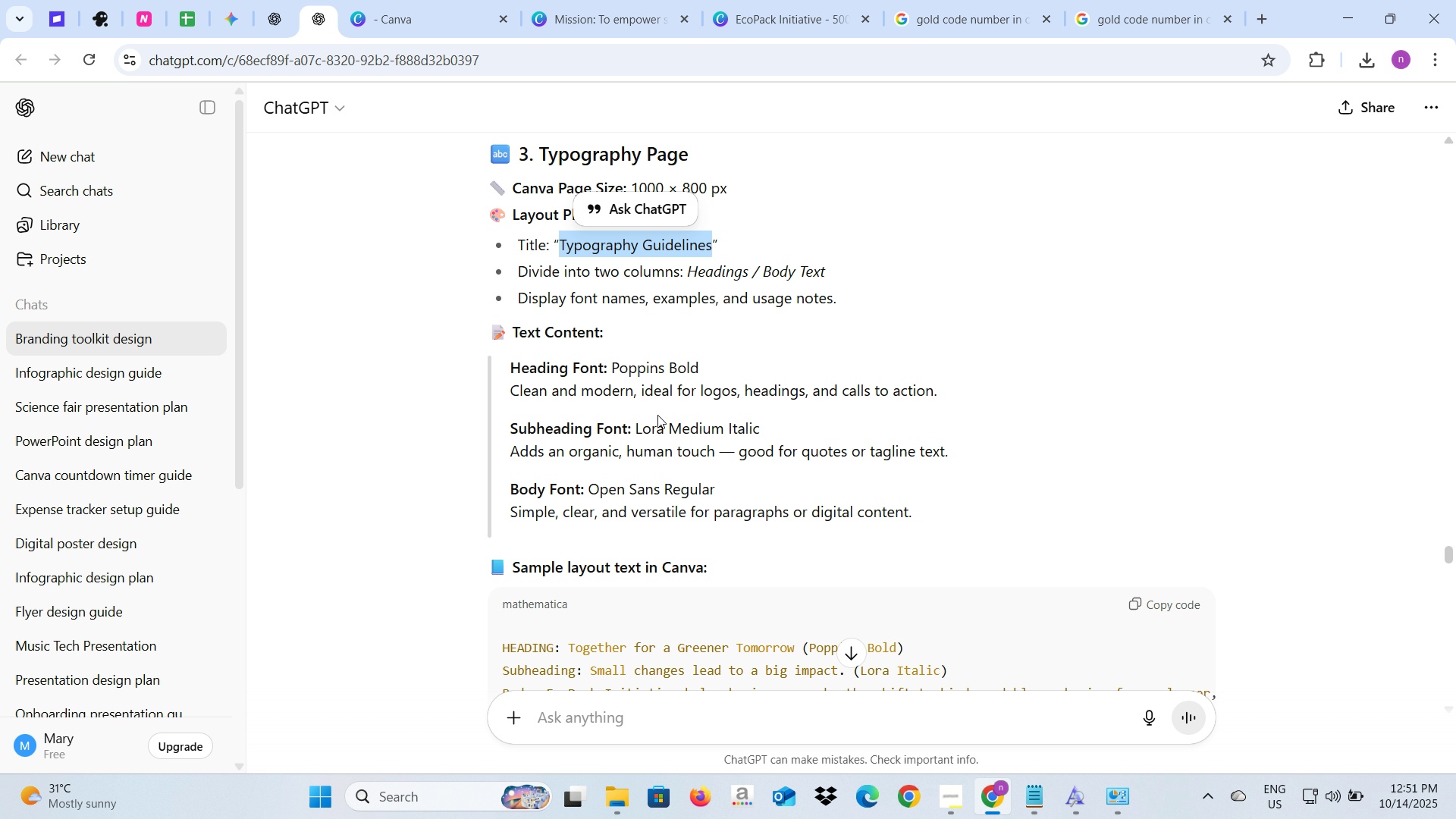 
scroll: coordinate [657, 415], scroll_direction: down, amount: 1.0
 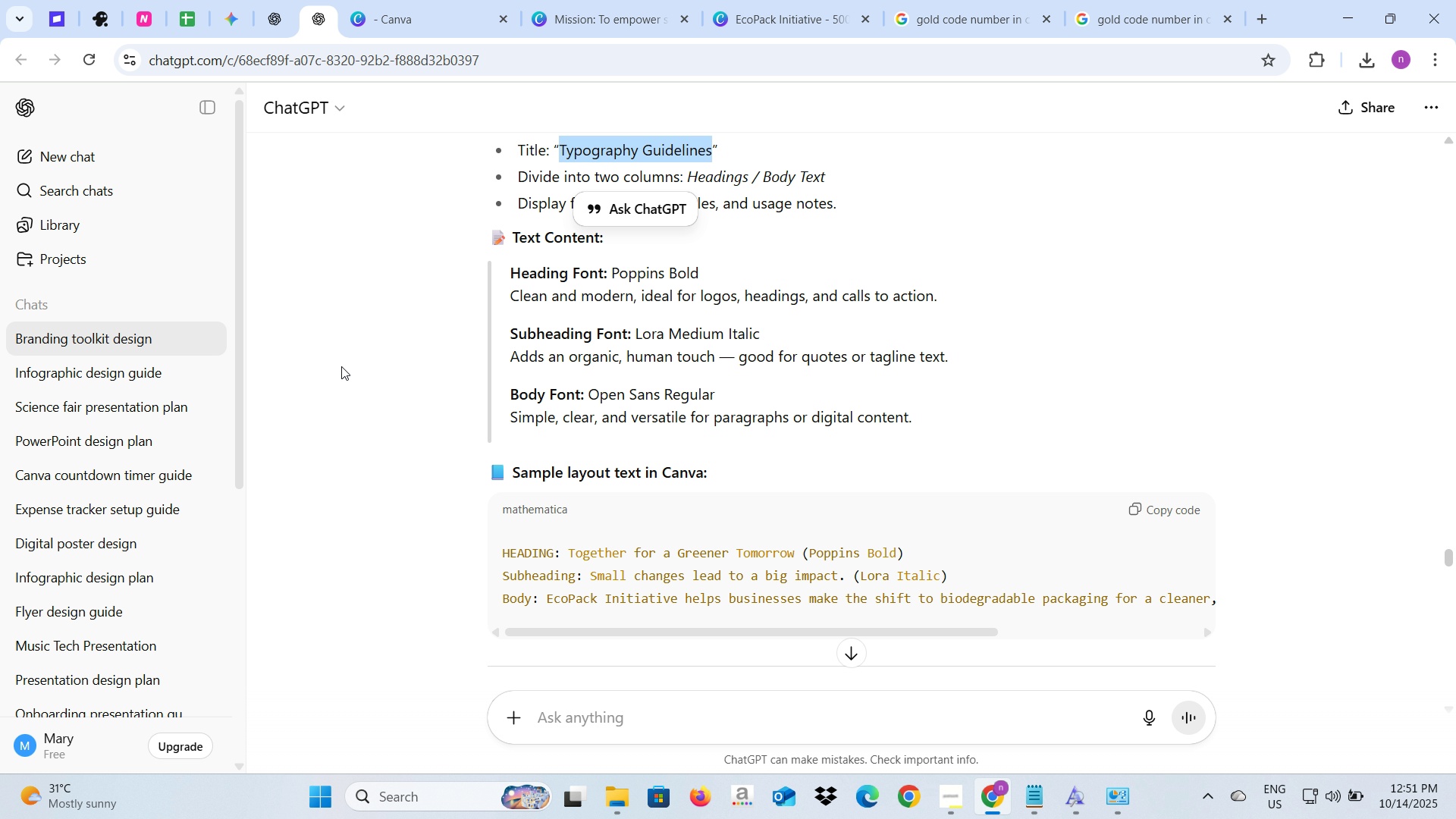 
left_click([341, 366])
 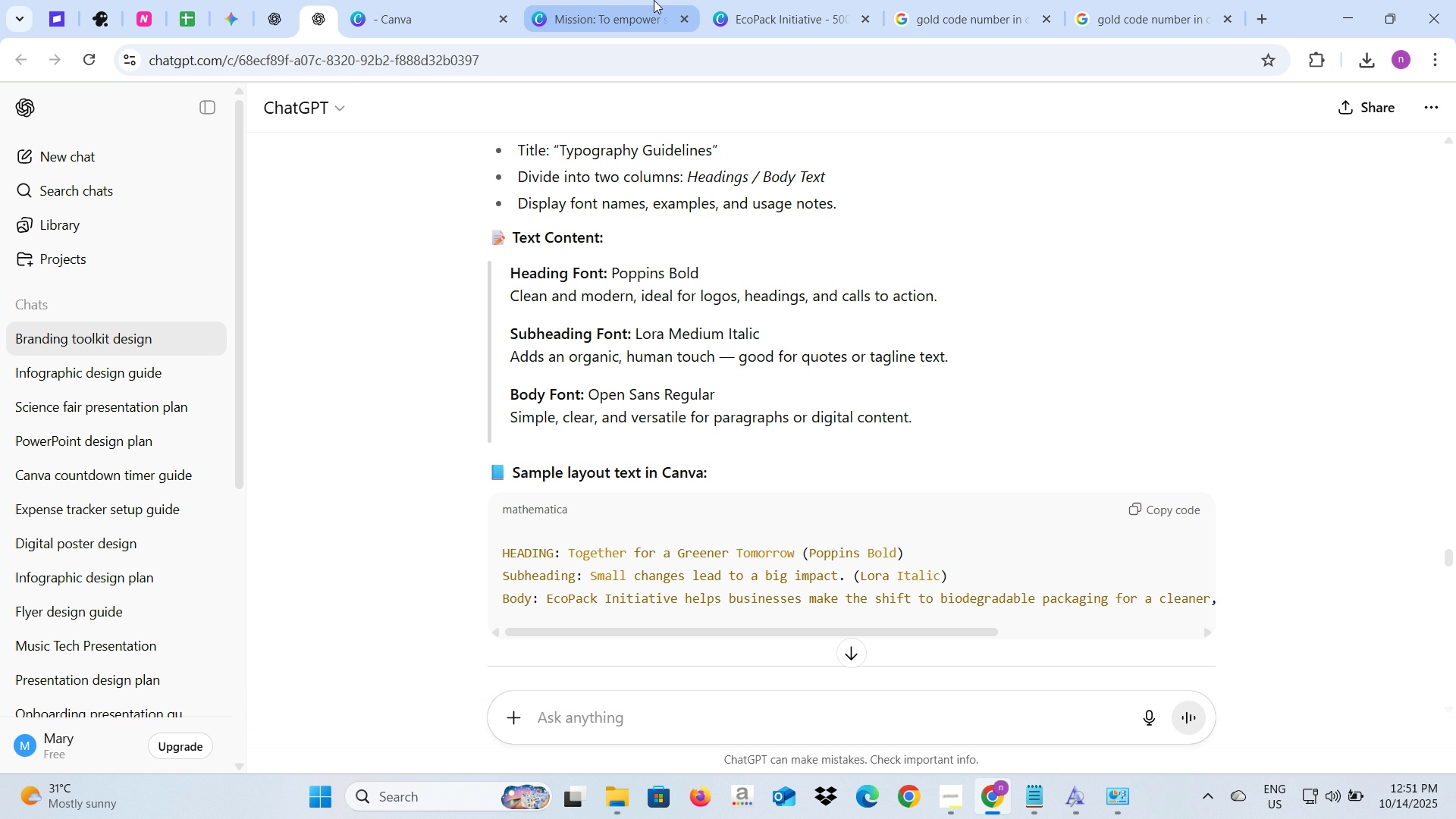 
left_click([629, 8])
 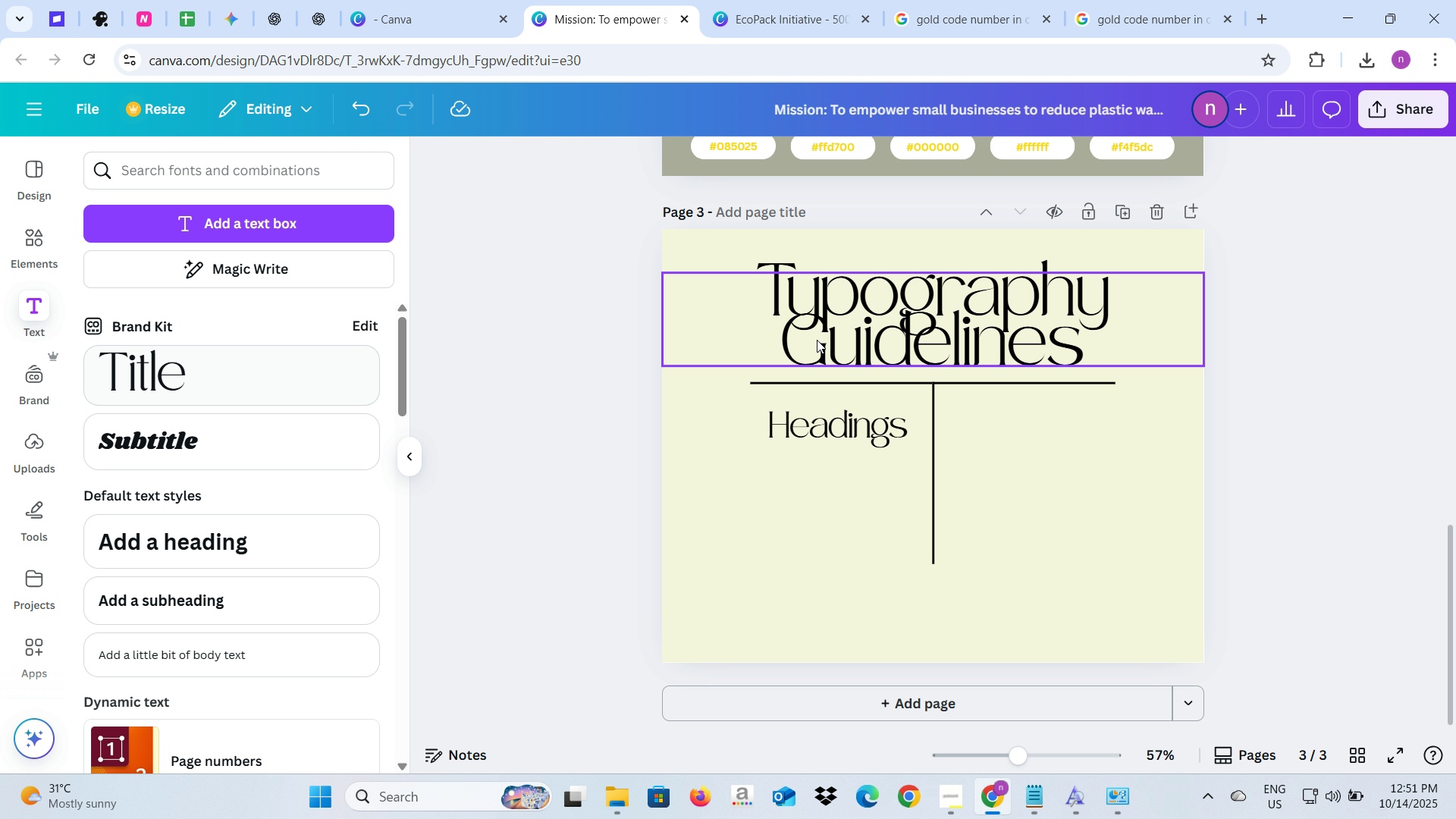 
wait(5.03)
 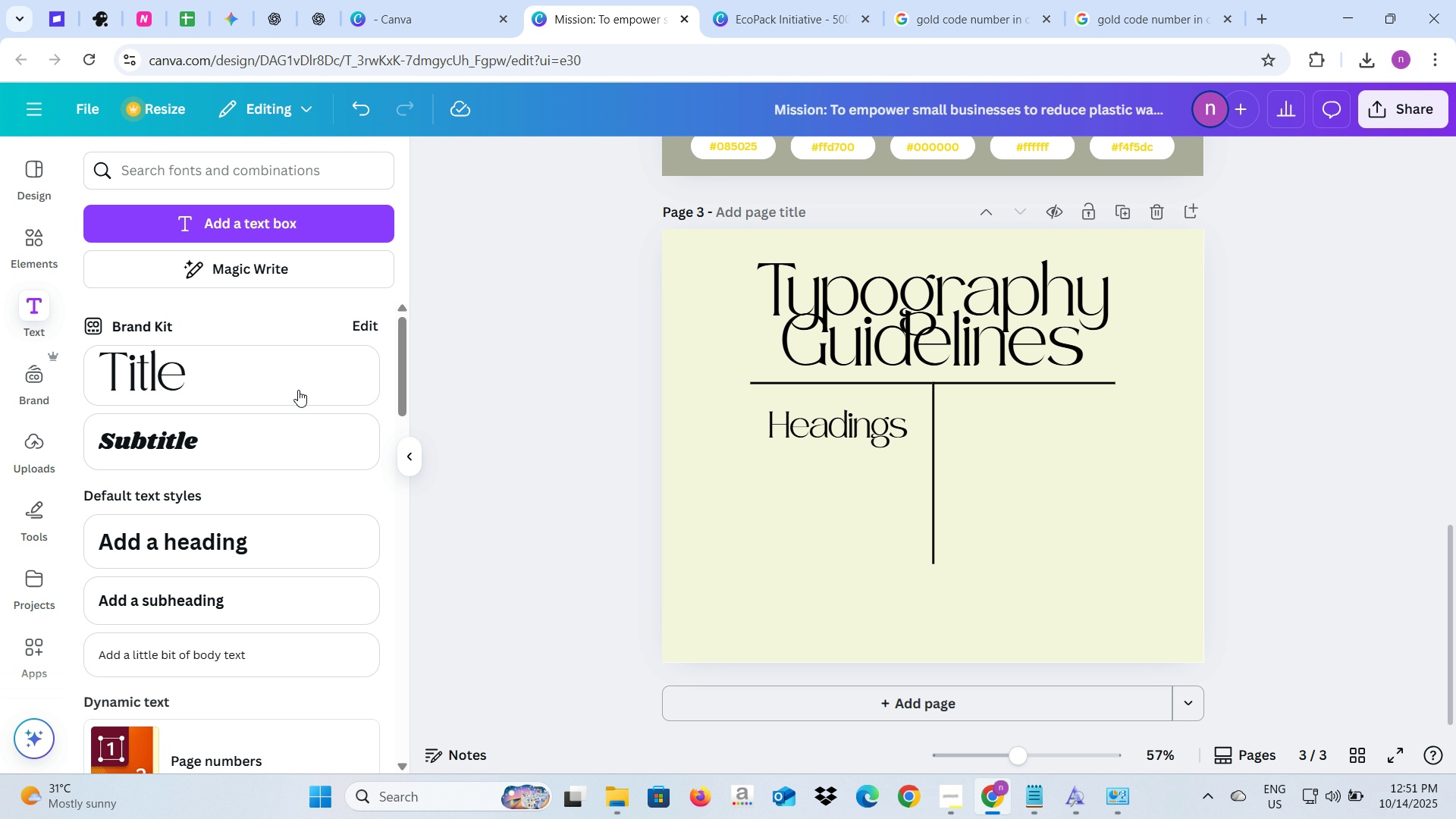 
left_click([803, 433])
 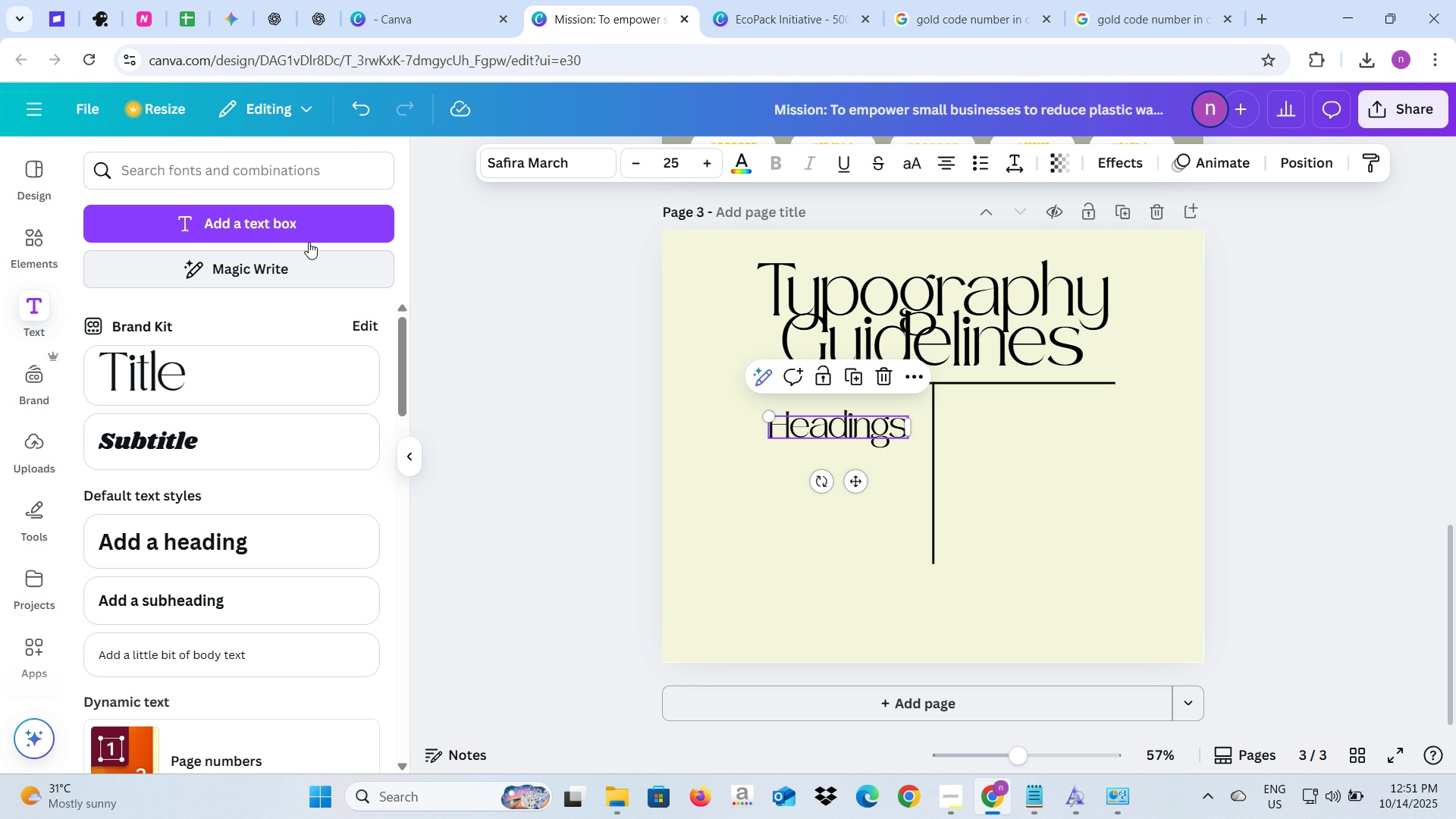 
left_click([313, 217])
 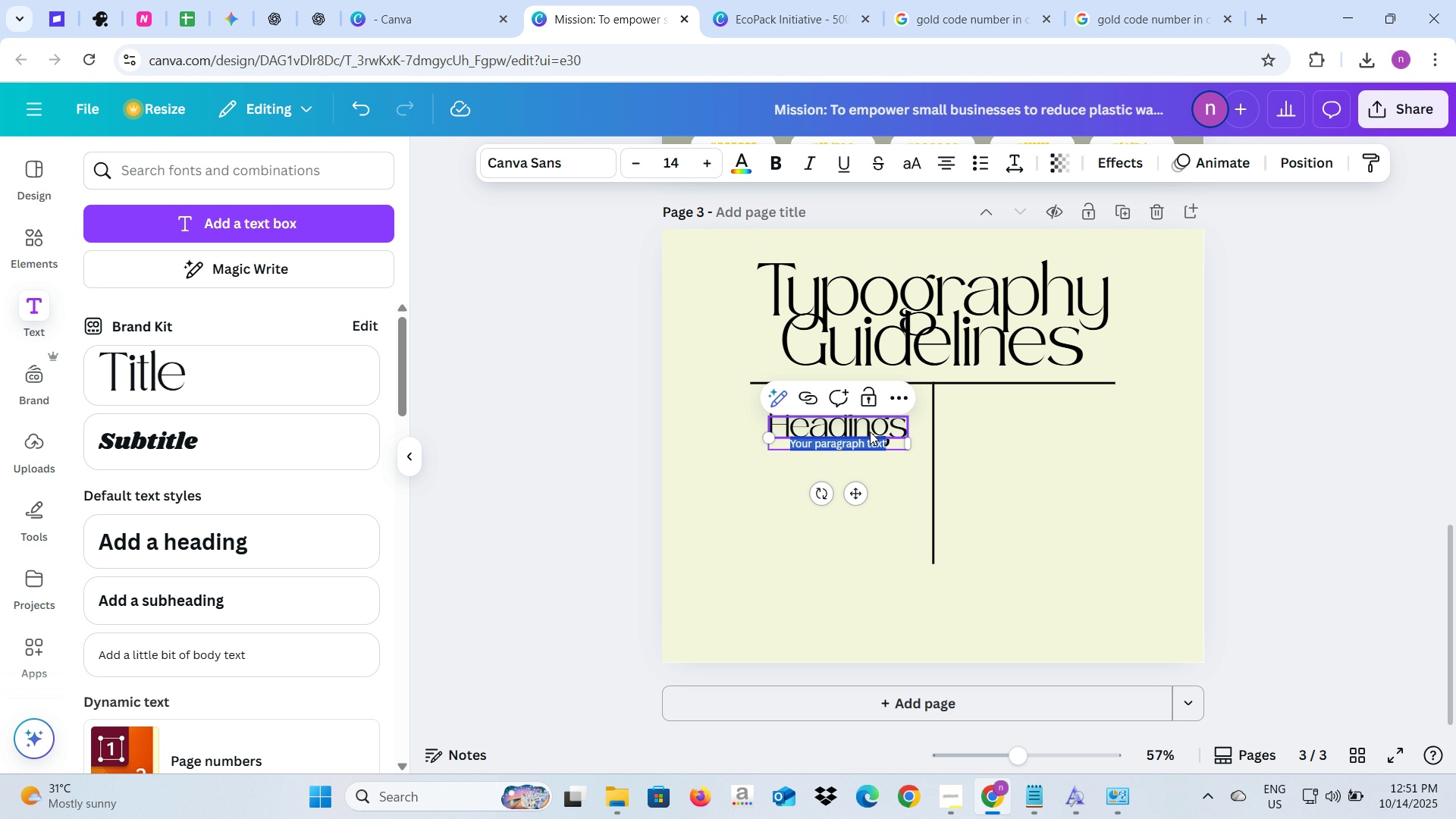 
type(Safira March)
 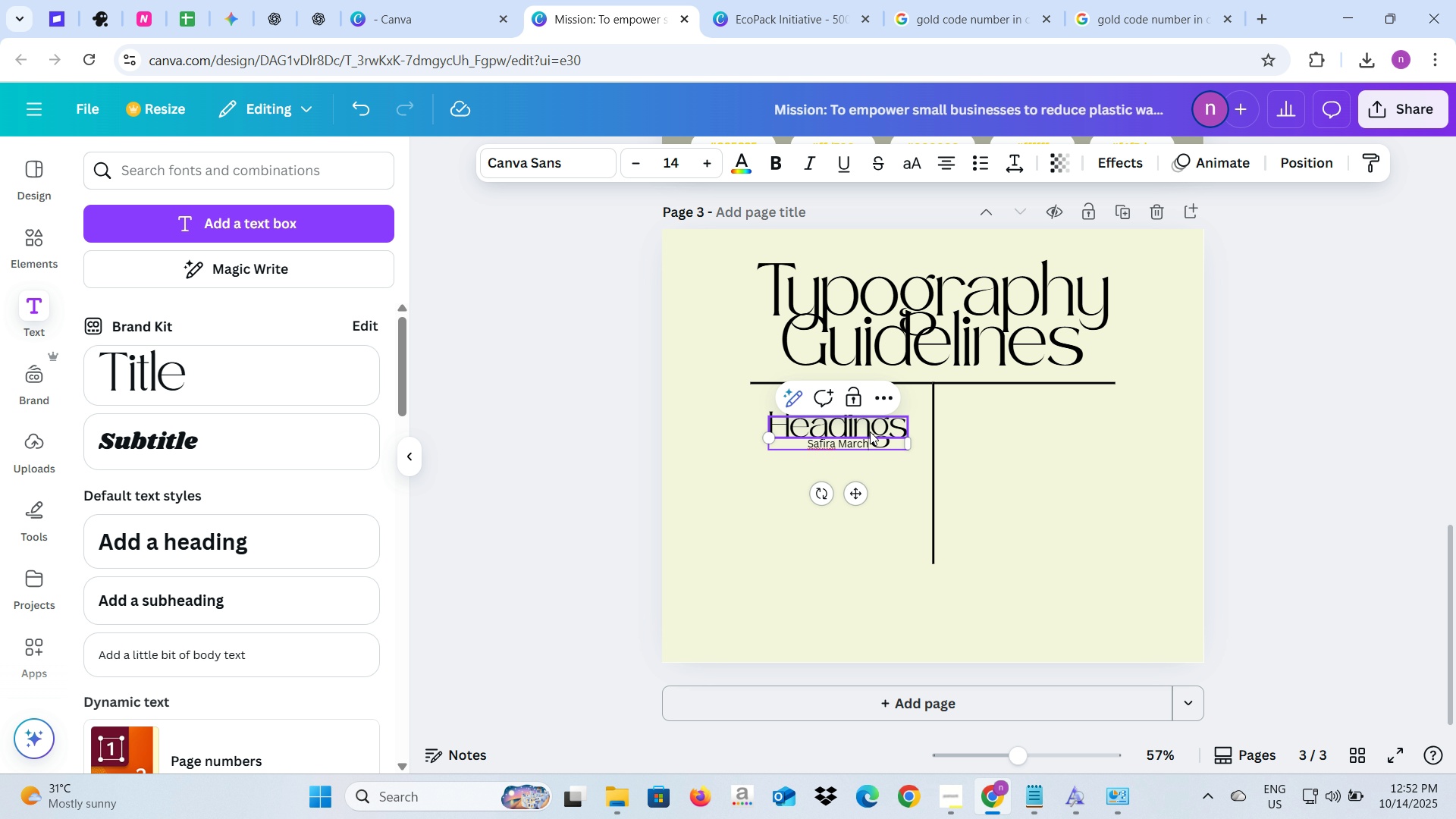 
type(- To )
 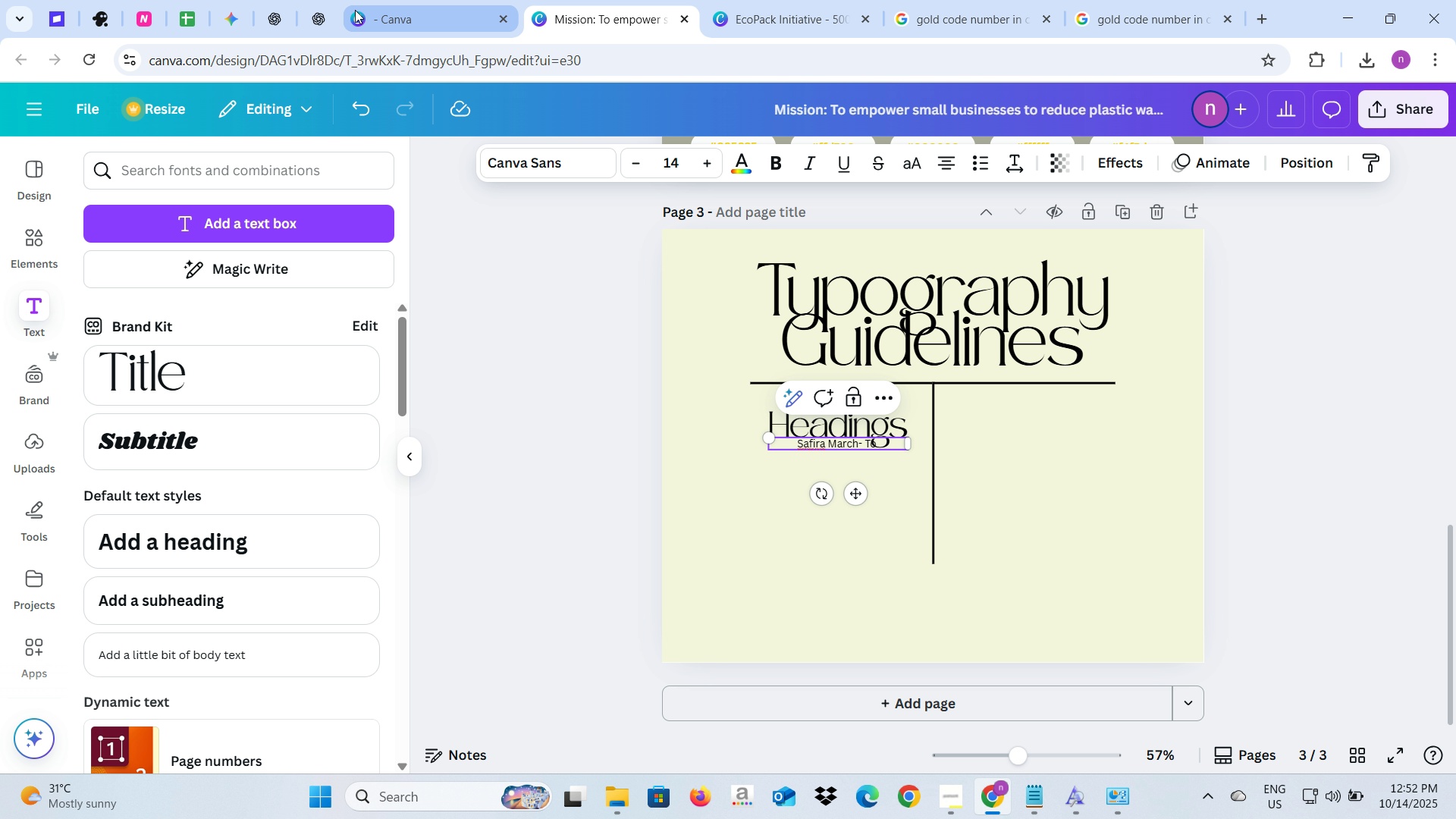 
left_click([325, 16])
 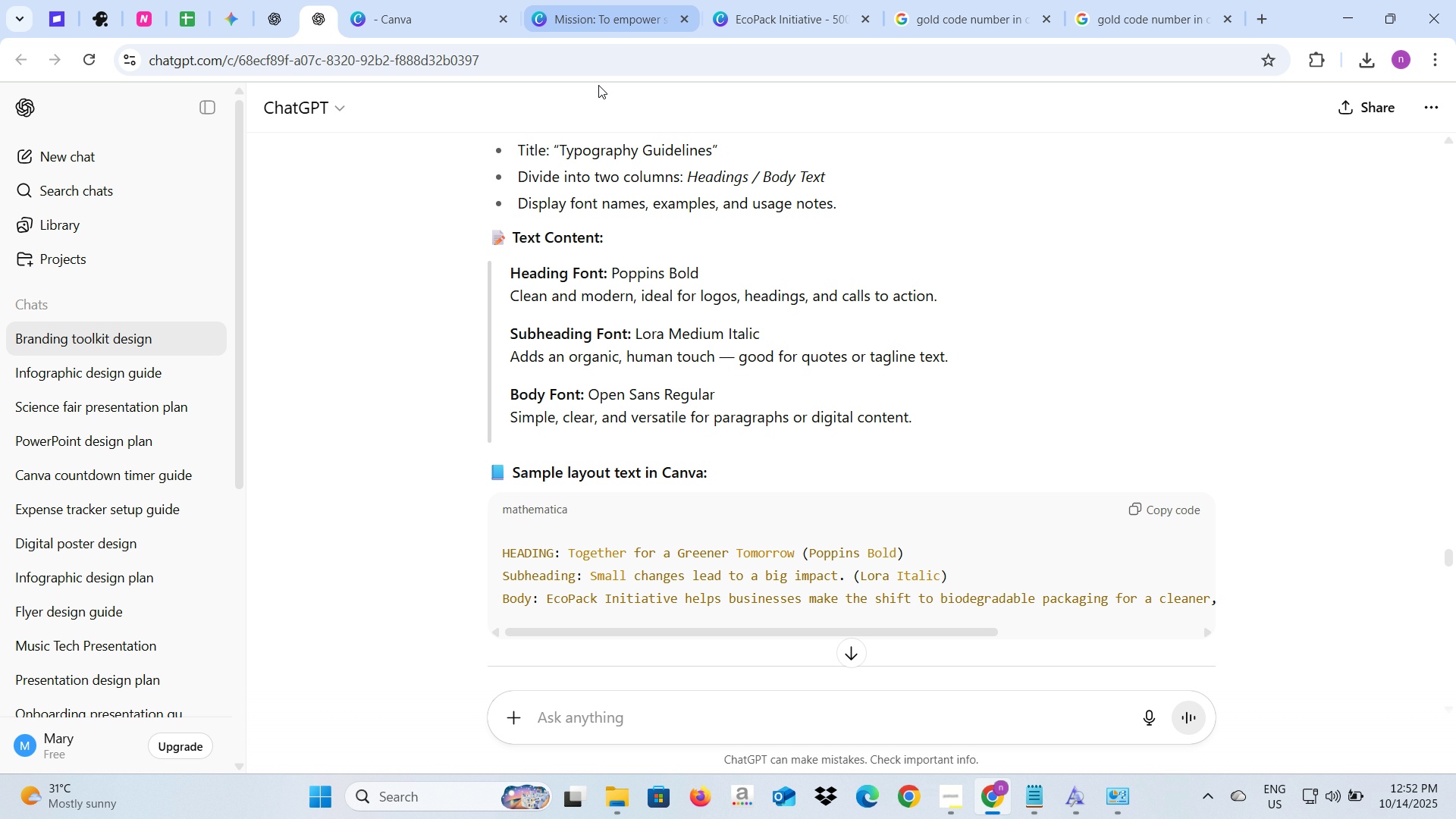 
left_click([566, 6])
 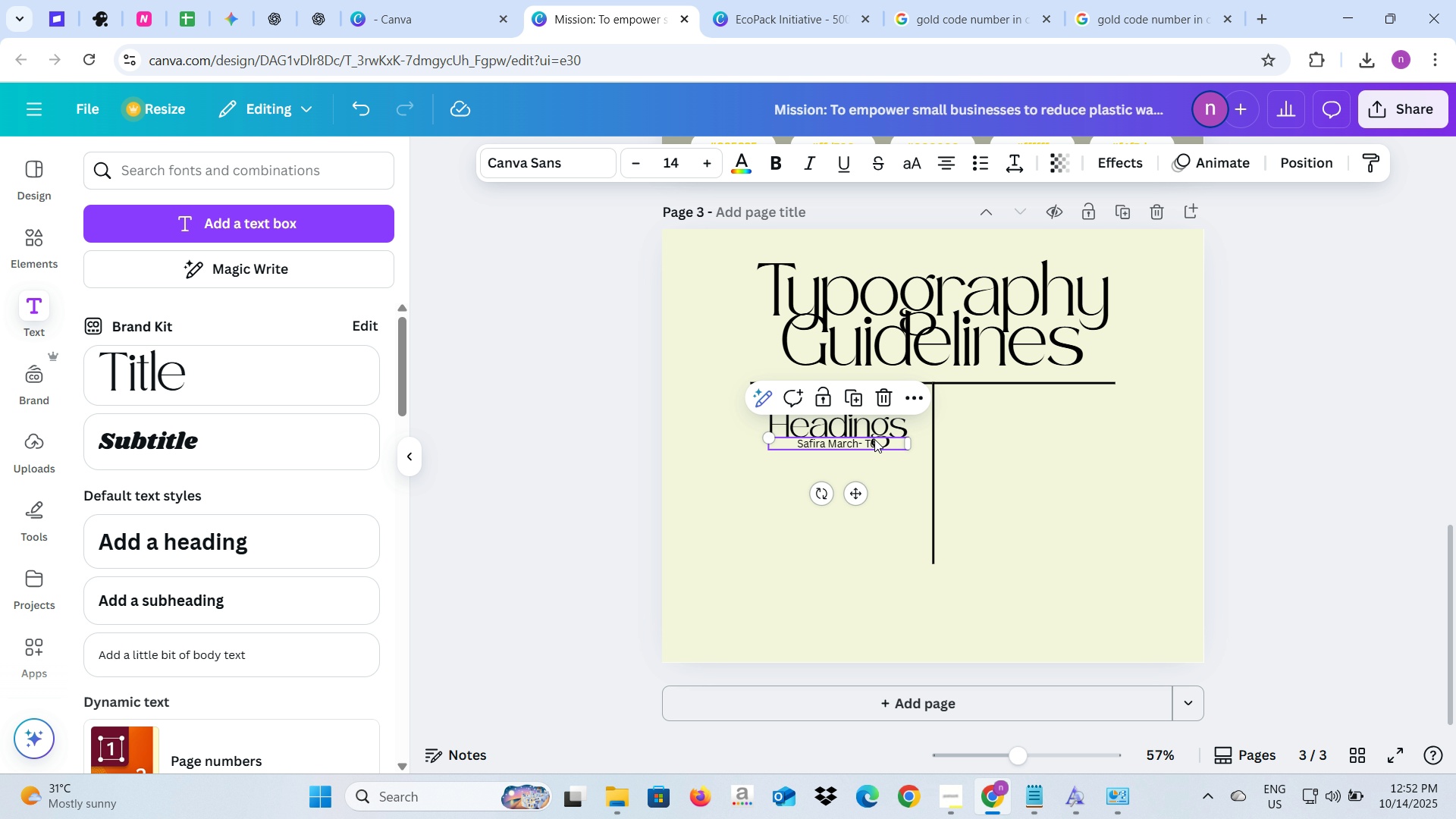 
double_click([874, 439])
 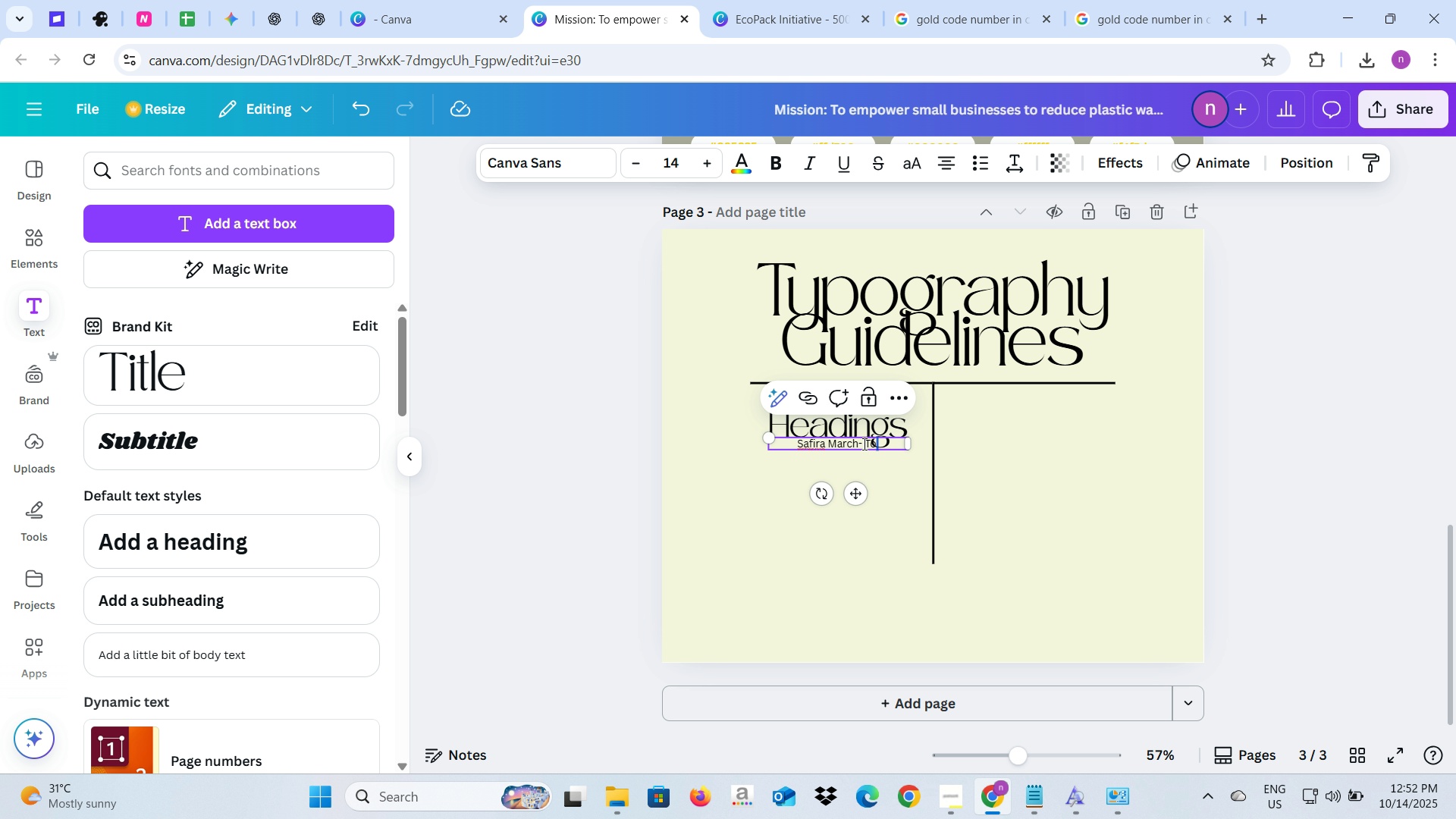 
left_click_drag(start_coordinate=[863, 444], to_coordinate=[878, 445])
 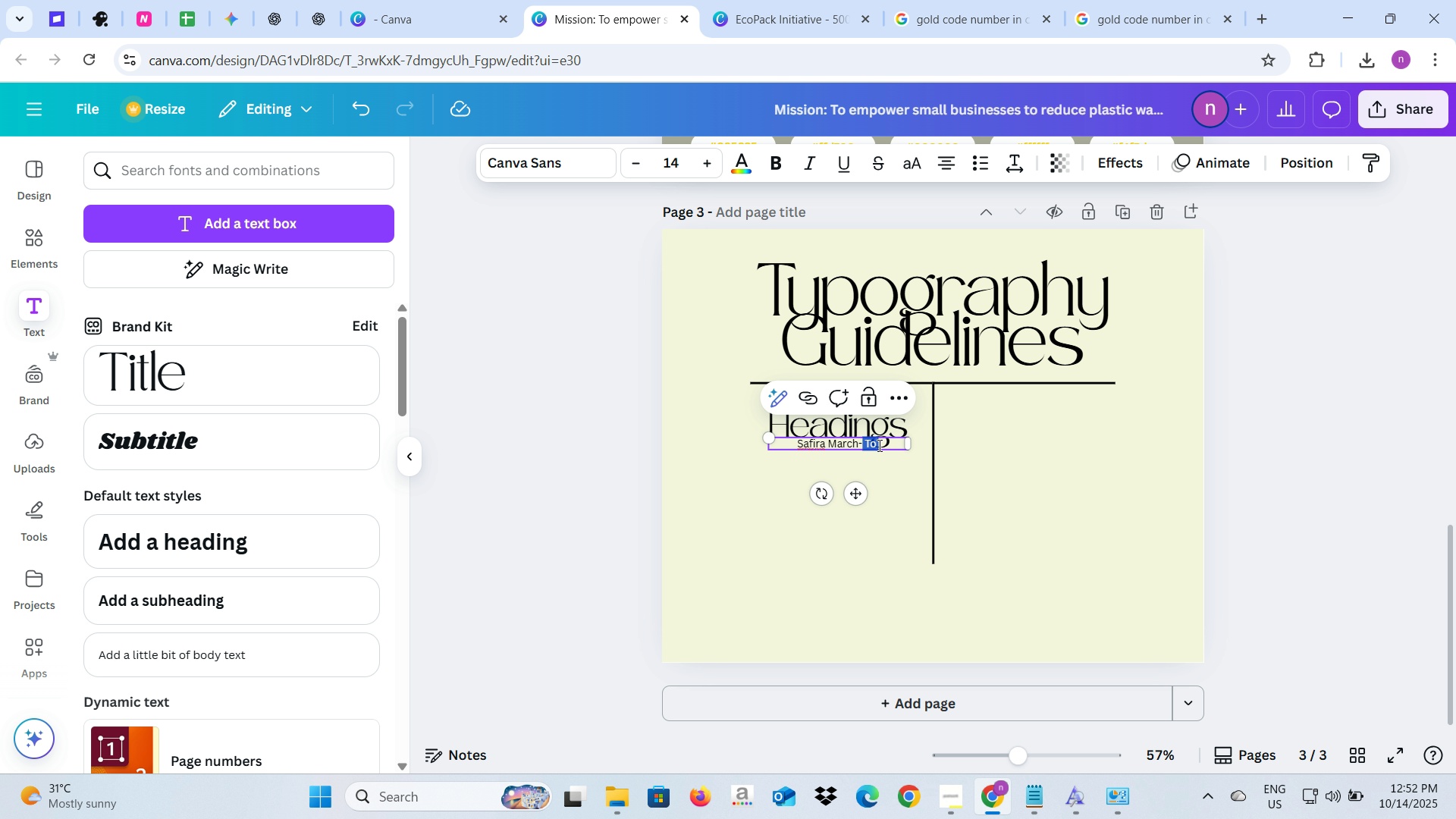 
key(Backspace)
 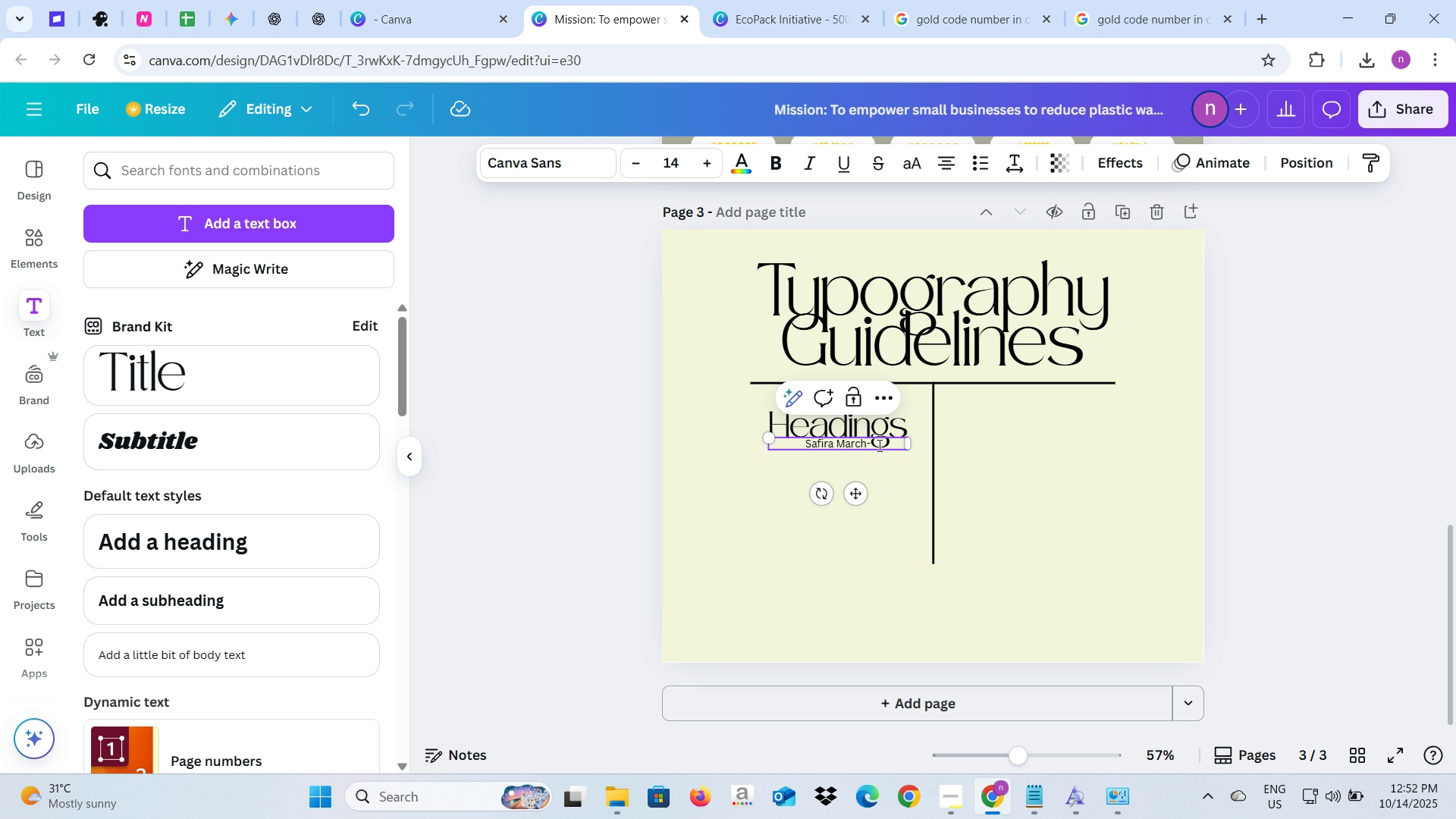 
key(Backspace)
 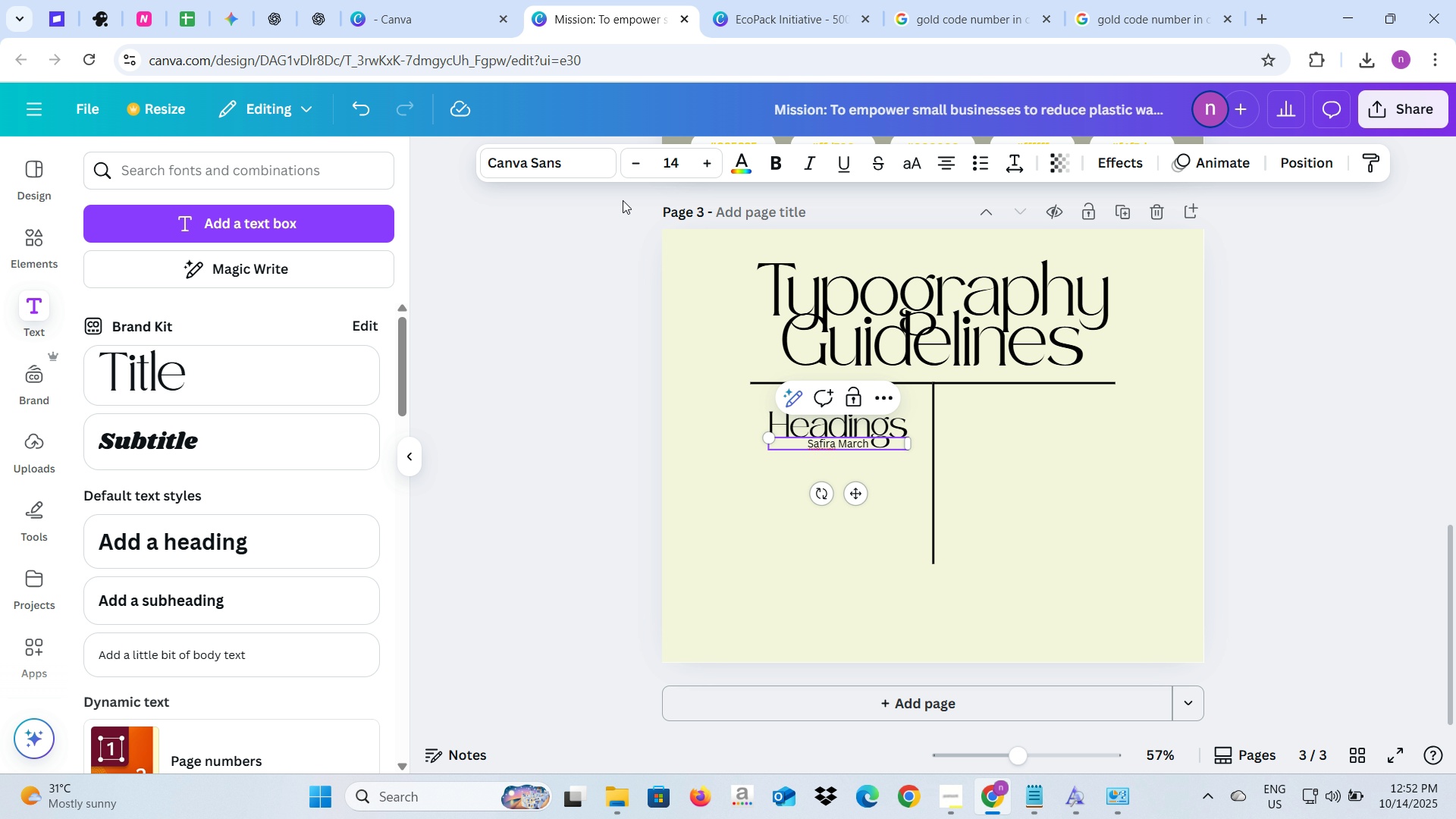 
left_click([548, 158])
 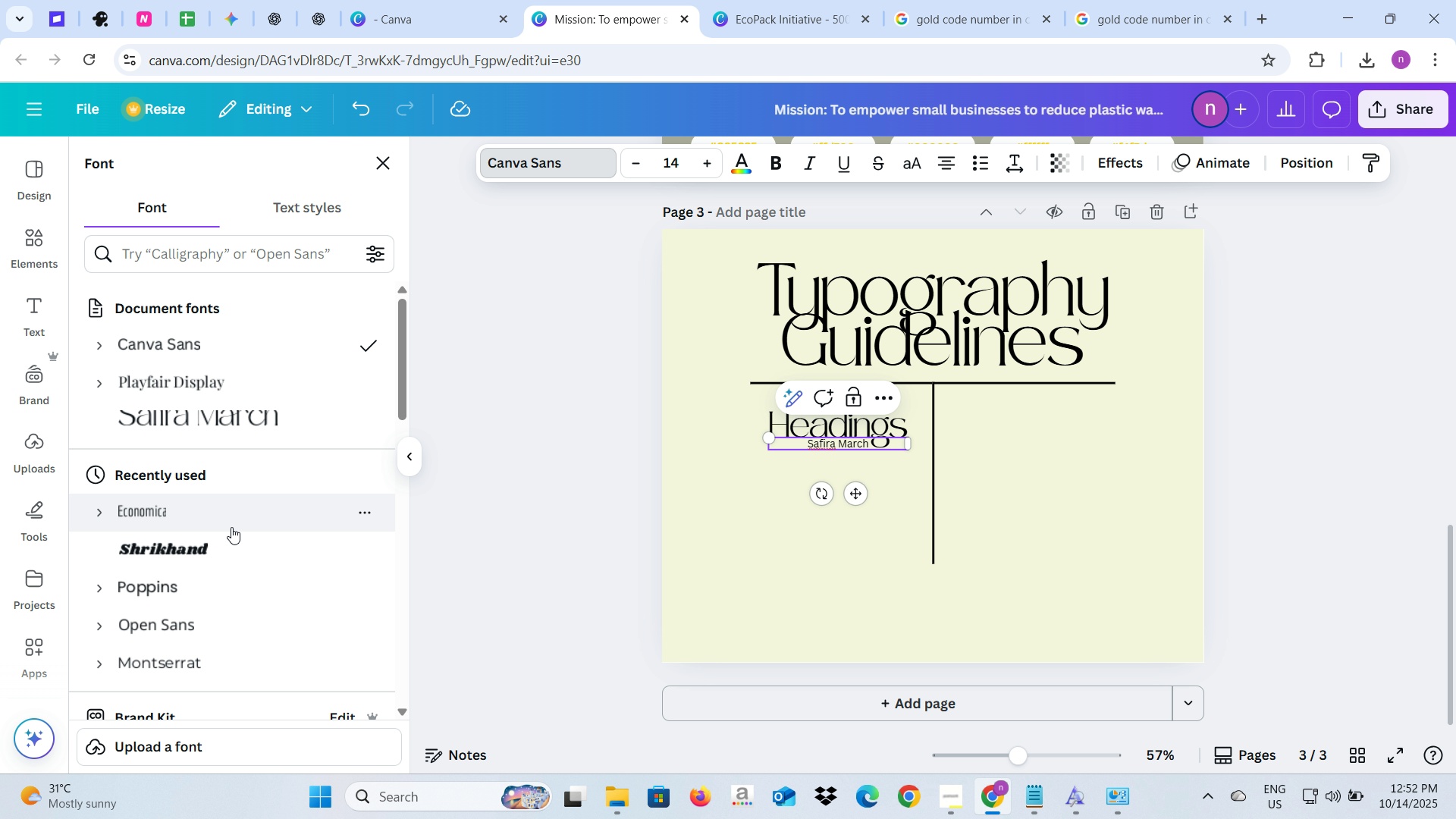 
left_click([228, 548])
 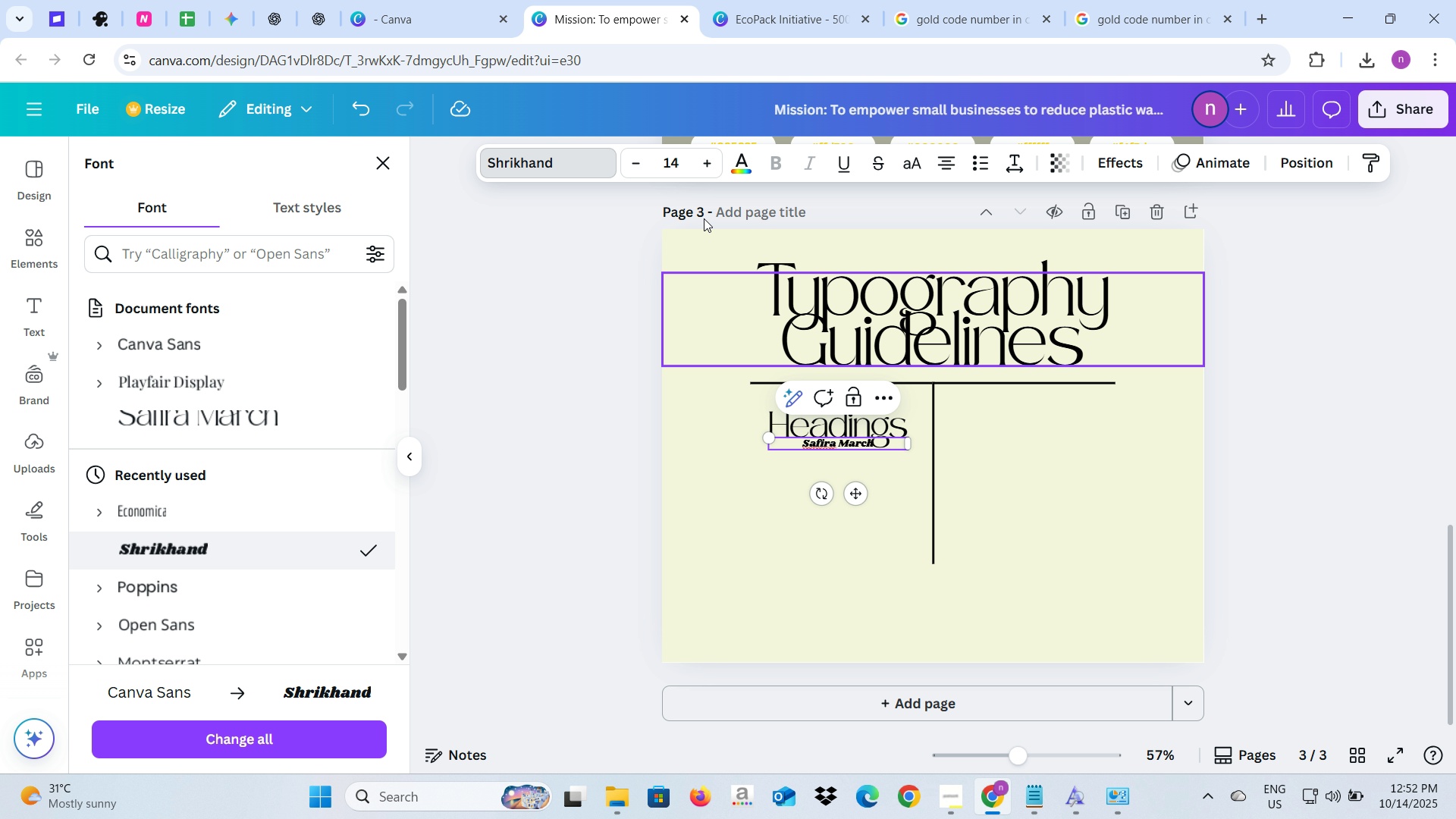 
left_click([698, 152])
 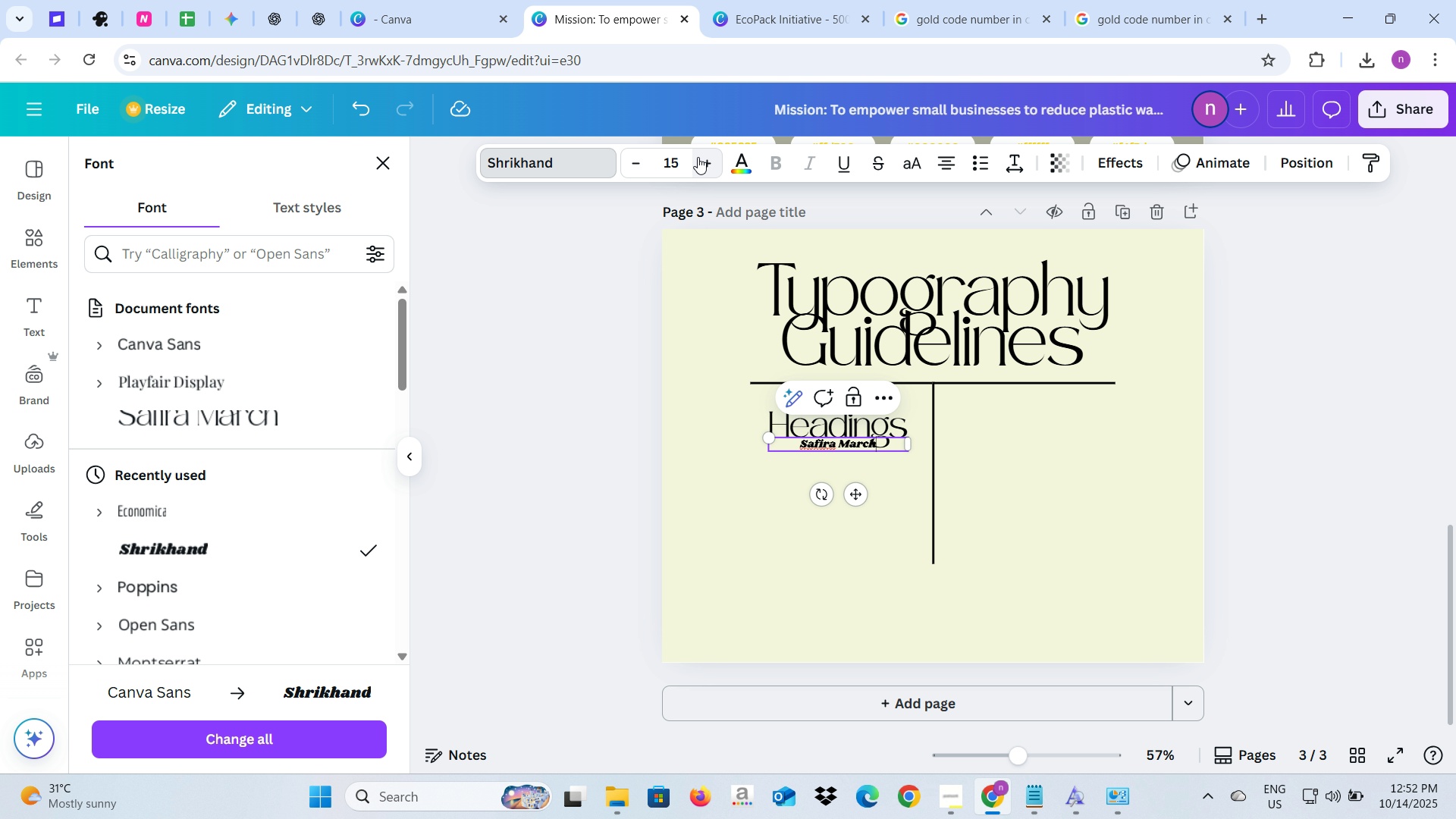 
double_click([698, 157])
 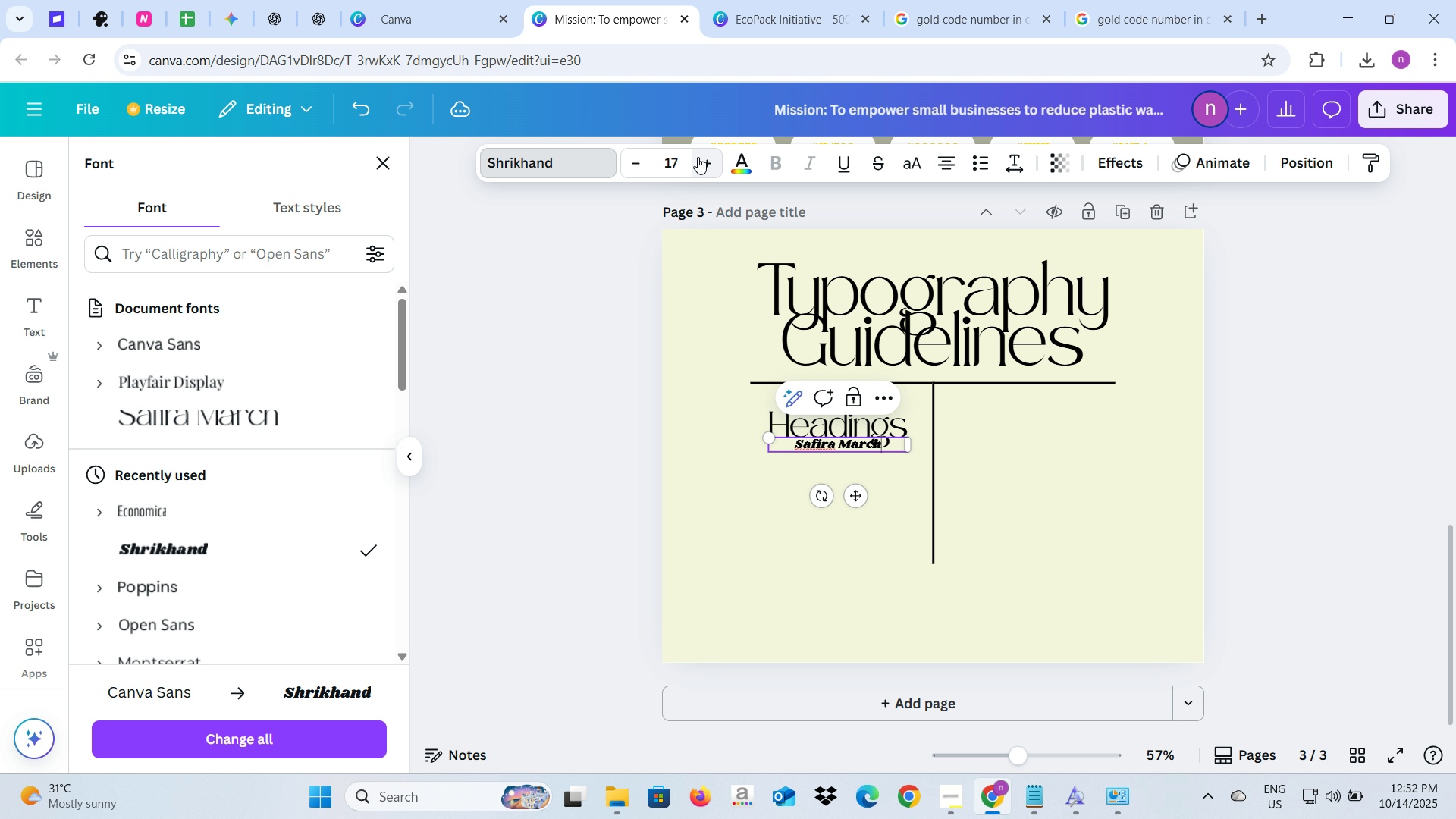 
left_click([698, 157])
 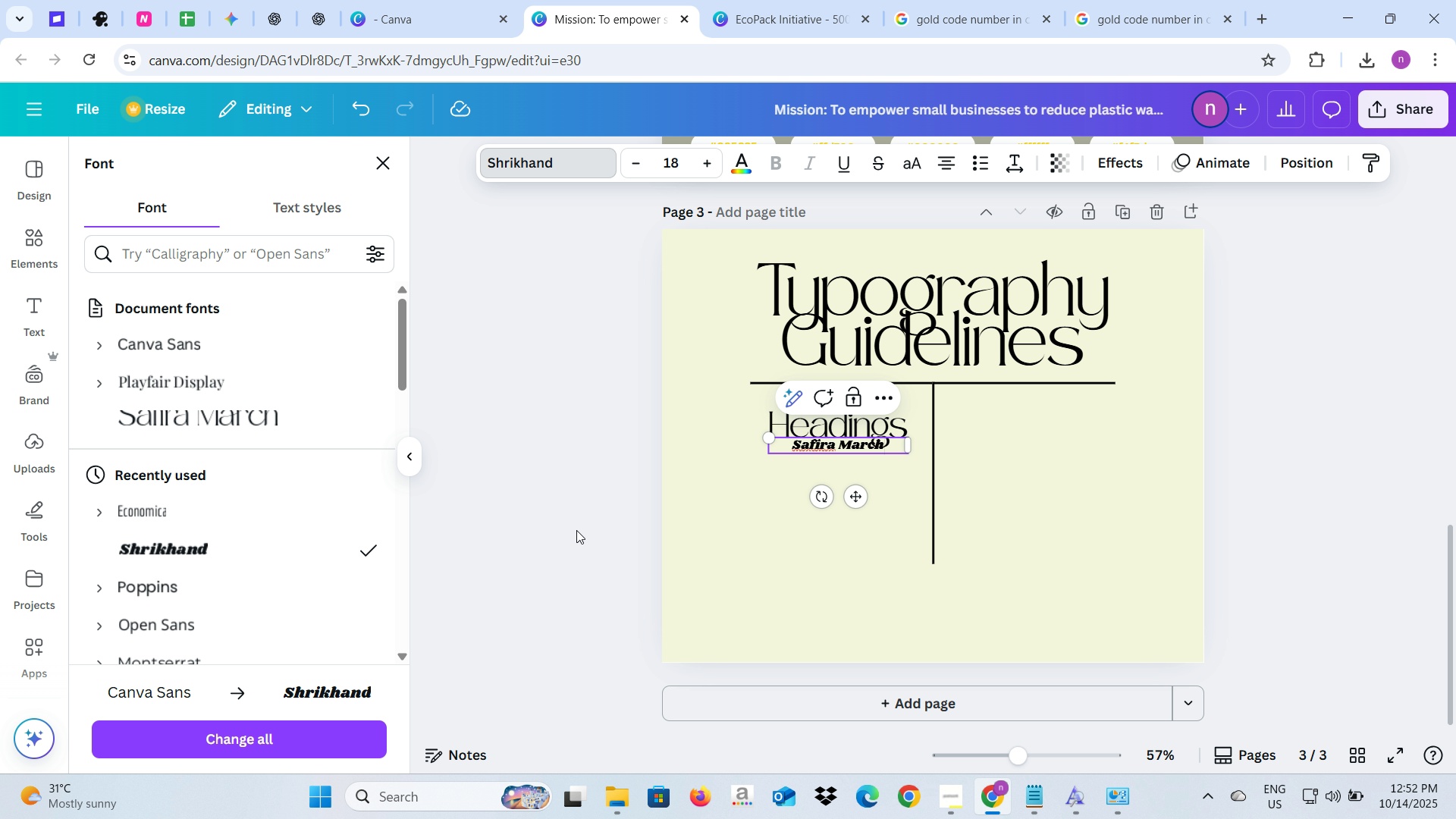 
left_click([576, 531])
 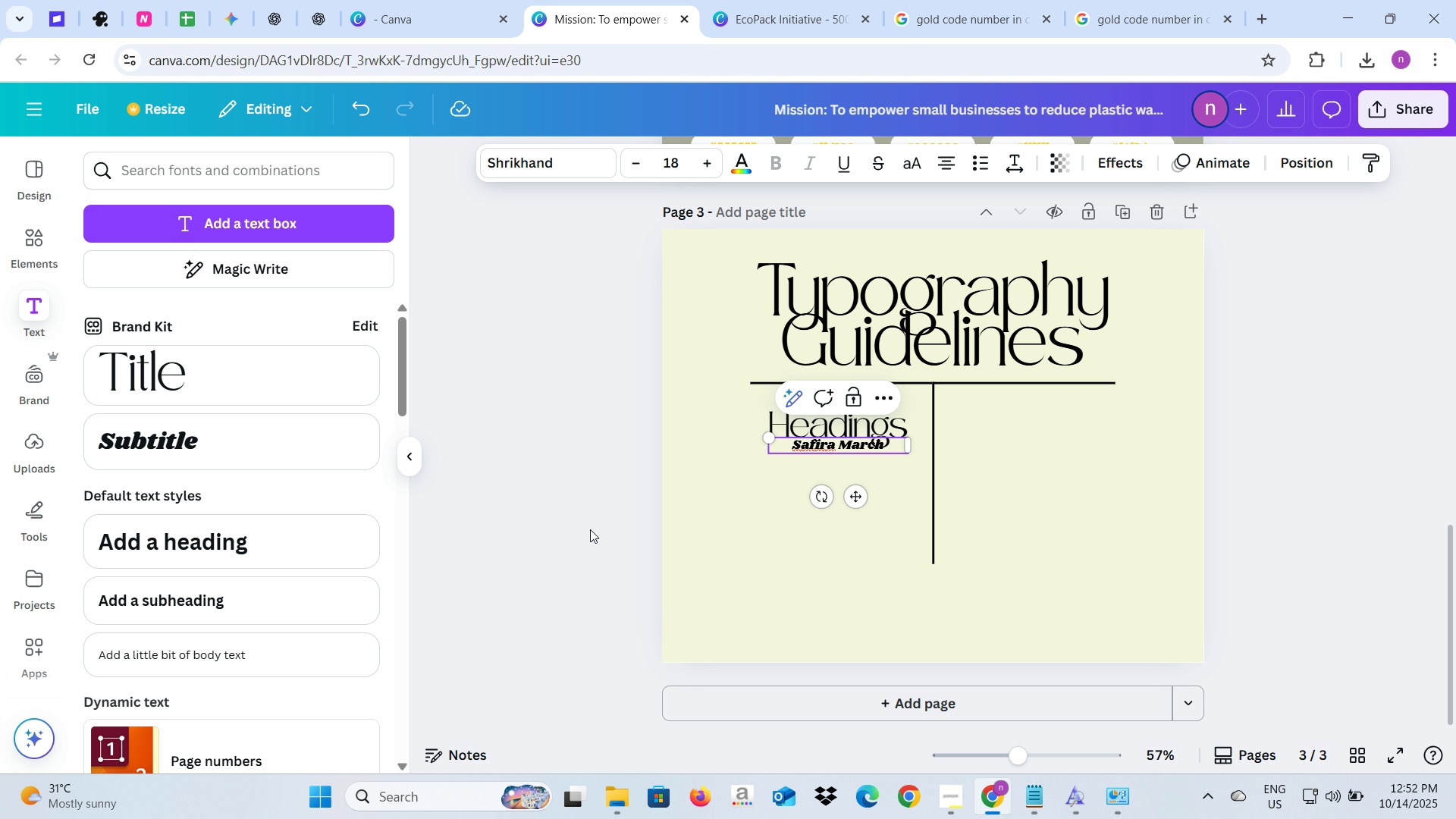 
left_click([592, 529])
 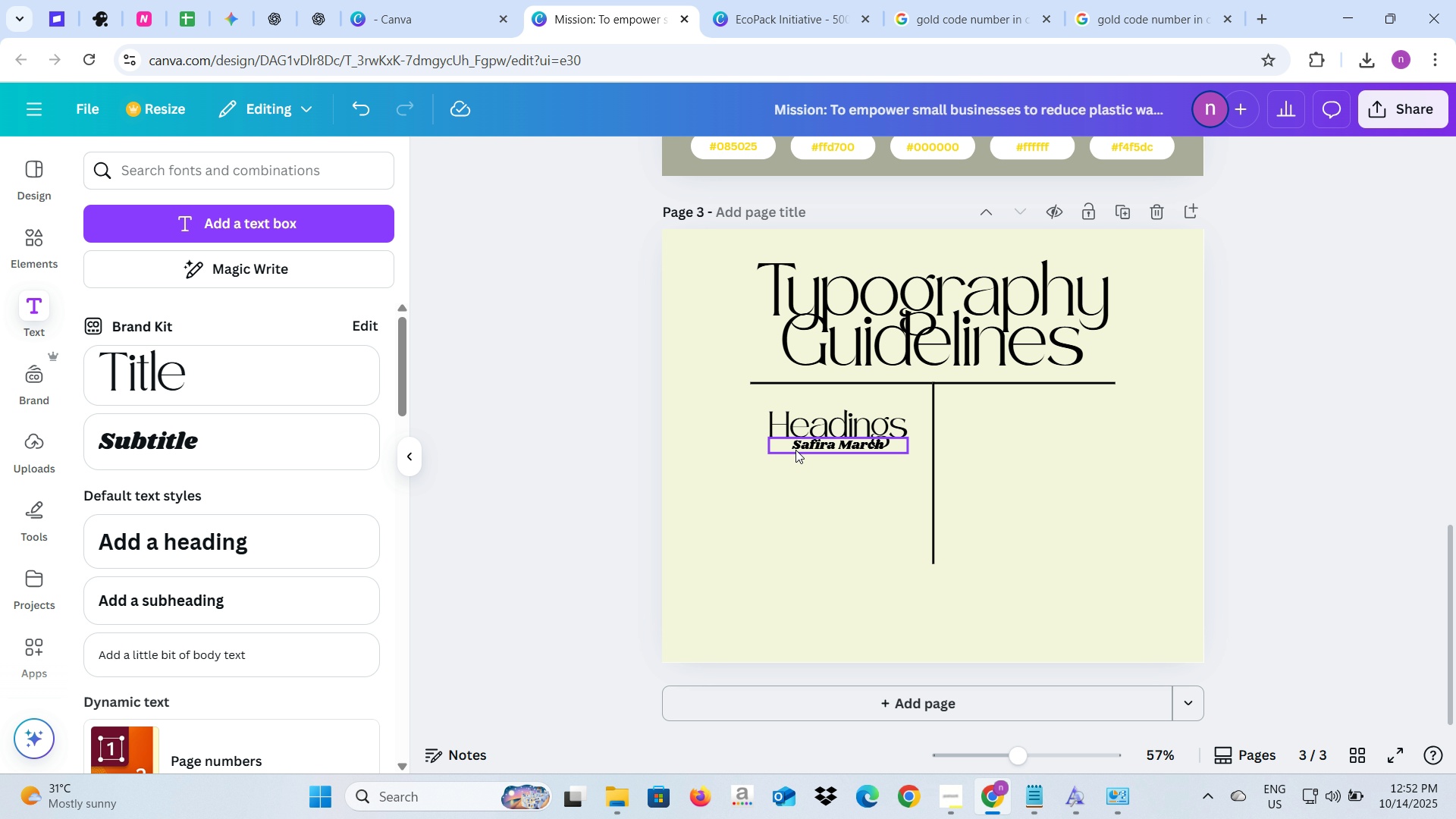 
left_click([798, 447])
 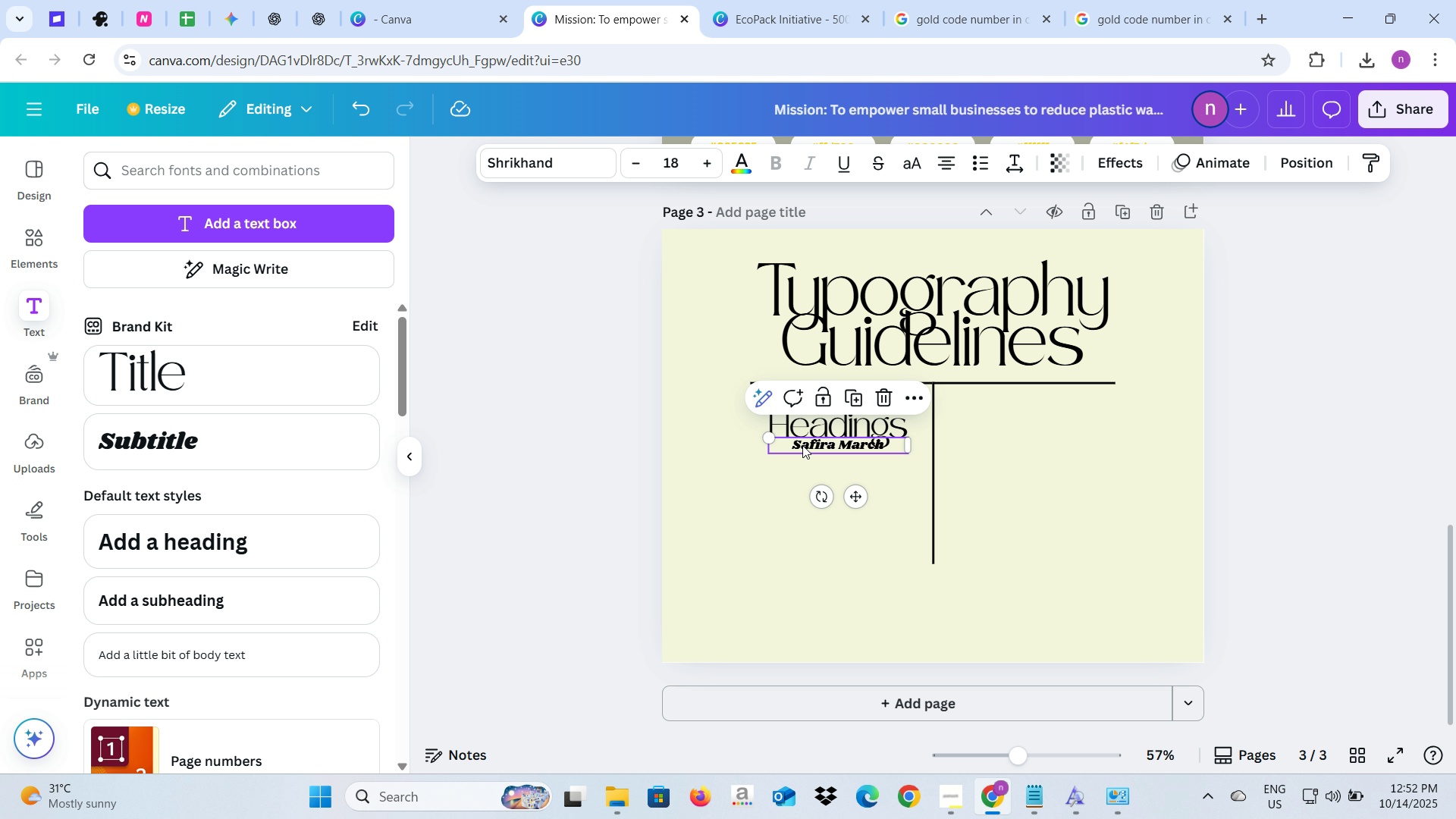 
left_click_drag(start_coordinate=[801, 445], to_coordinate=[978, 427])
 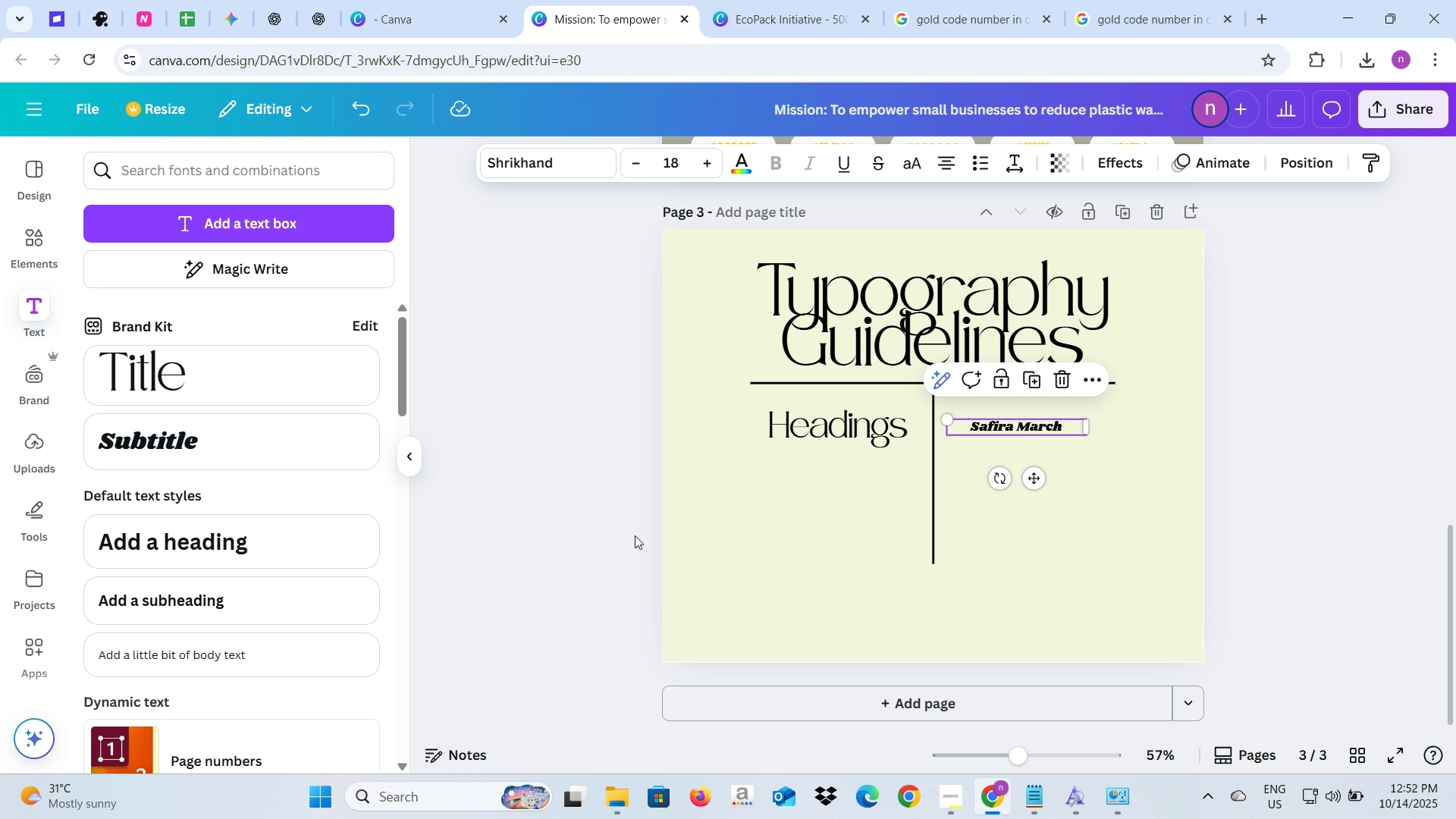 
left_click([635, 535])
 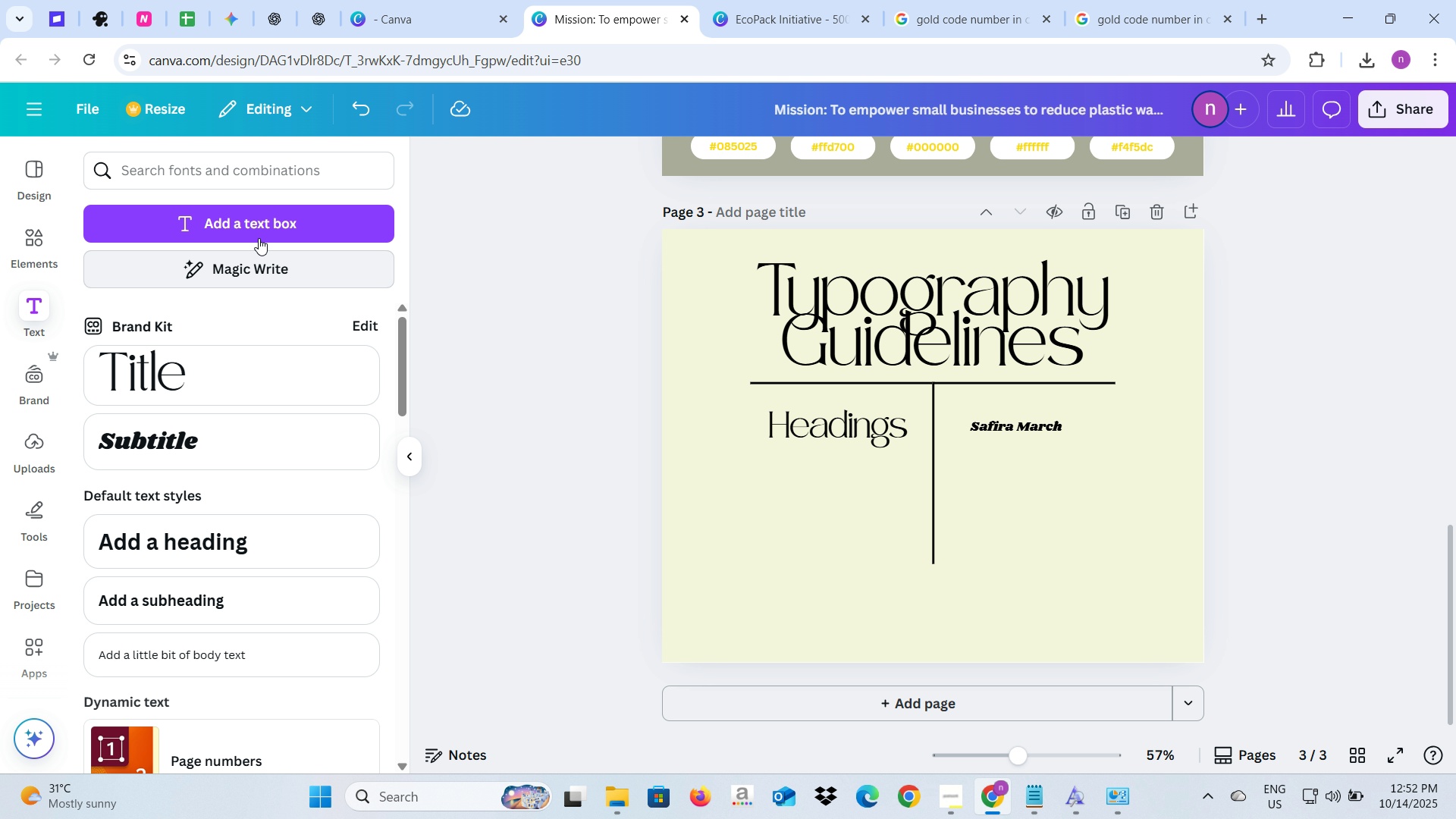 
left_click([259, 239])
 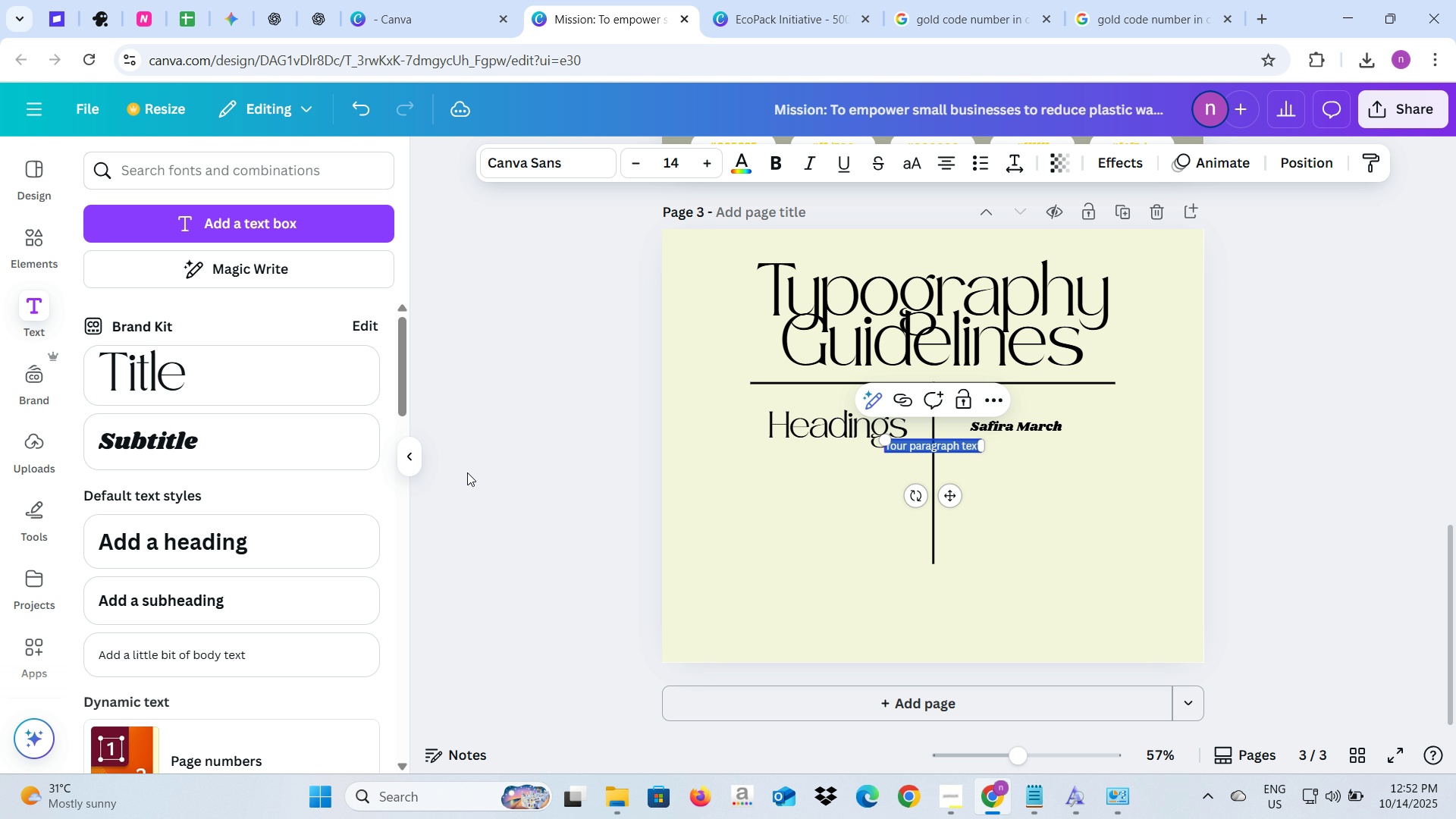 
type(Aesh)
key(Backspace)
type(thetic )
key(Backspace)
key(Backspace)
key(Backspace)
key(Backspace)
key(Backspace)
key(Backspace)
key(Backspace)
key(Backspace)
key(Backspace)
key(Backspace)
type(Cleam )
key(Backspace)
key(Backspace)
type(n )
key(Backspace)
type(, Aesthetiv)
key(Backspace)
key(Backspace)
key(Backspace)
type(hic )
key(Backspace)
type(, and I)
key(Backspace)
type(Eye Catching)
 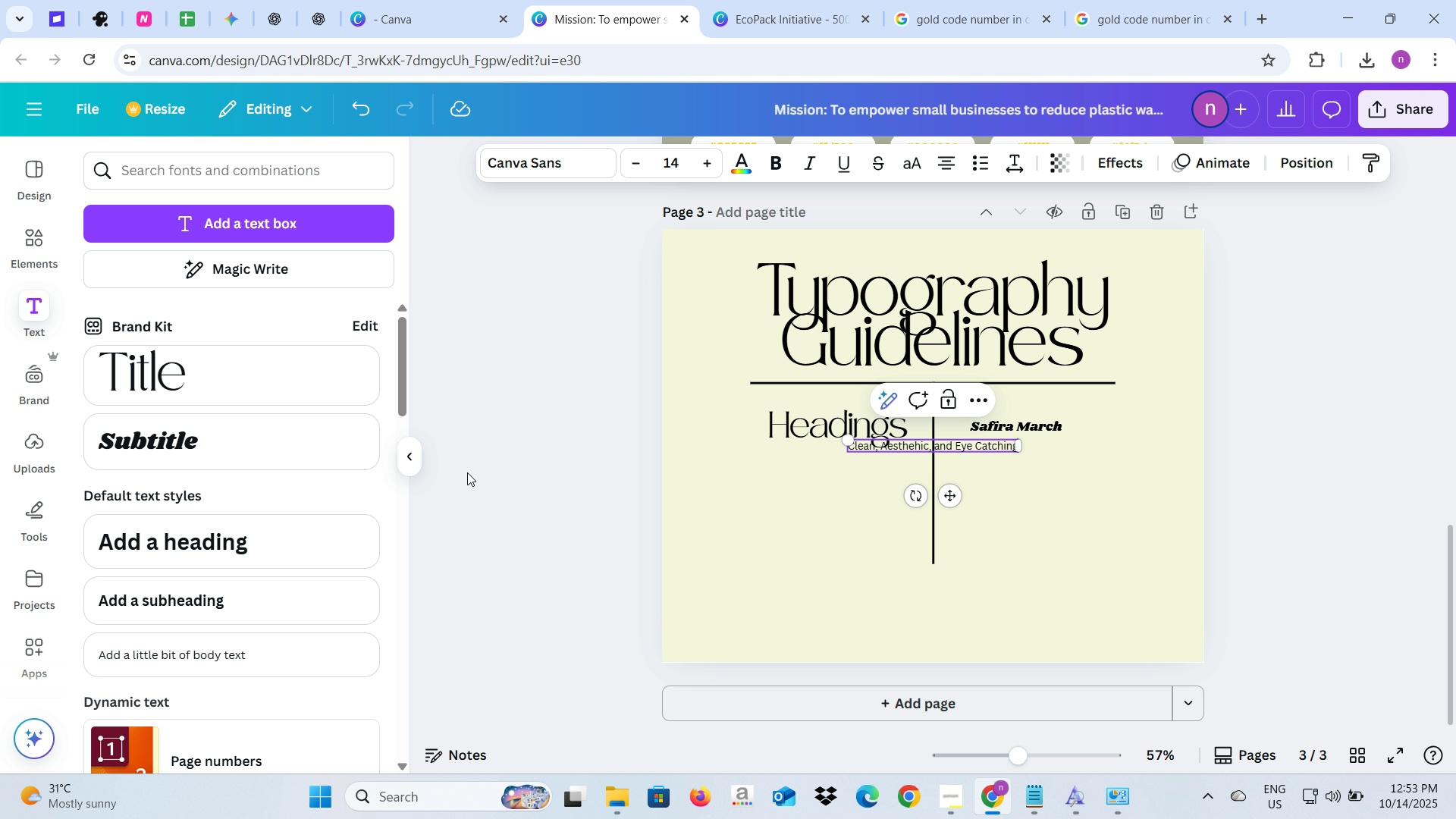 
left_click([519, 169])
 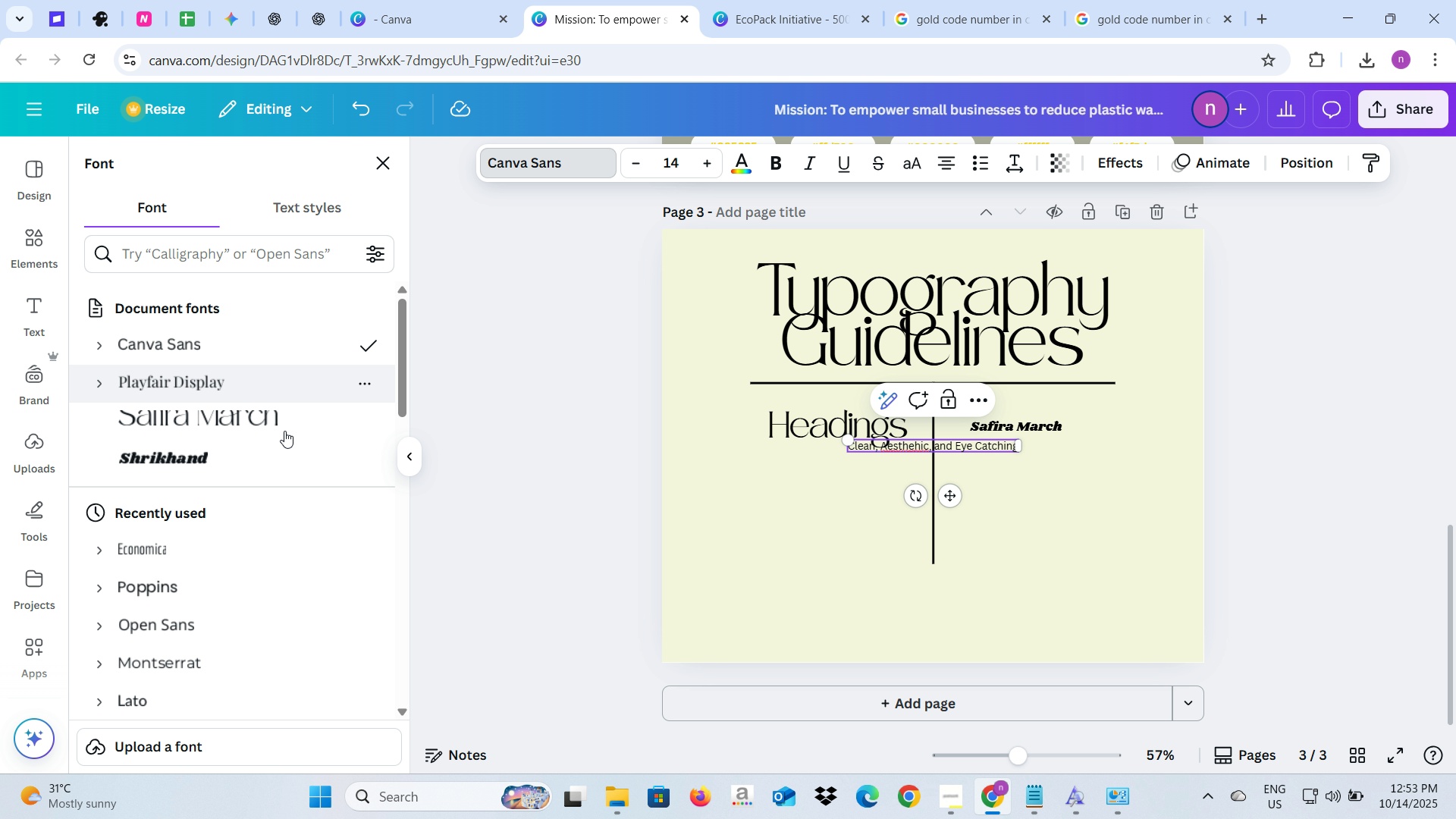 
left_click([256, 456])
 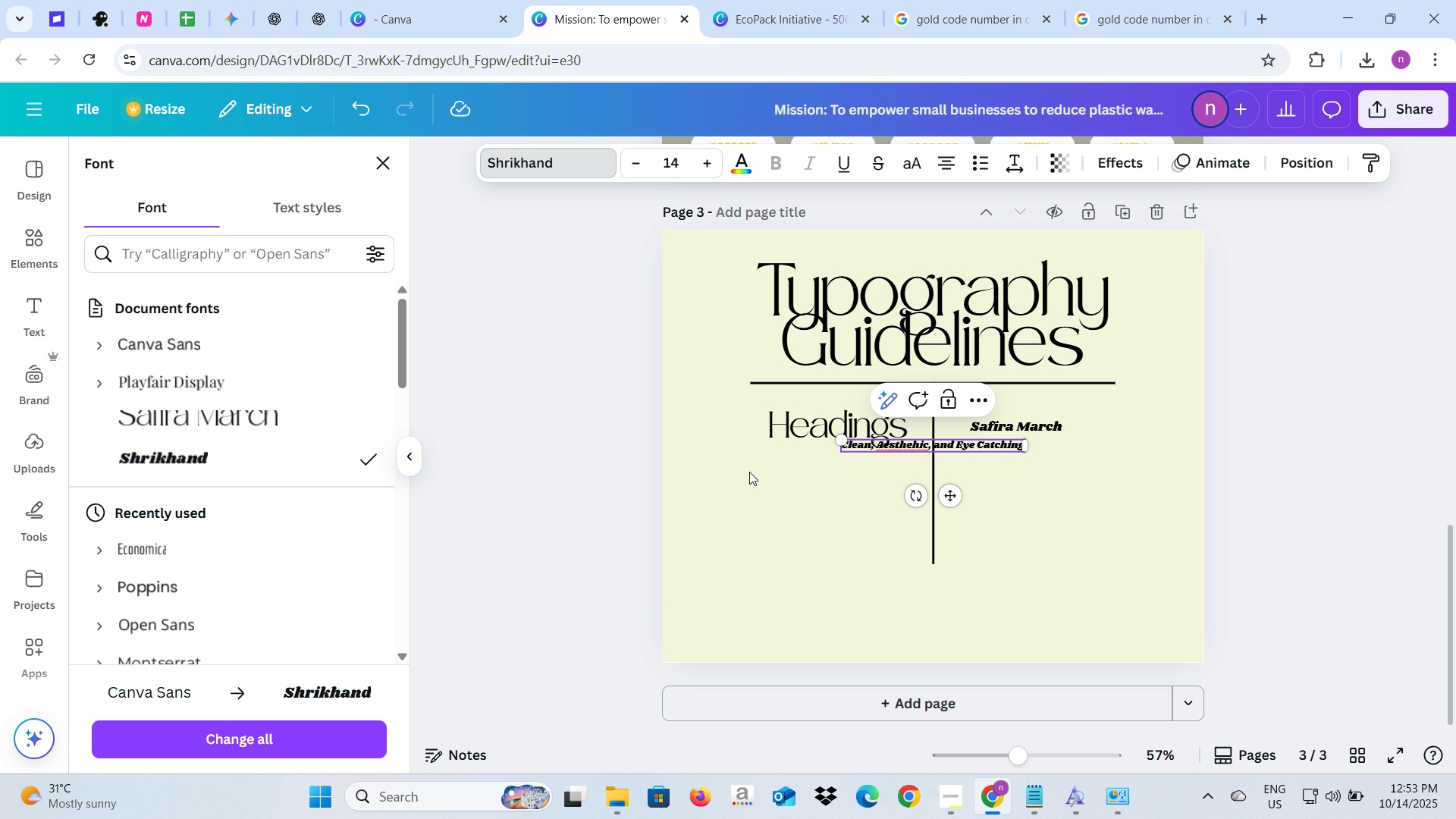 
left_click([624, 503])
 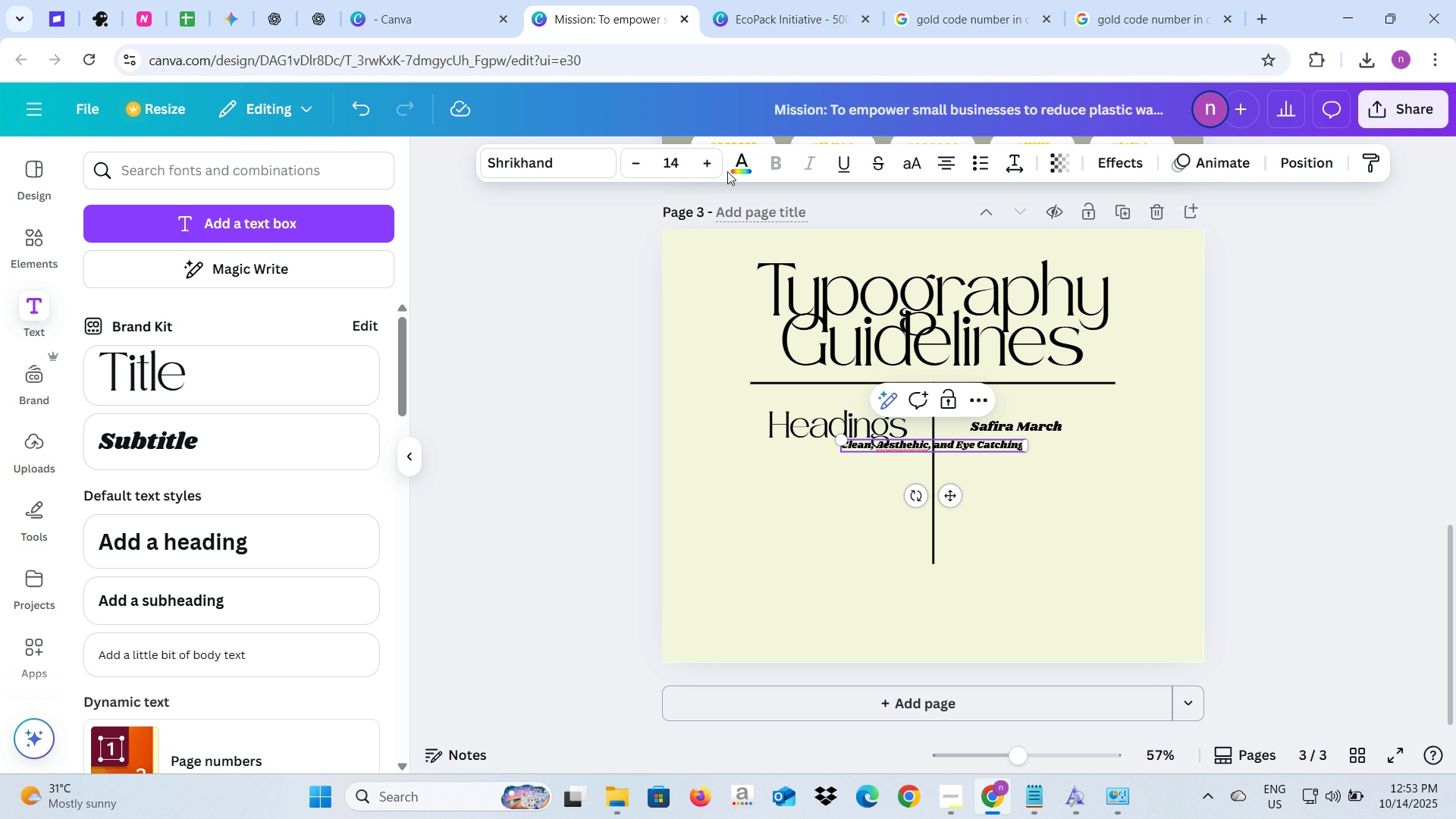 
left_click([717, 167])
 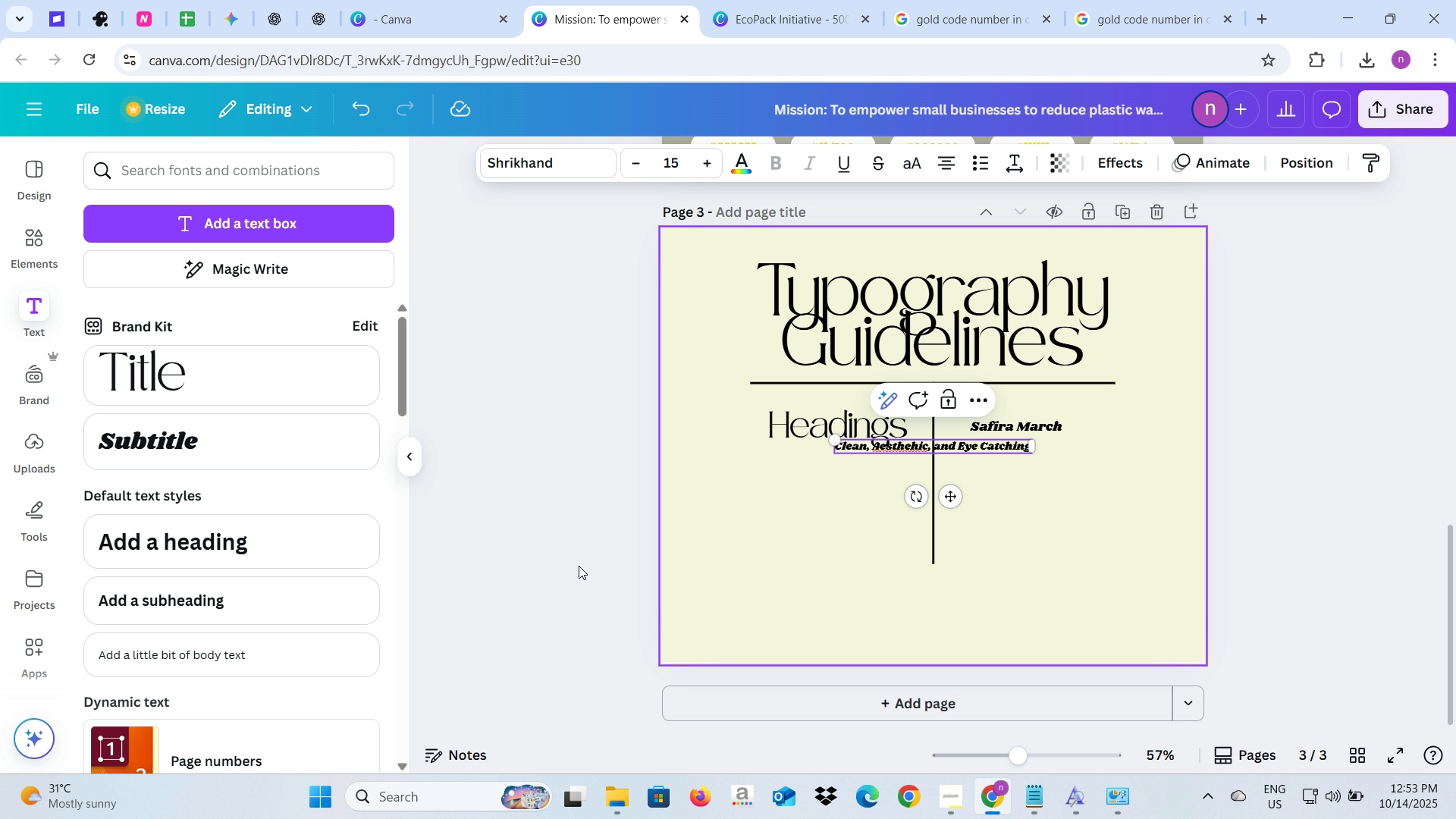 
left_click([579, 566])
 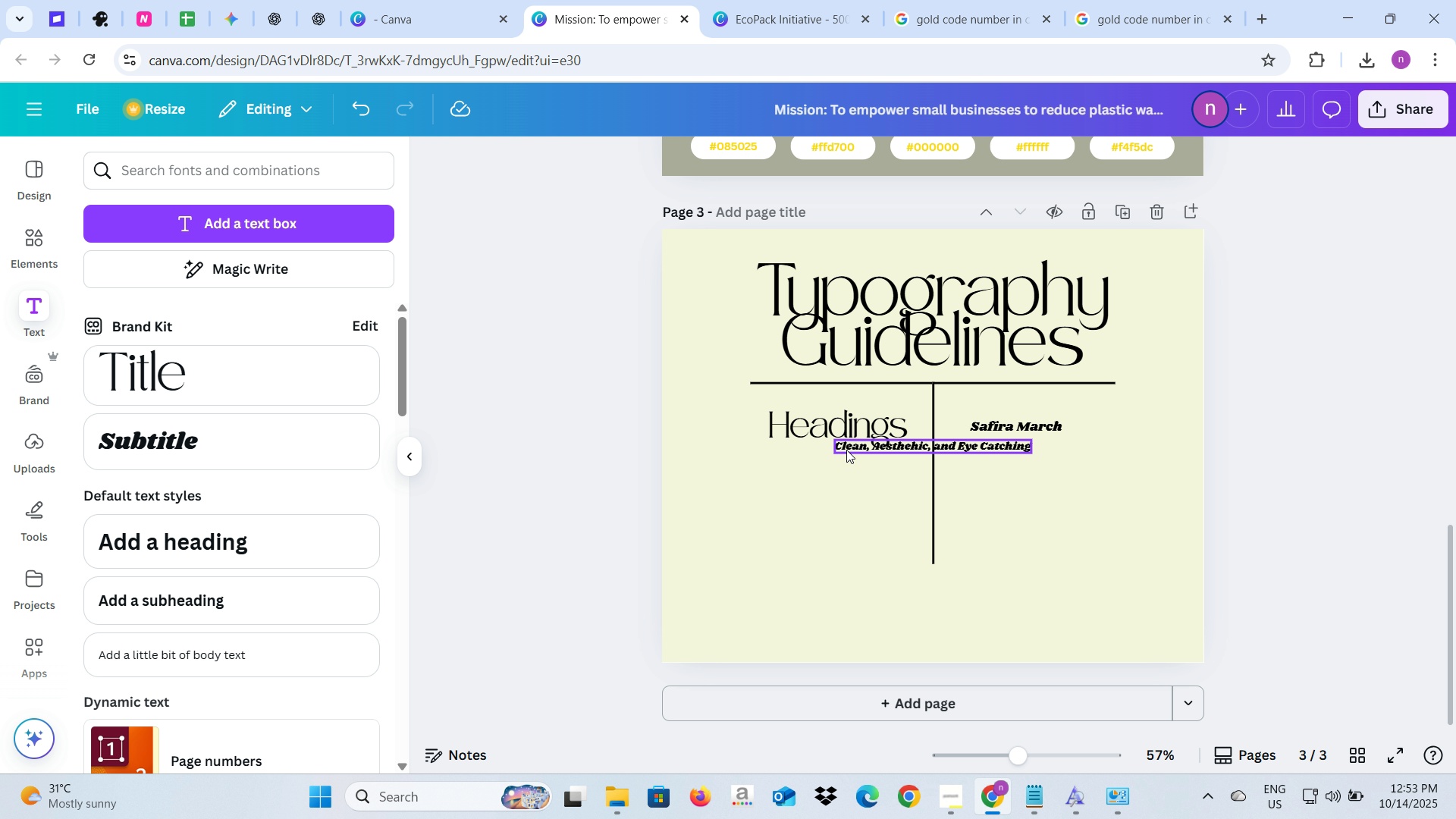 
left_click_drag(start_coordinate=[845, 449], to_coordinate=[1033, 443])
 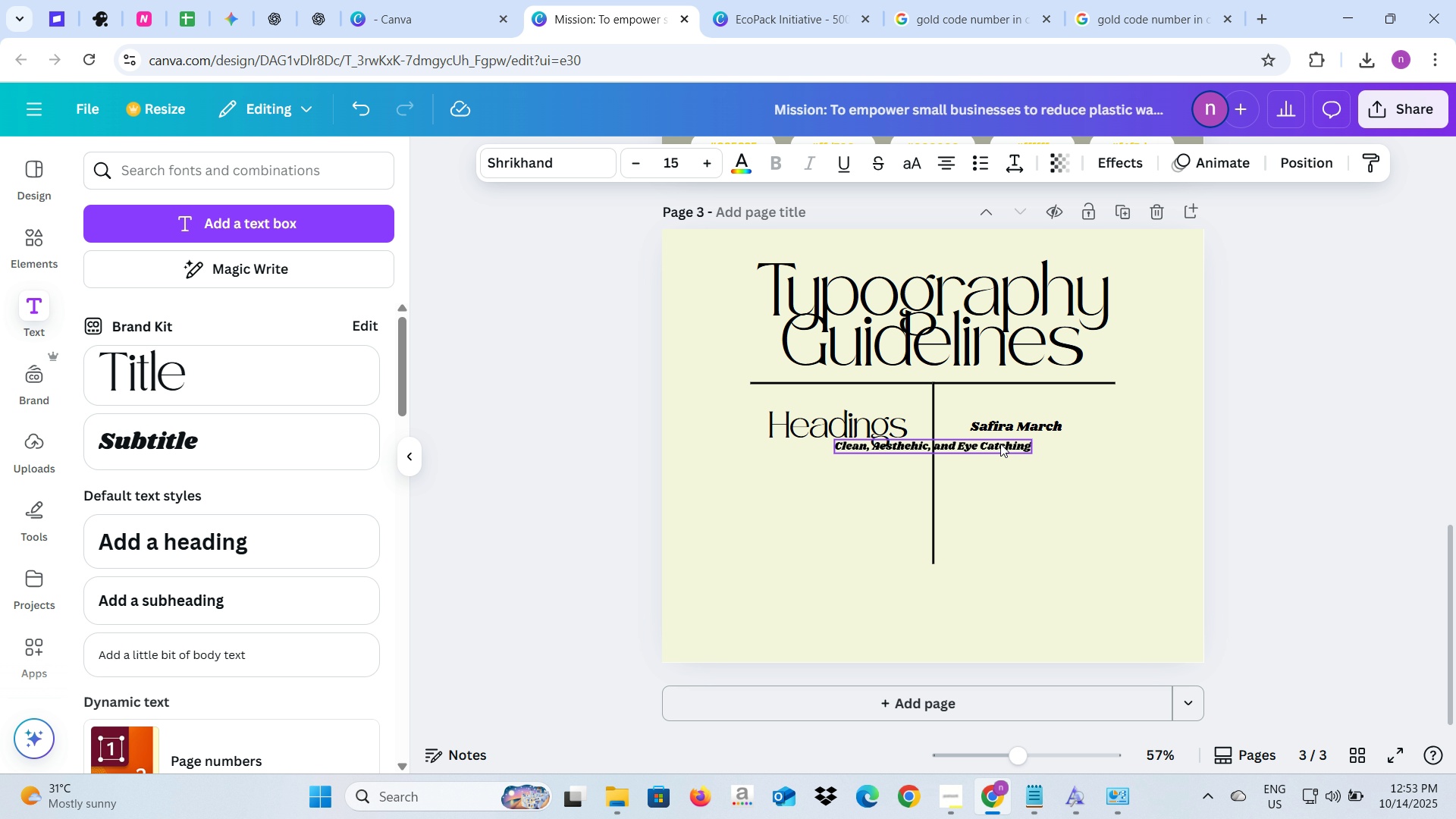 
left_click_drag(start_coordinate=[1000, 444], to_coordinate=[1070, 441])
 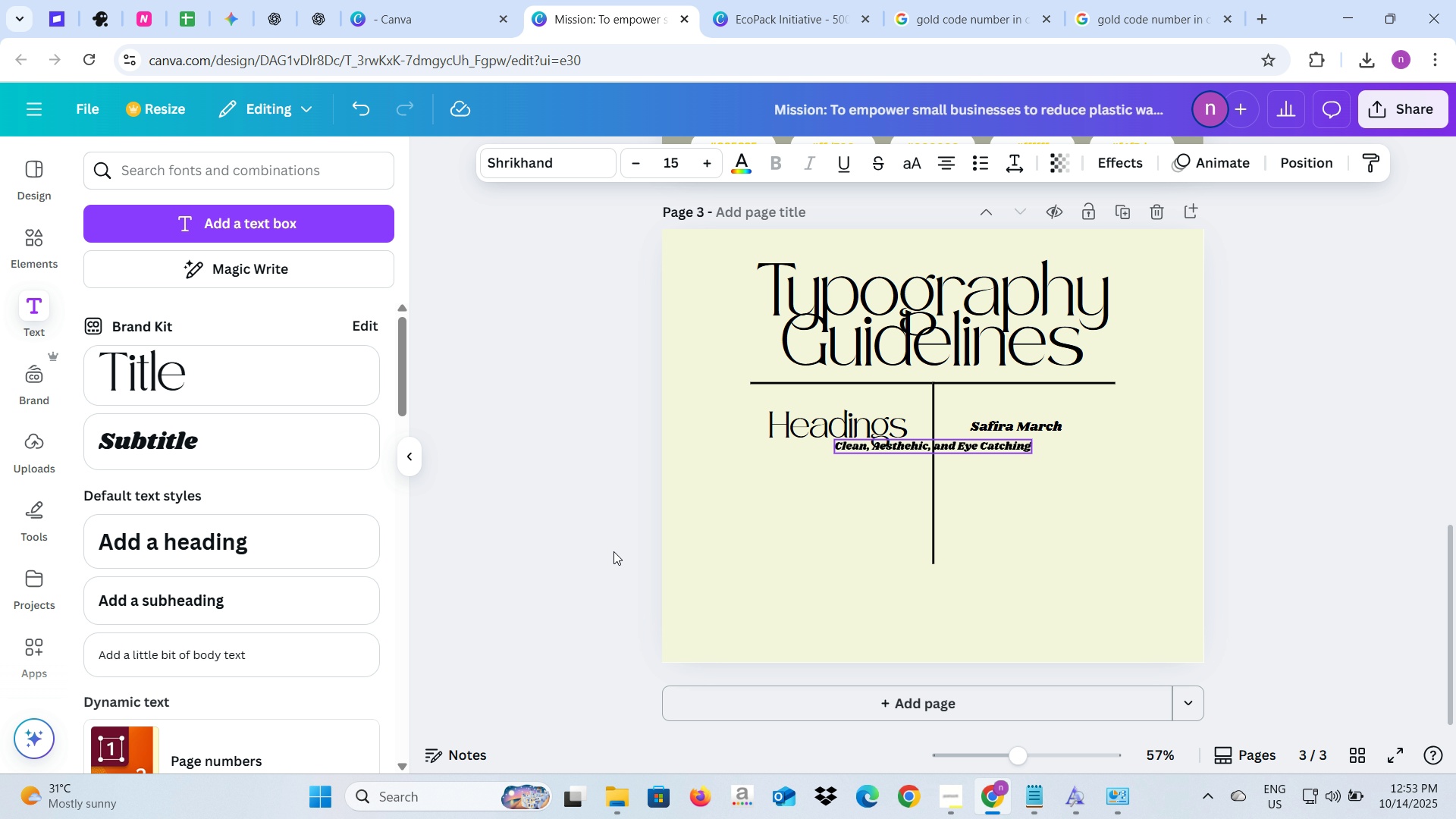 
left_click([613, 551])
 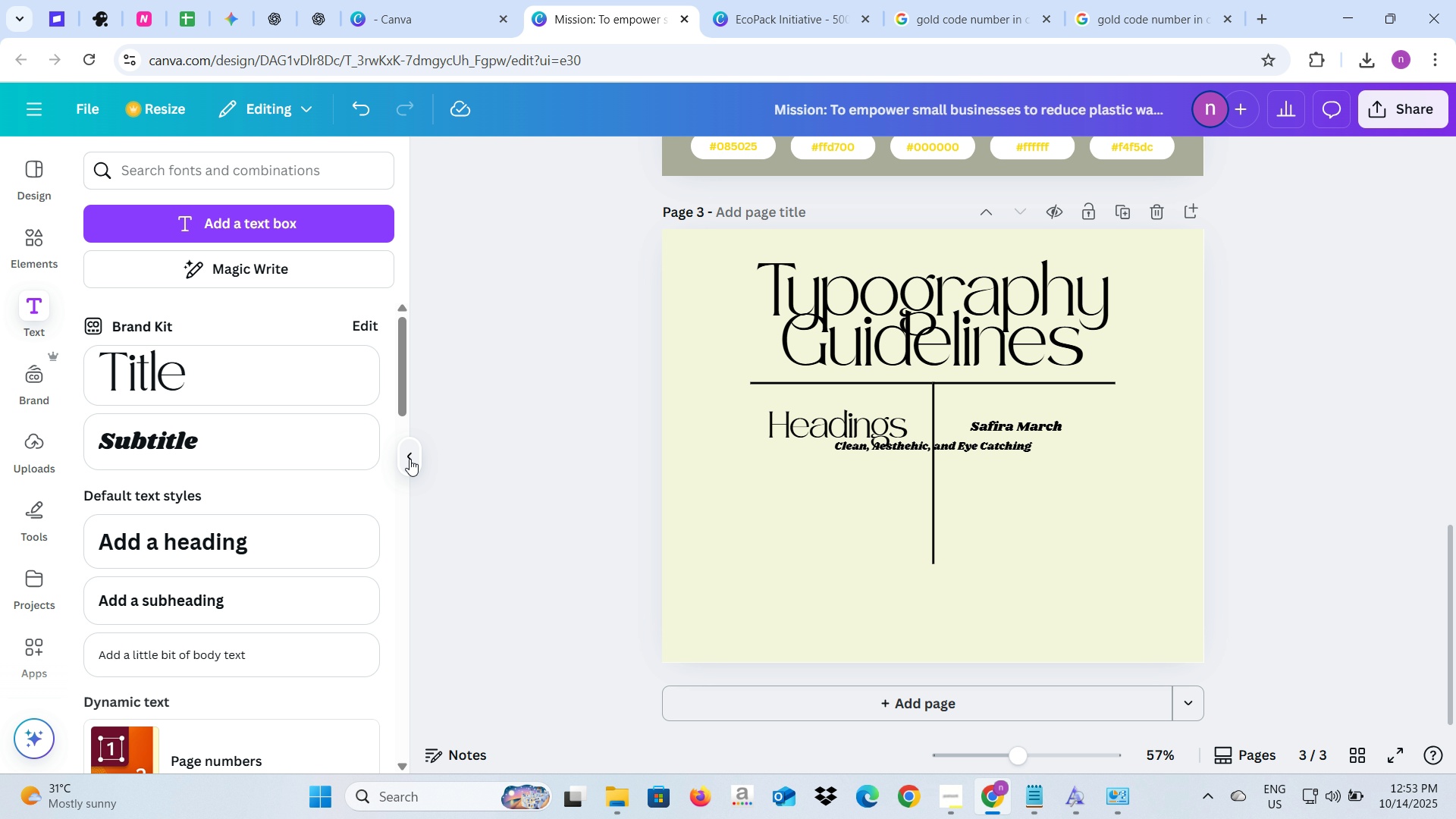 
left_click([410, 459])
 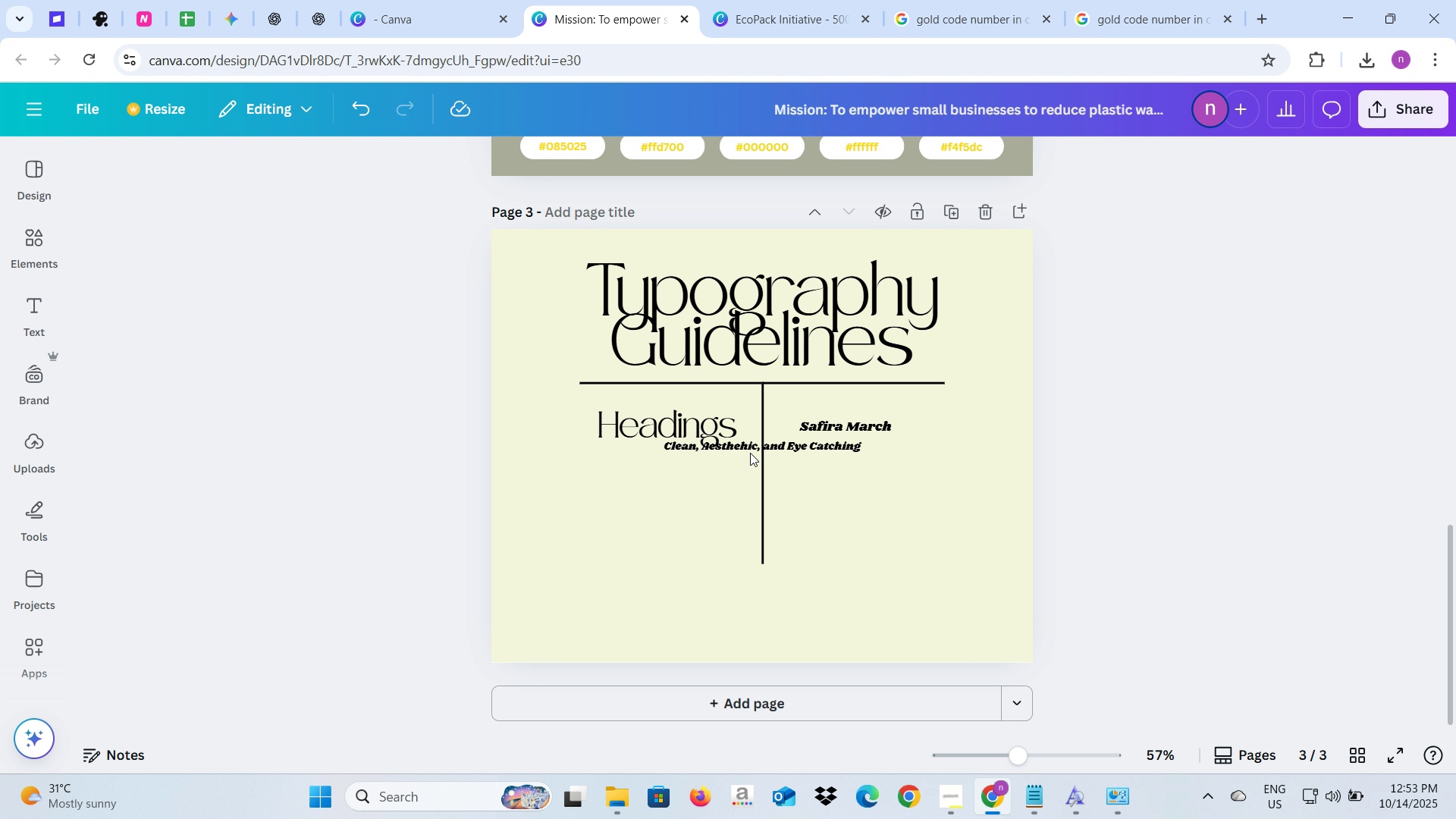 
double_click([728, 437])
 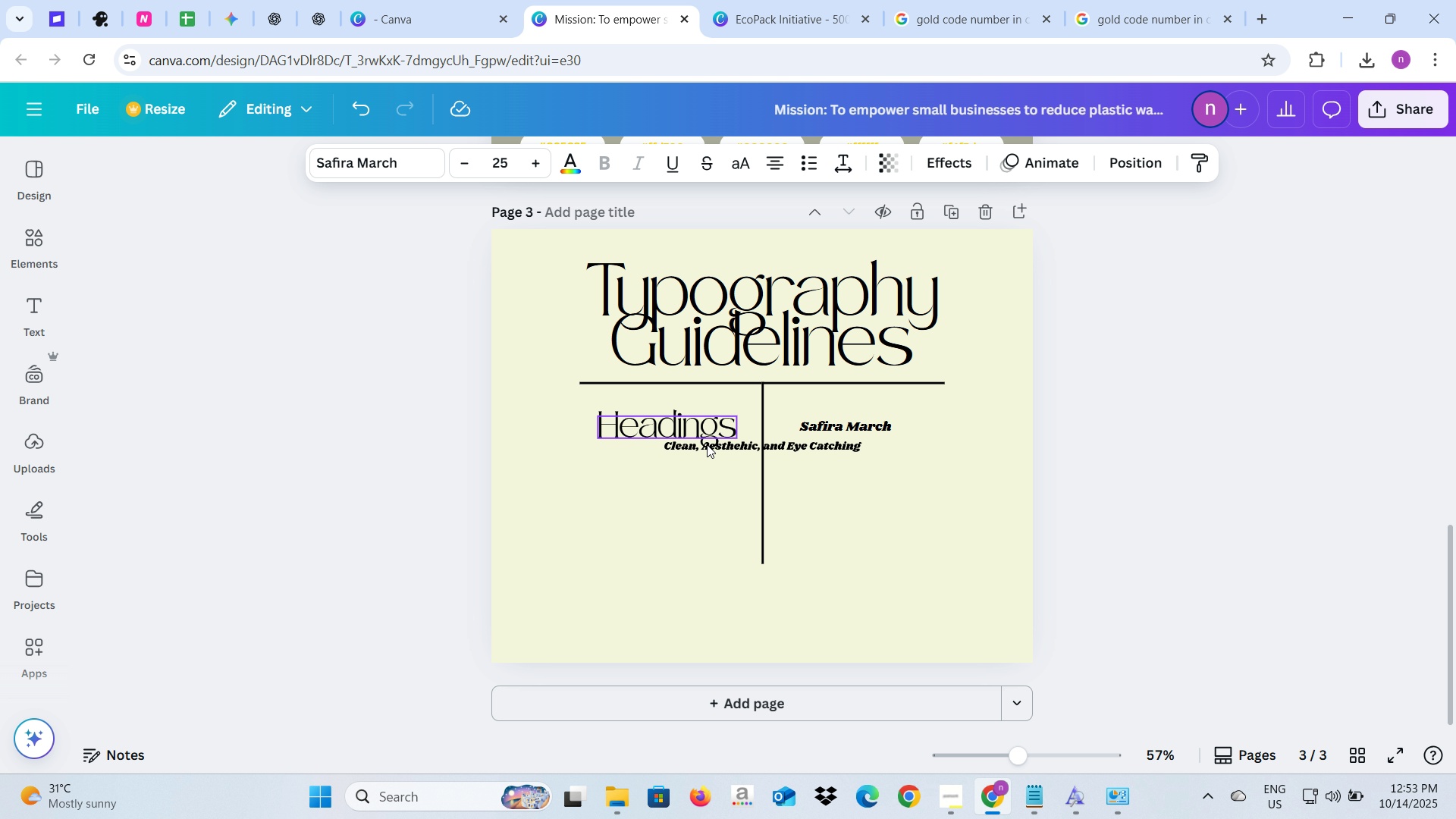 
left_click([707, 444])
 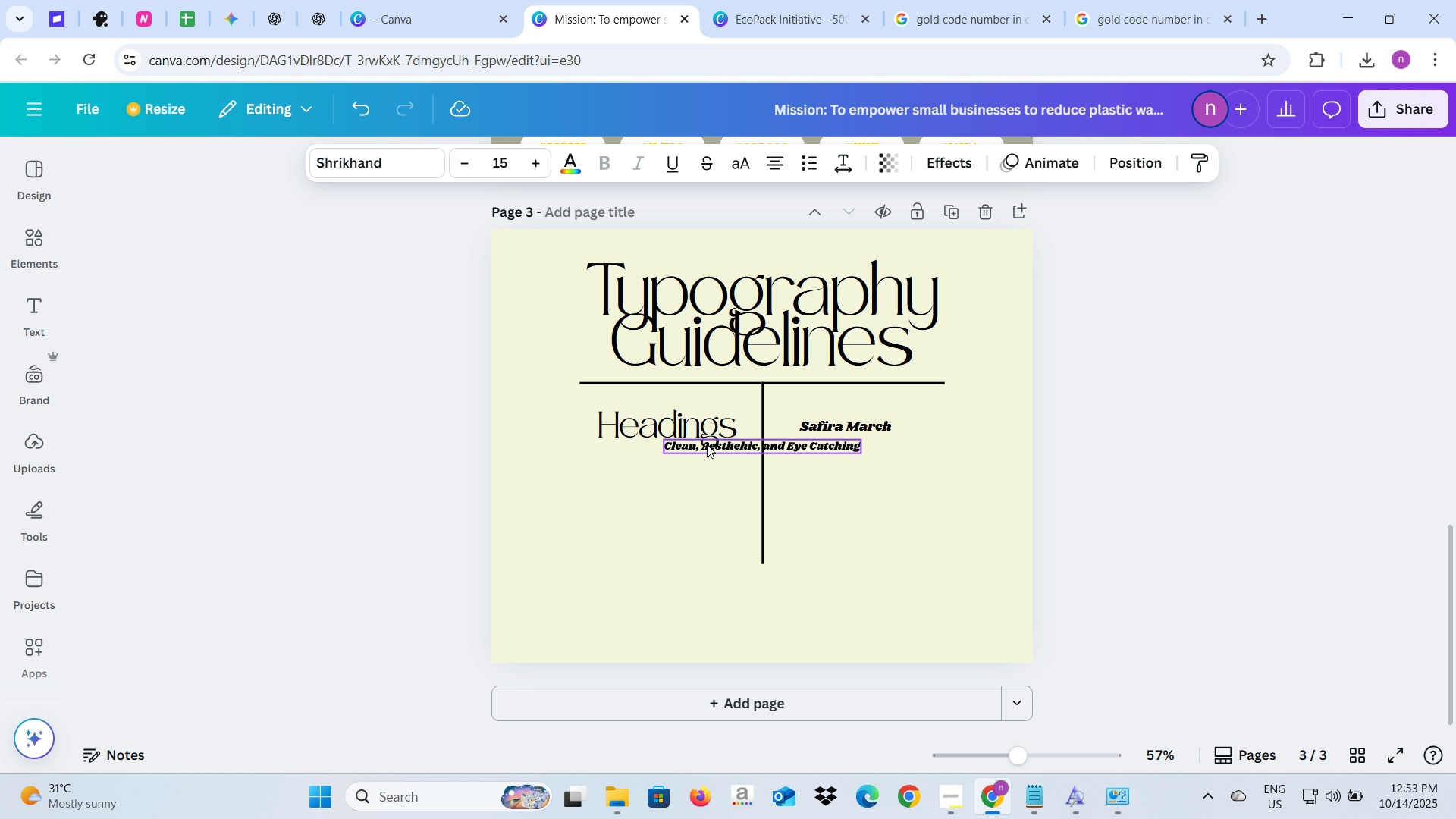 
left_click_drag(start_coordinate=[707, 444], to_coordinate=[863, 493])
 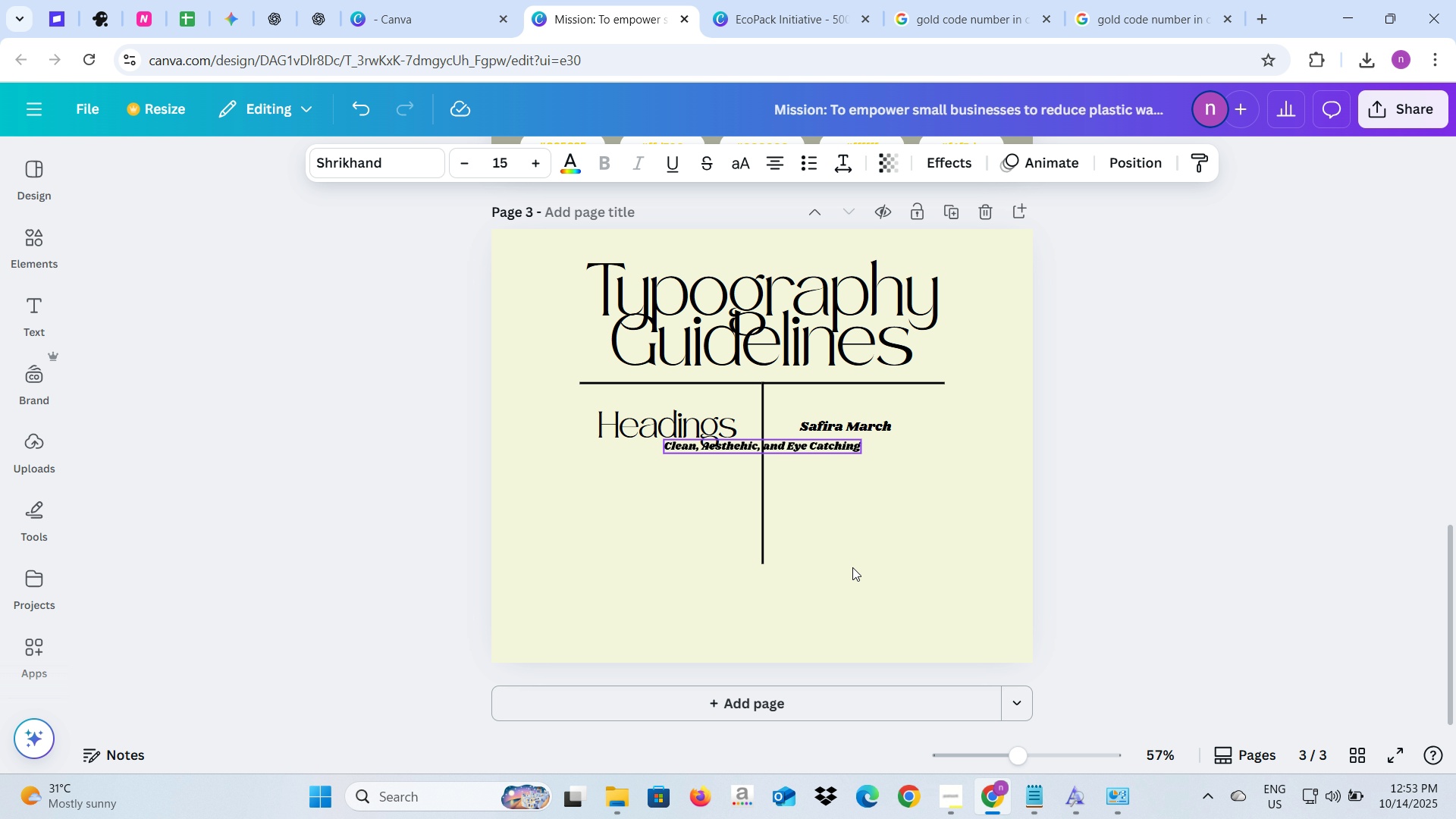 
double_click([852, 567])
 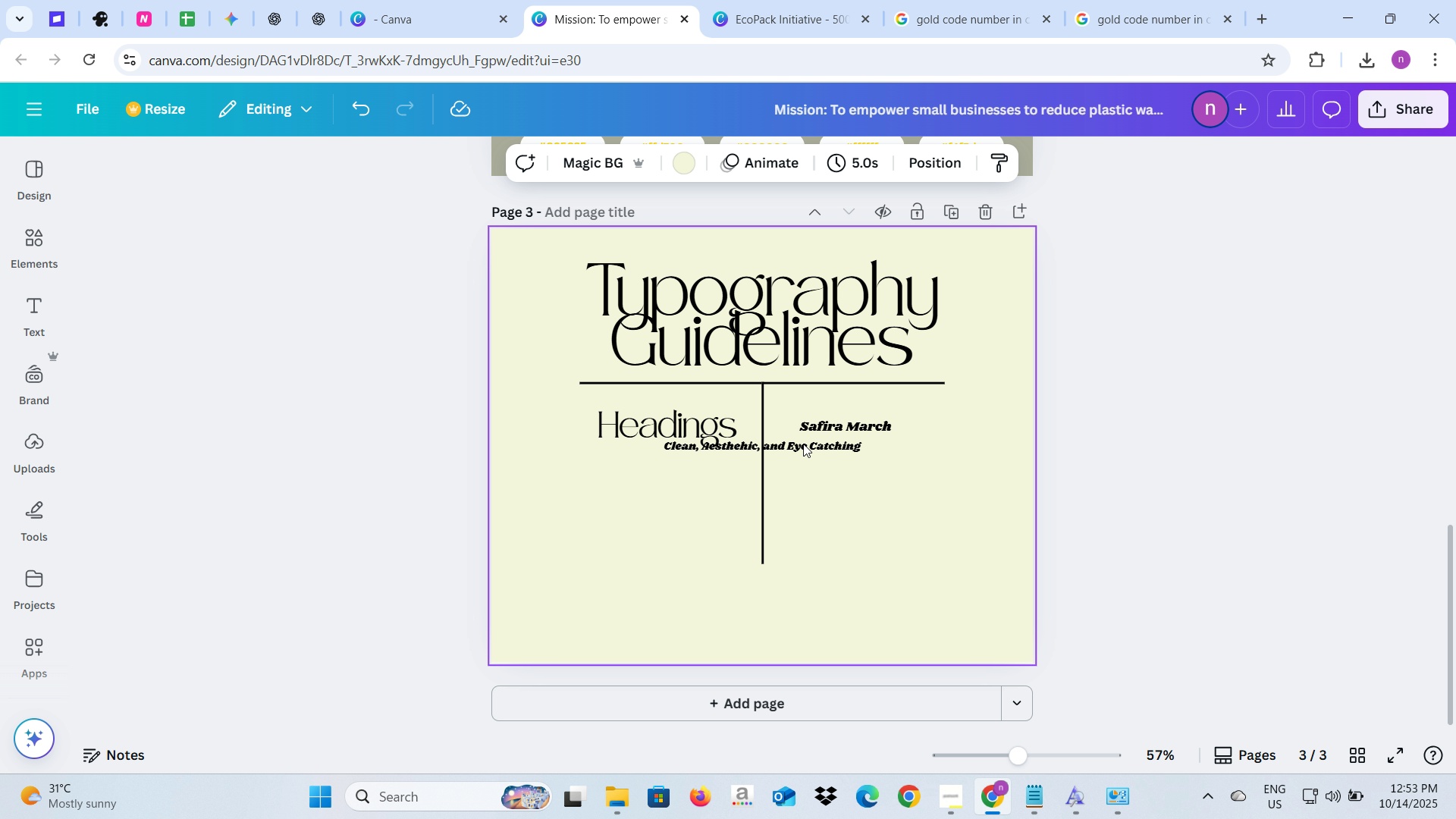 
double_click([832, 450])
 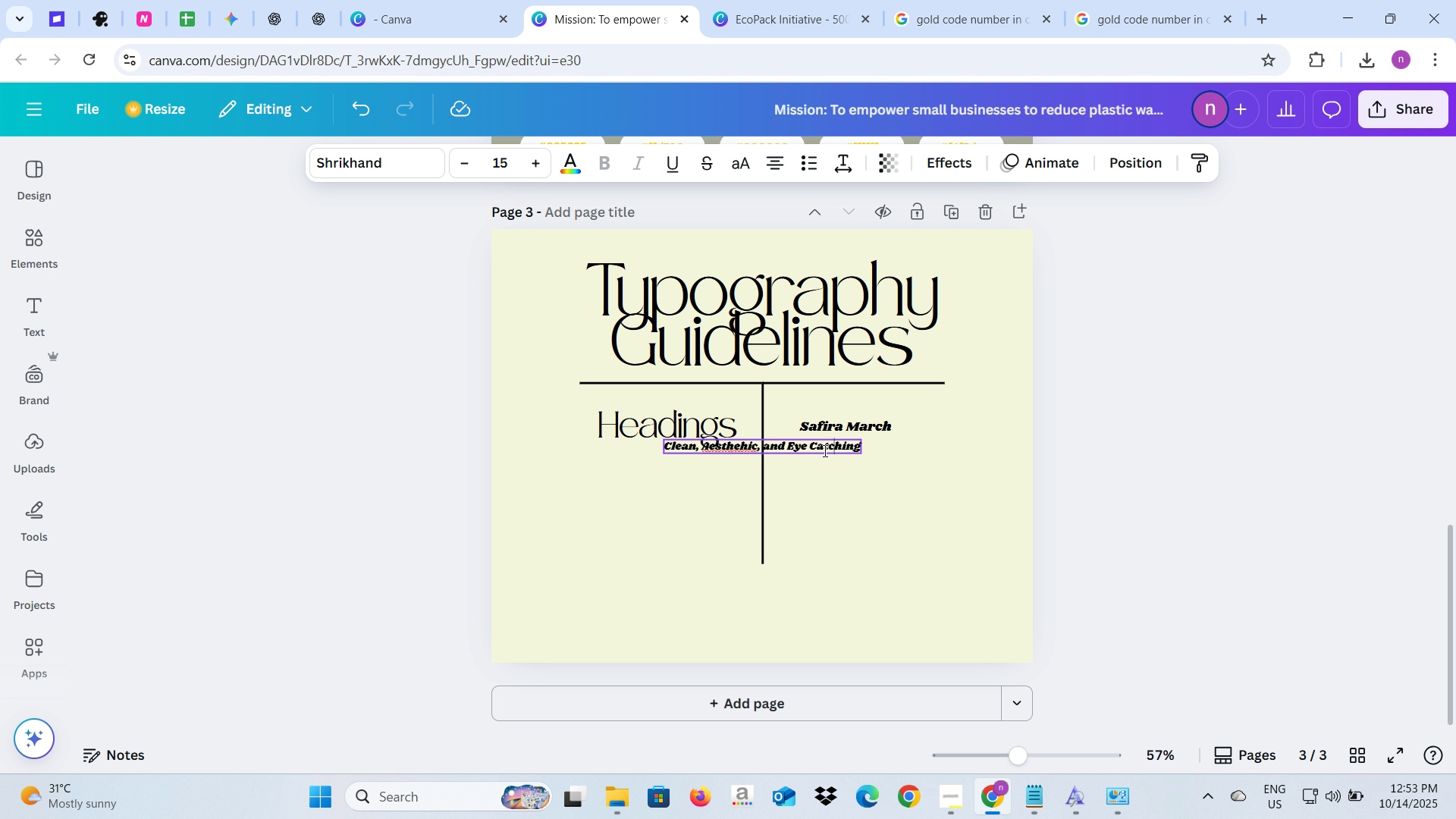 
left_click_drag(start_coordinate=[824, 450], to_coordinate=[924, 459])
 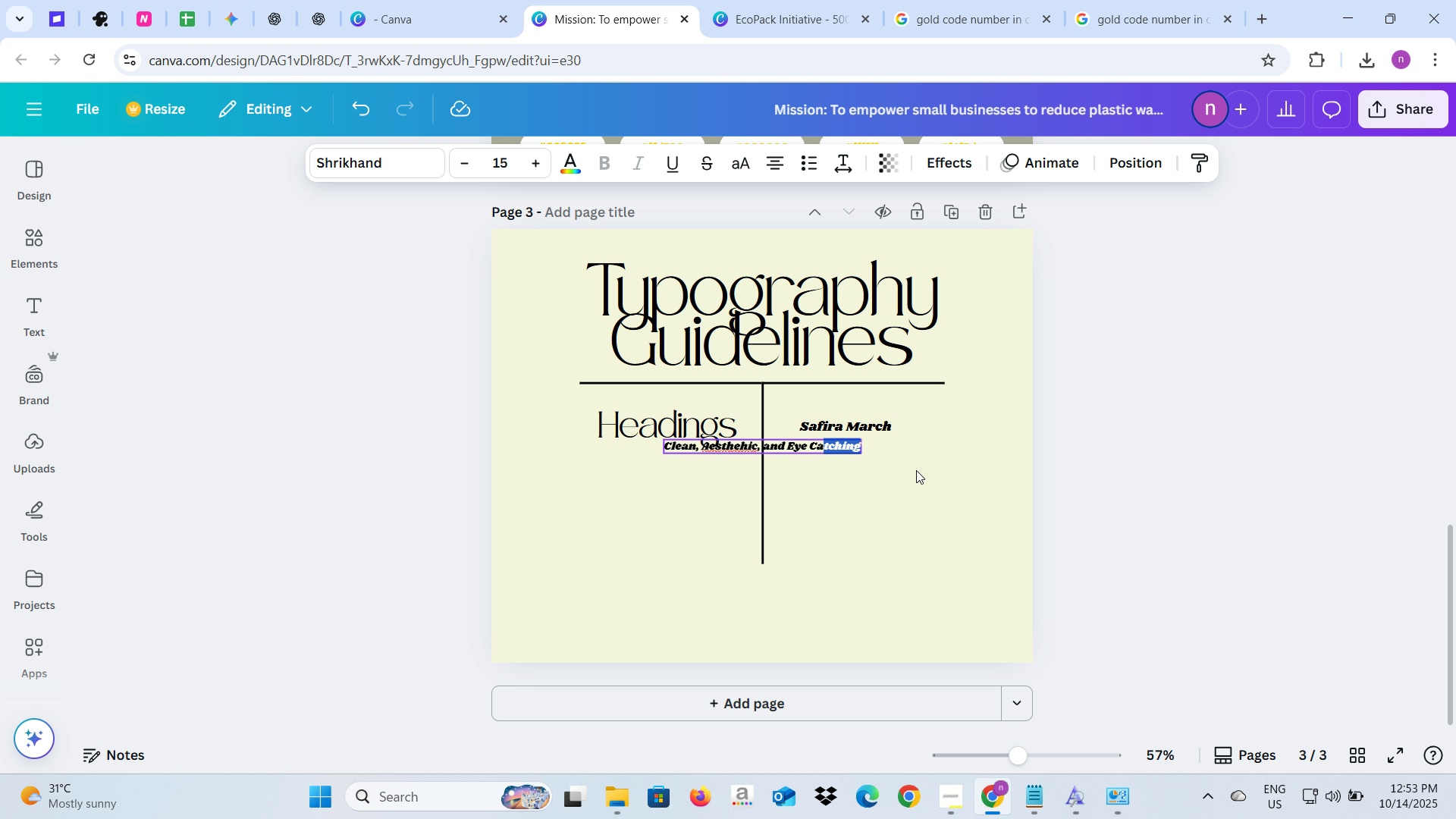 
left_click([916, 470])
 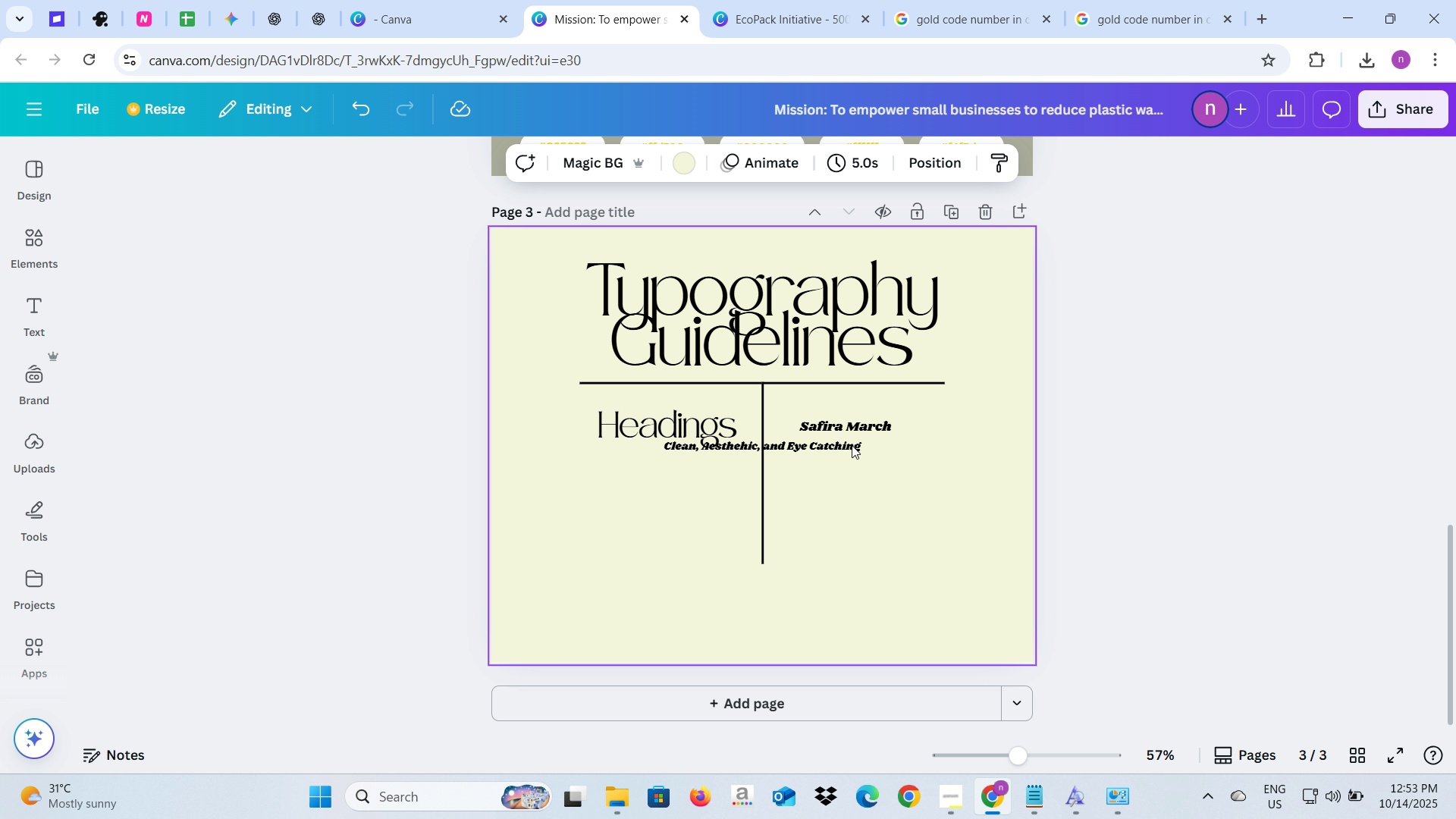 
left_click([852, 445])
 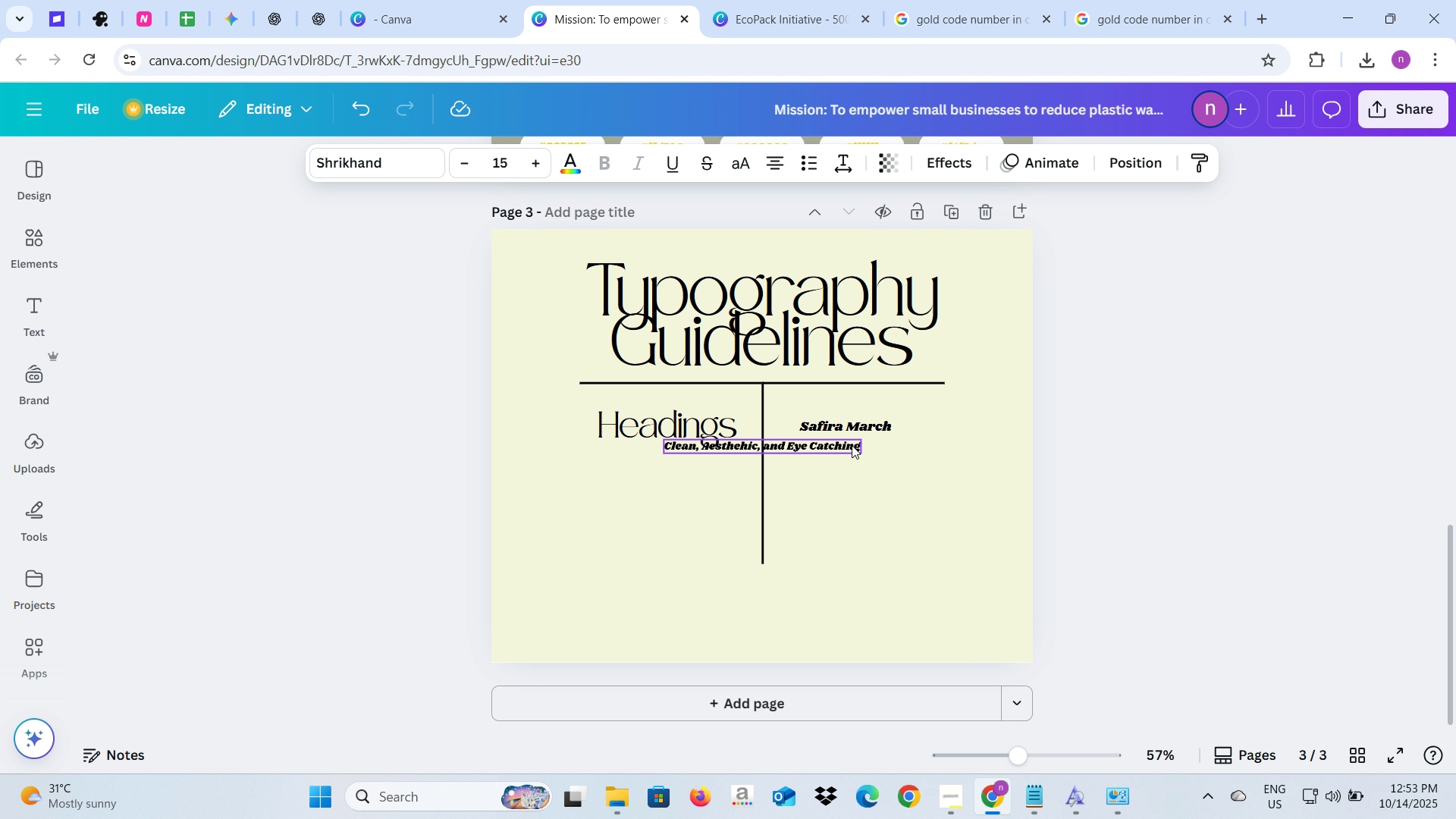 
left_click_drag(start_coordinate=[852, 445], to_coordinate=[935, 458])
 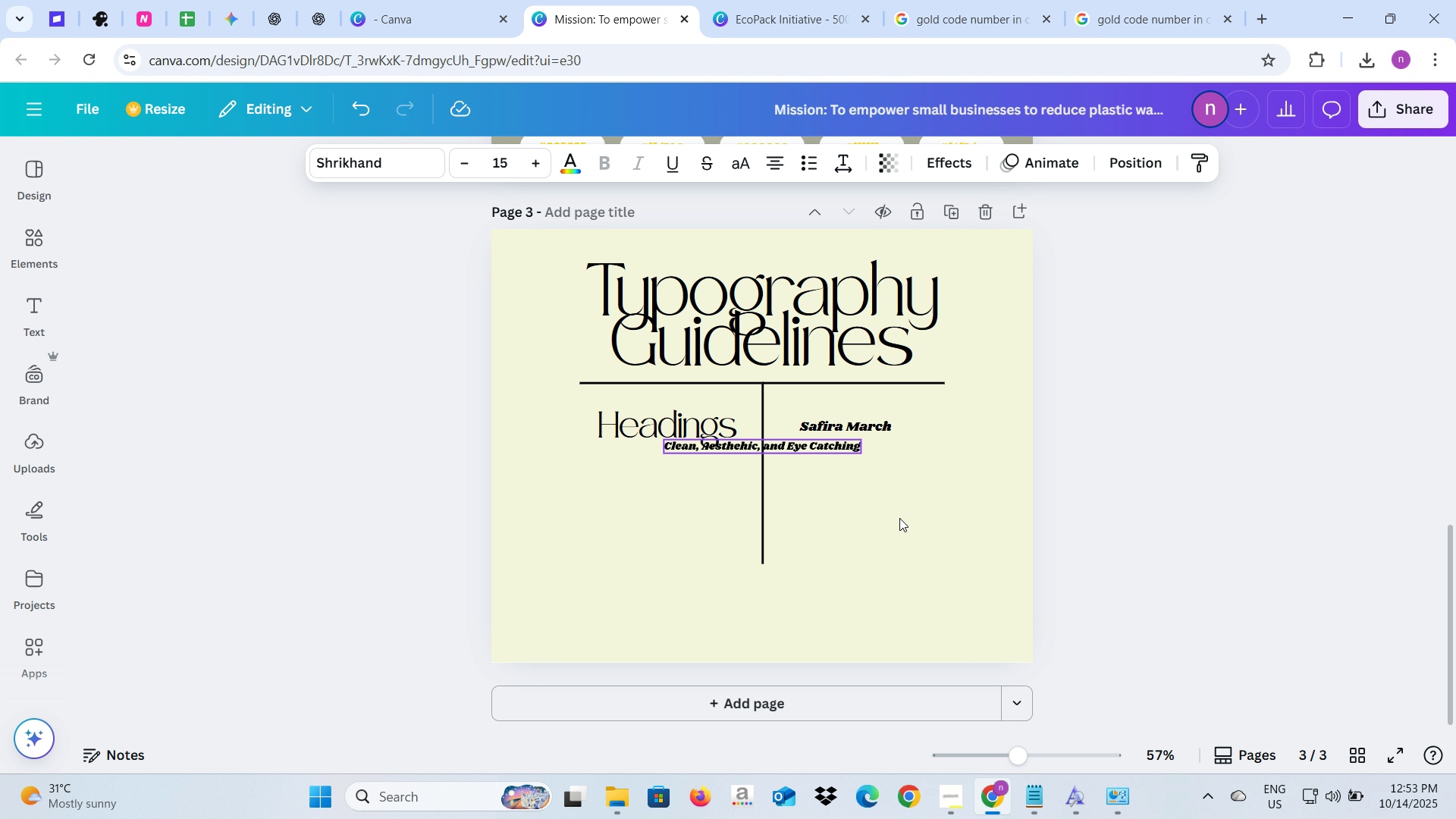 
left_click([917, 503])
 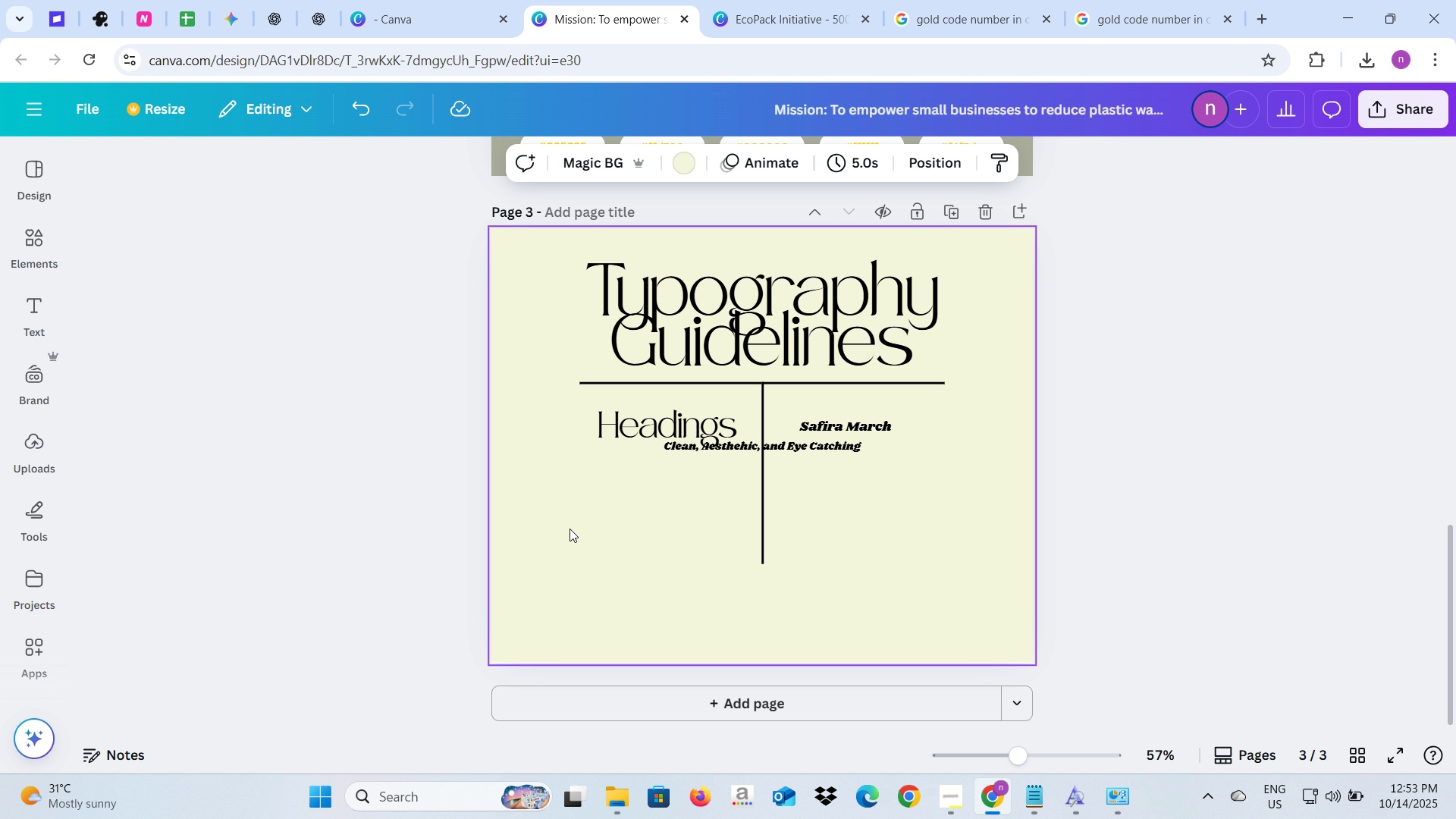 
triple_click([570, 529])
 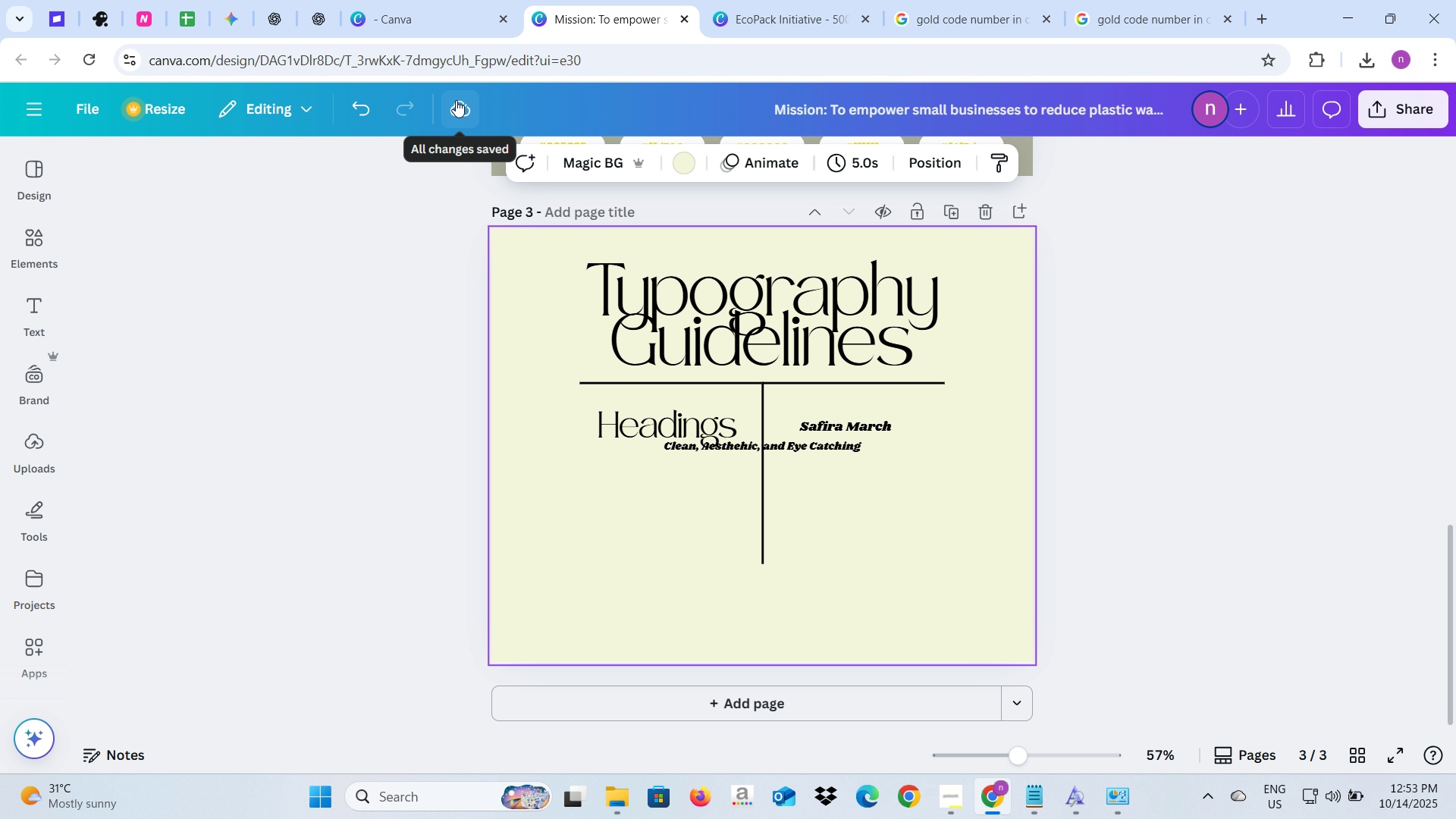 
left_click([456, 100])
 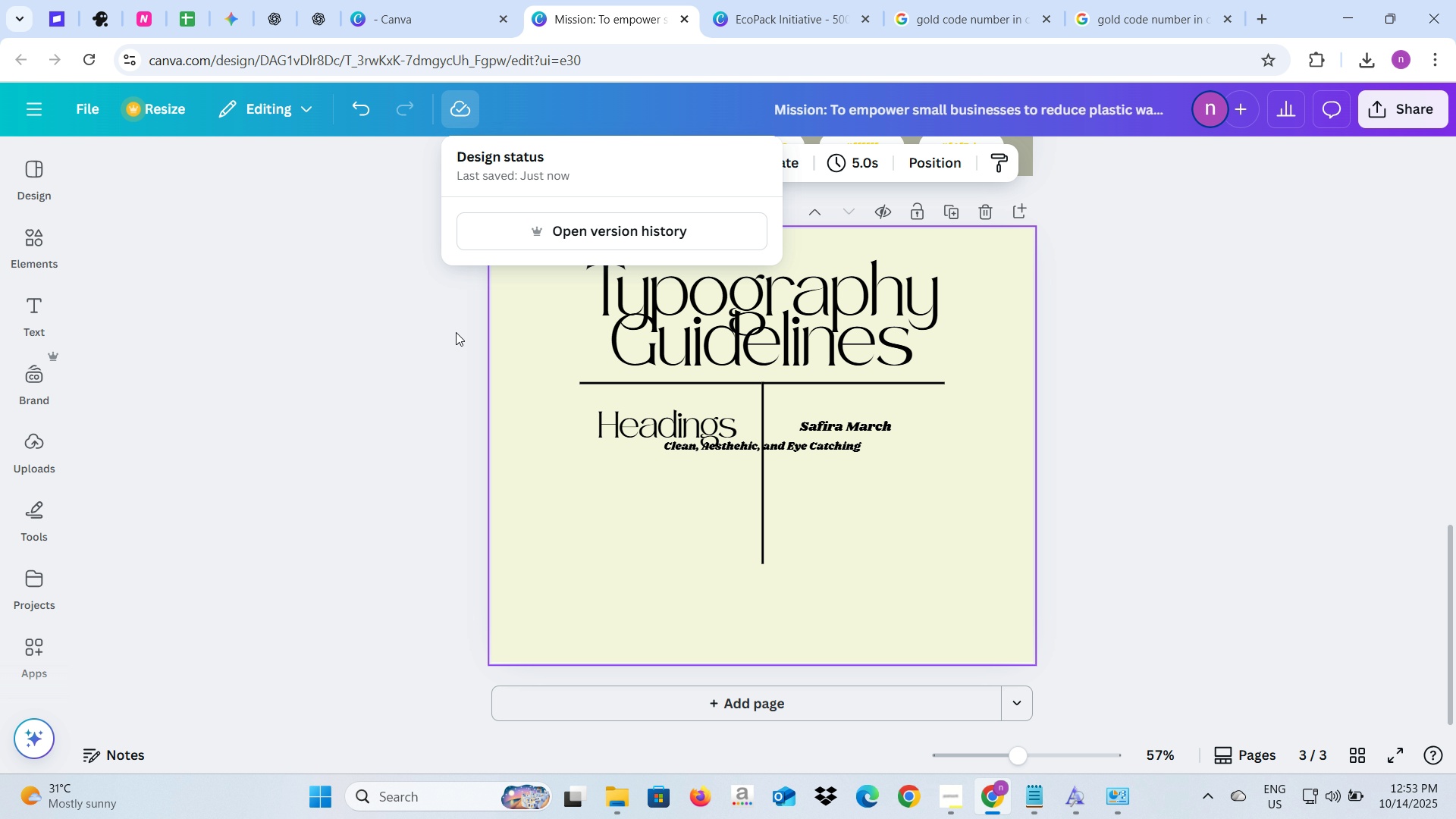 
left_click([412, 388])
 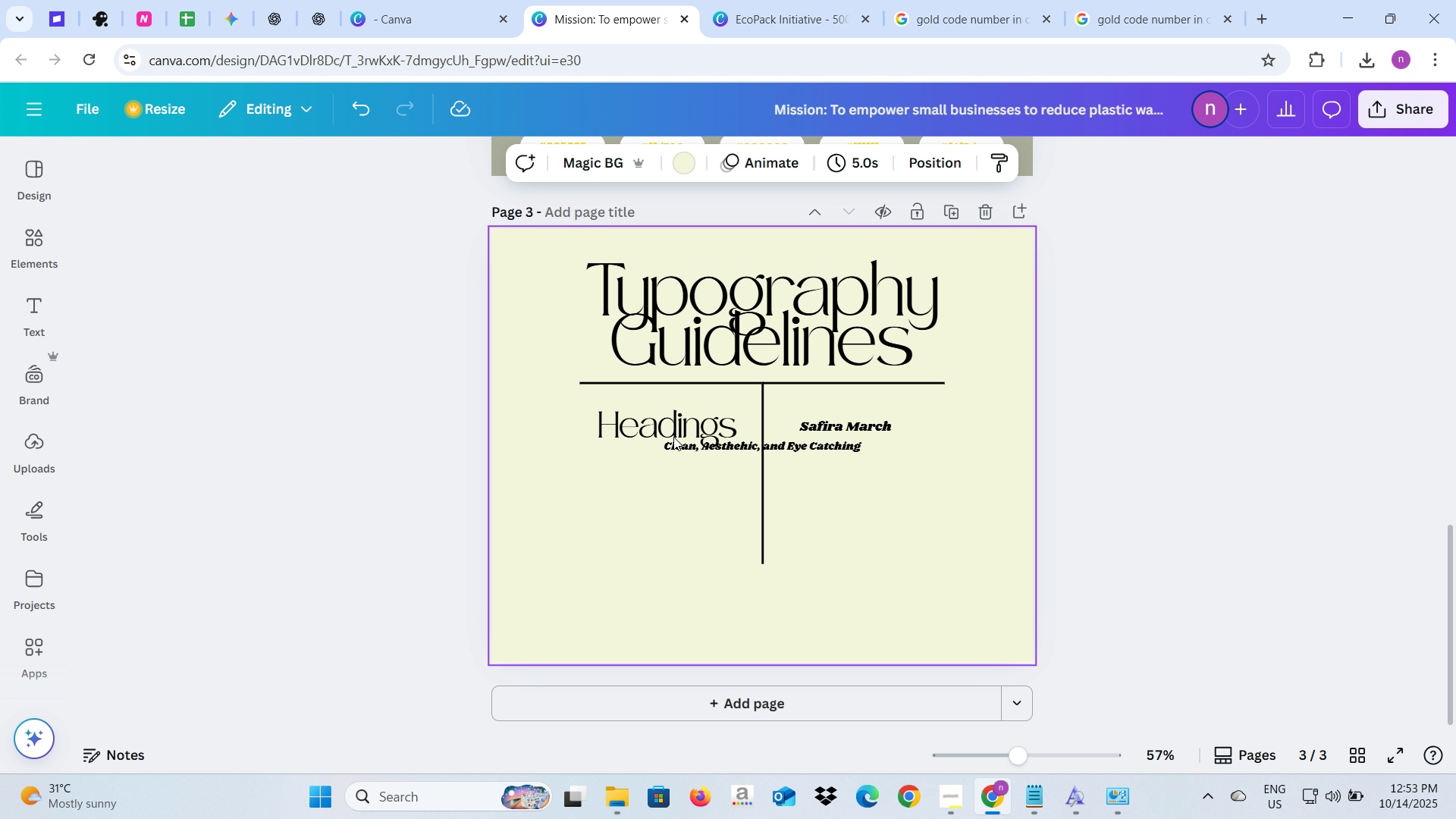 
double_click([674, 441])
 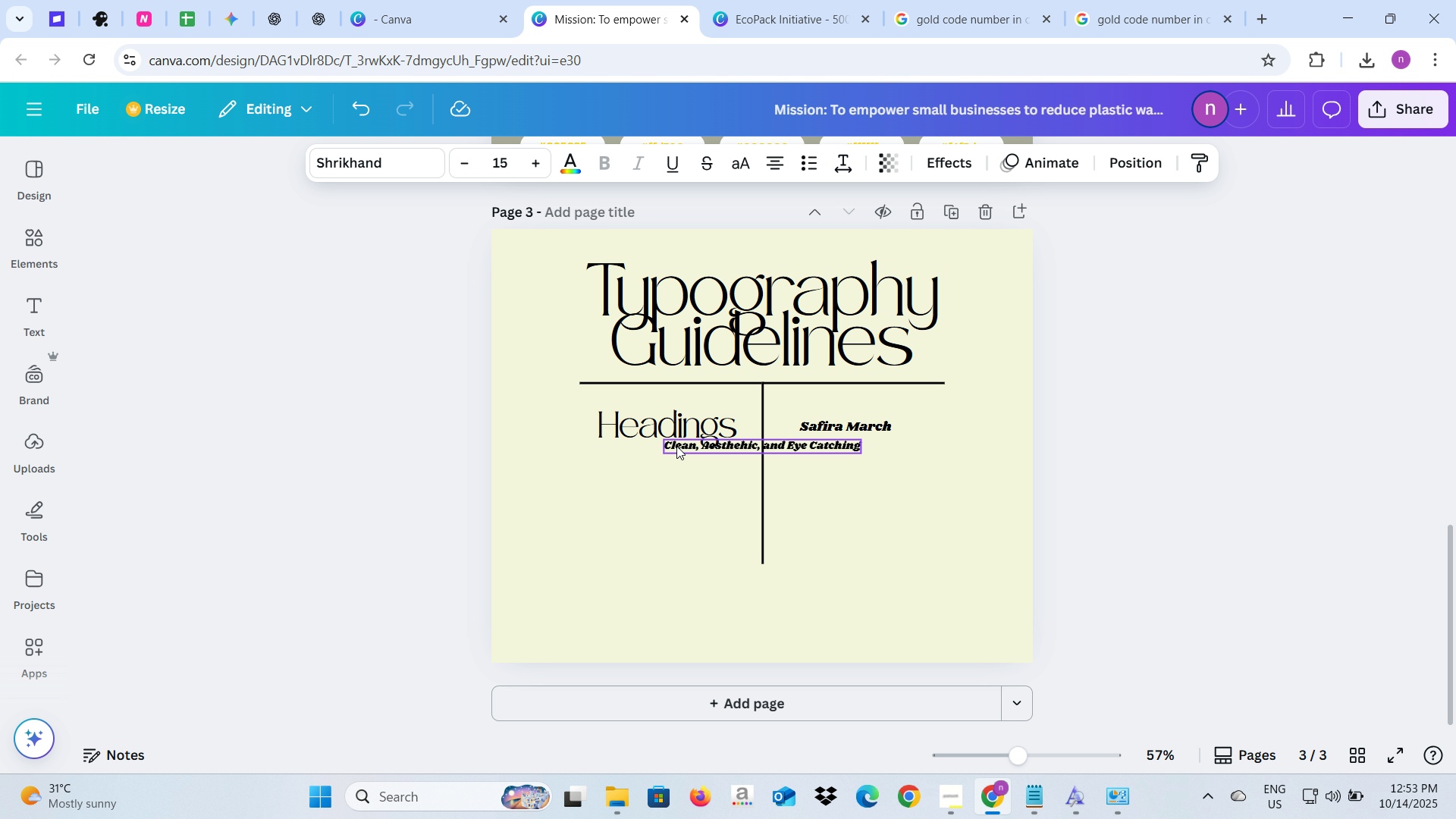 
left_click([676, 446])
 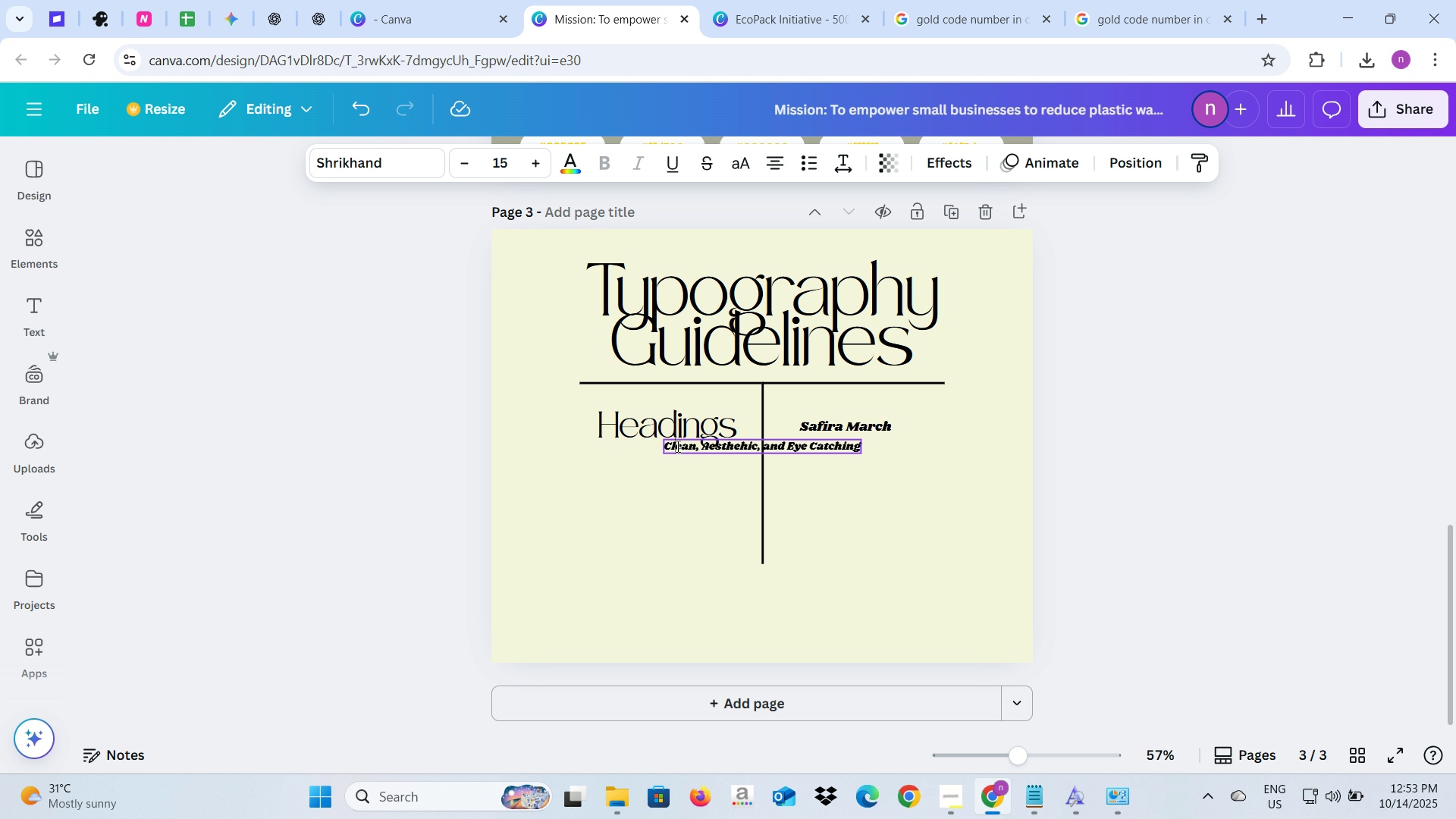 
left_click_drag(start_coordinate=[676, 446], to_coordinate=[756, 450])
 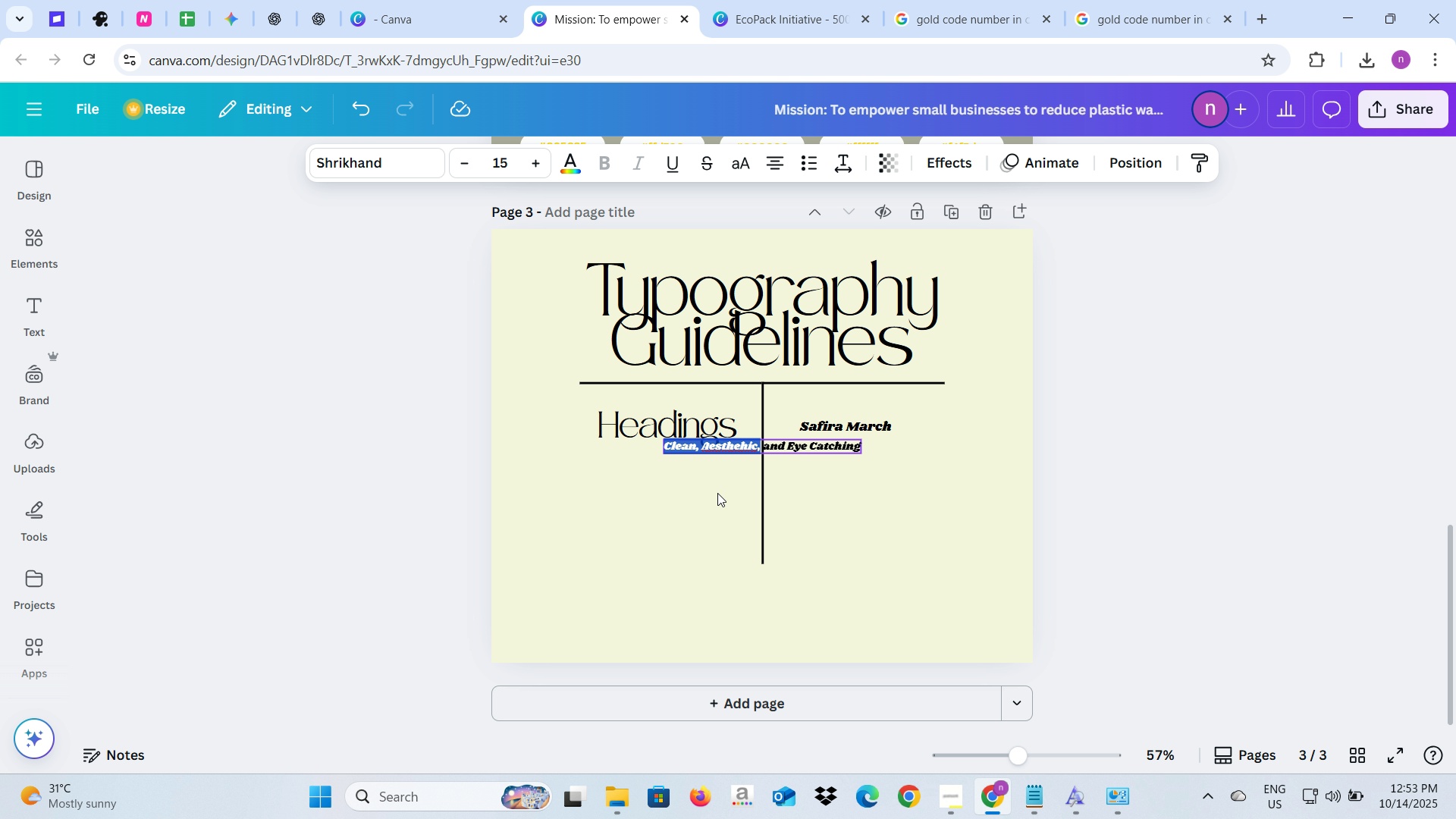 
left_click([717, 493])
 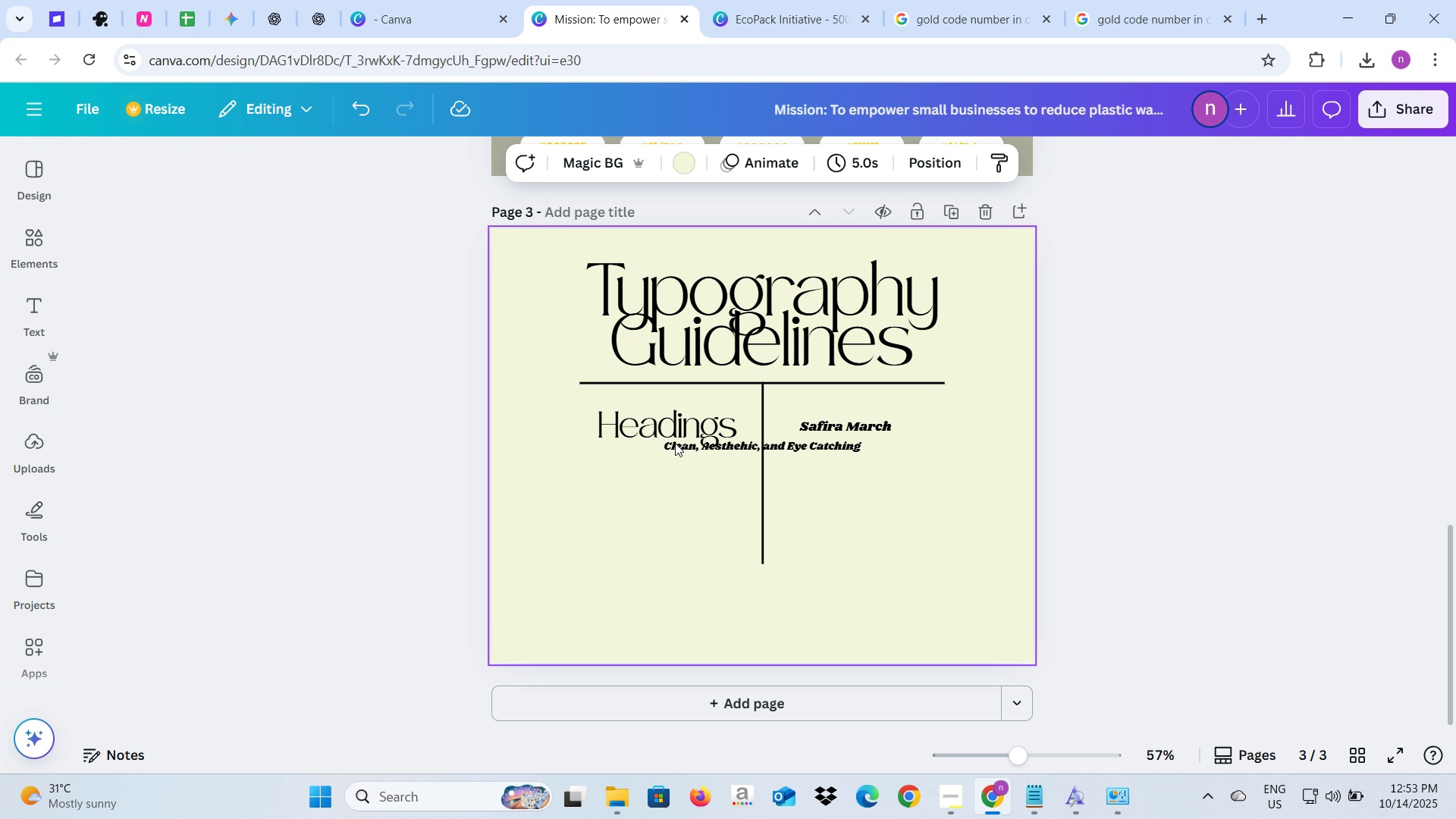 
left_click([675, 443])
 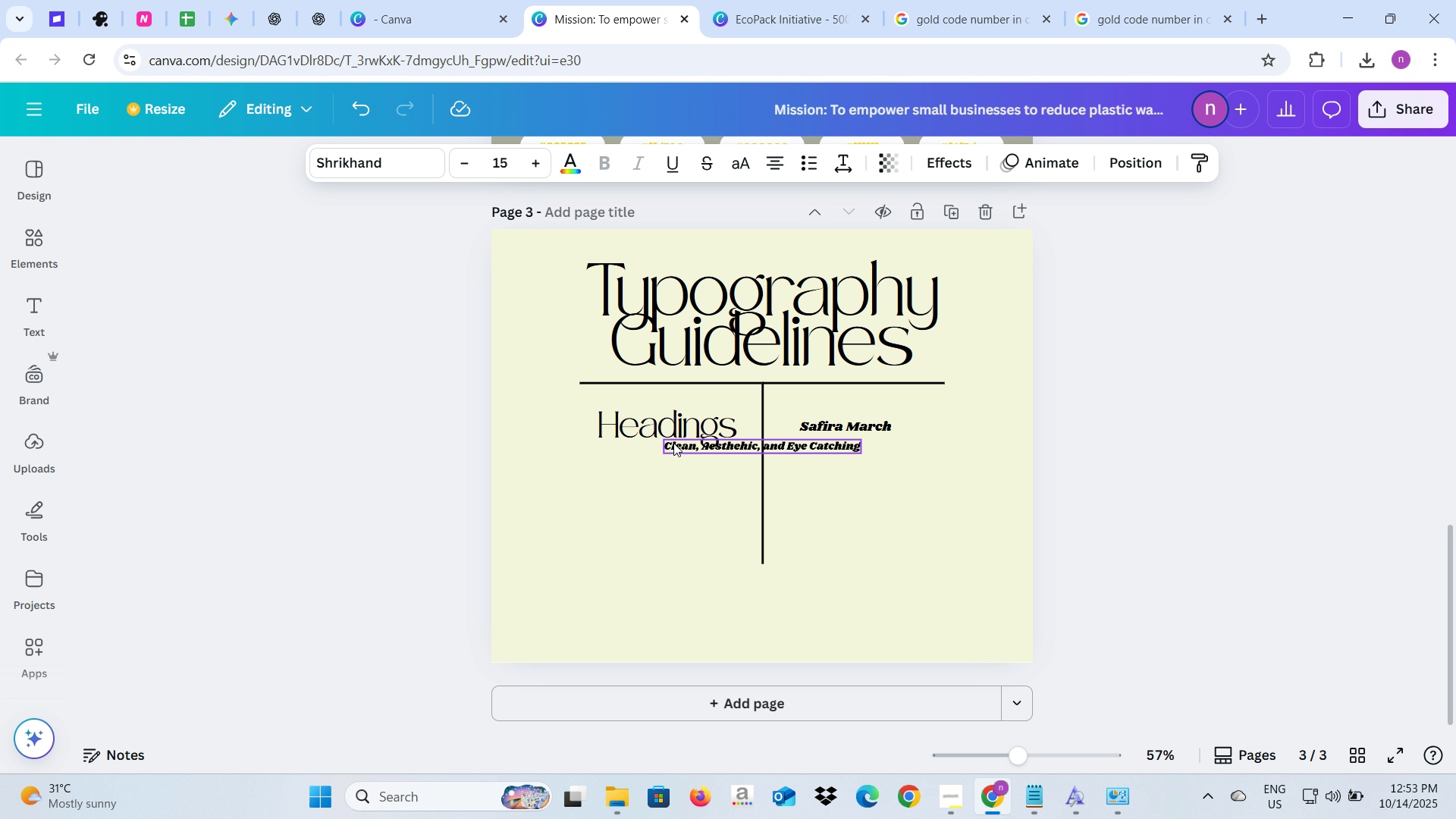 
left_click_drag(start_coordinate=[673, 443], to_coordinate=[758, 453])
 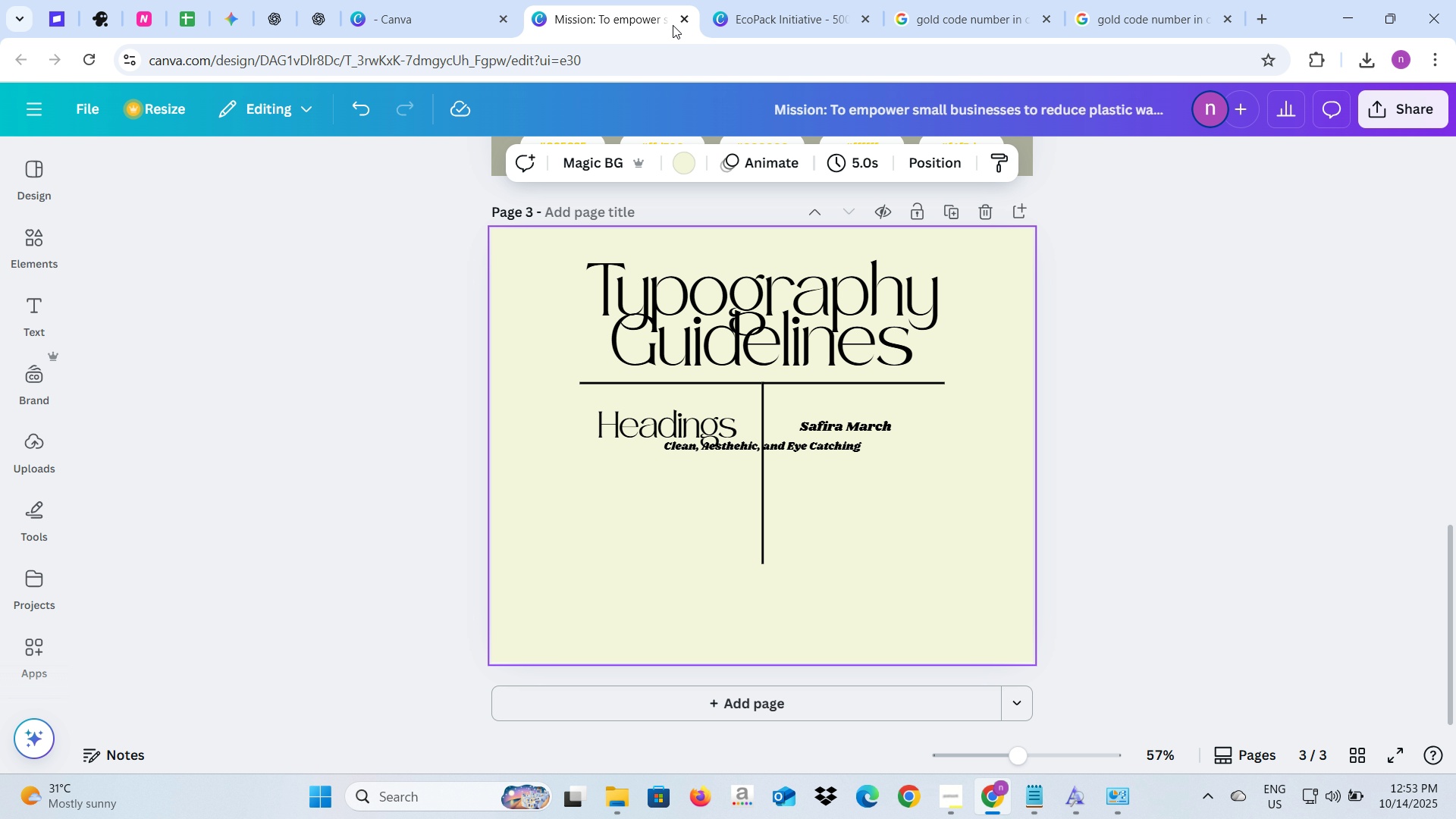 
key(Alt+AltLeft)
 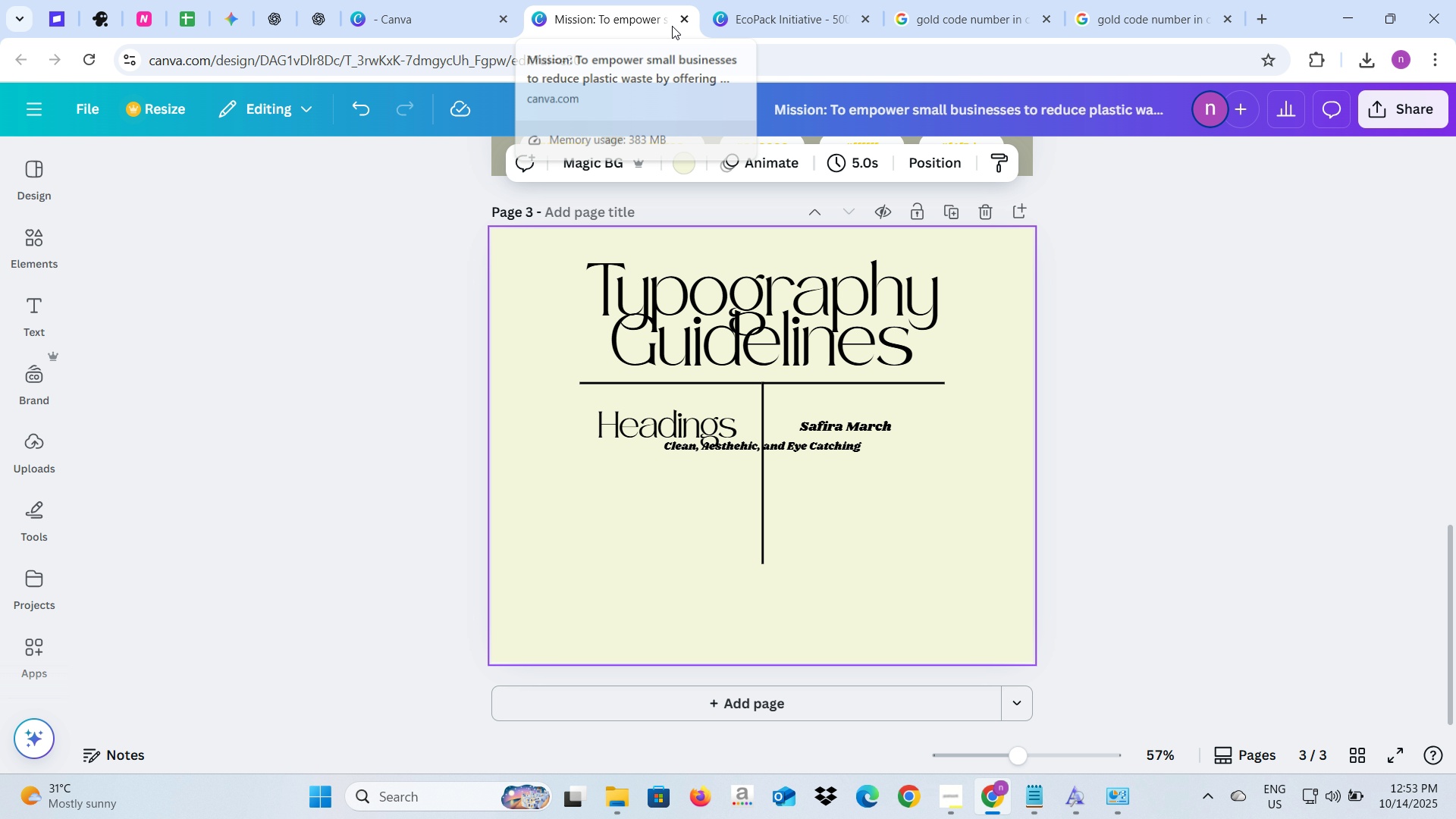 
key(Alt+Tab)
 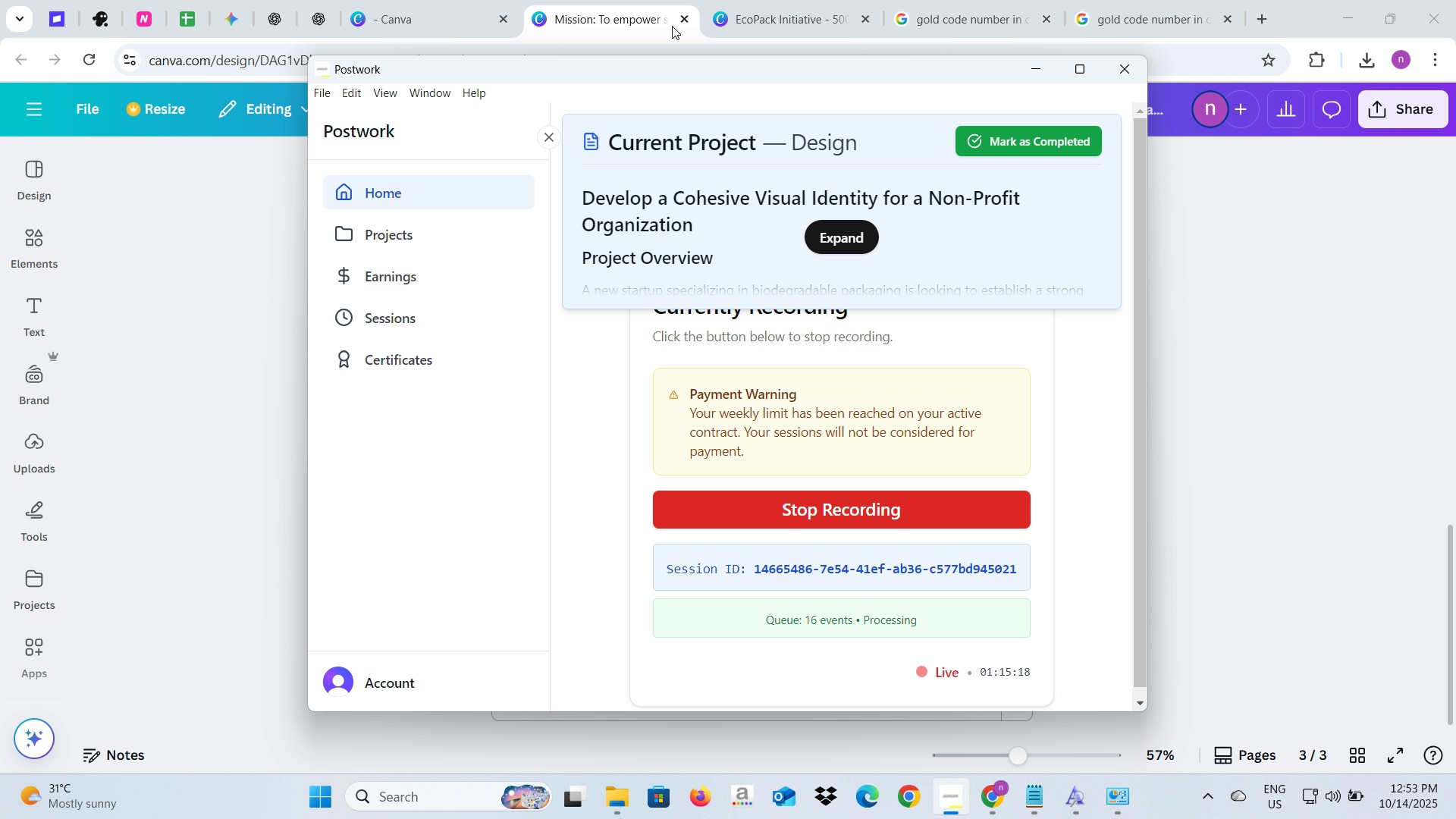 
key(Alt+AltLeft)
 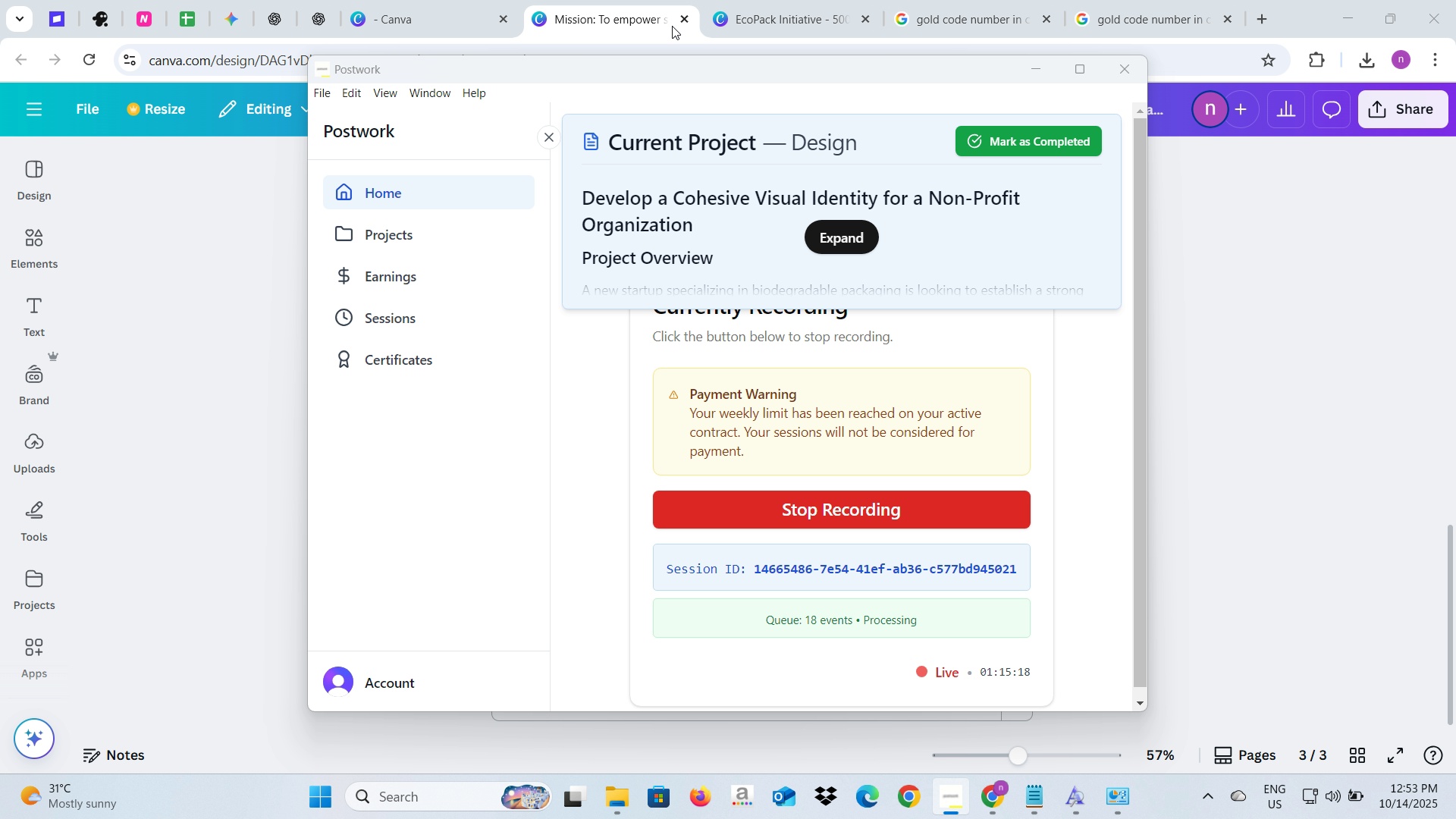 
key(Alt+Tab)
 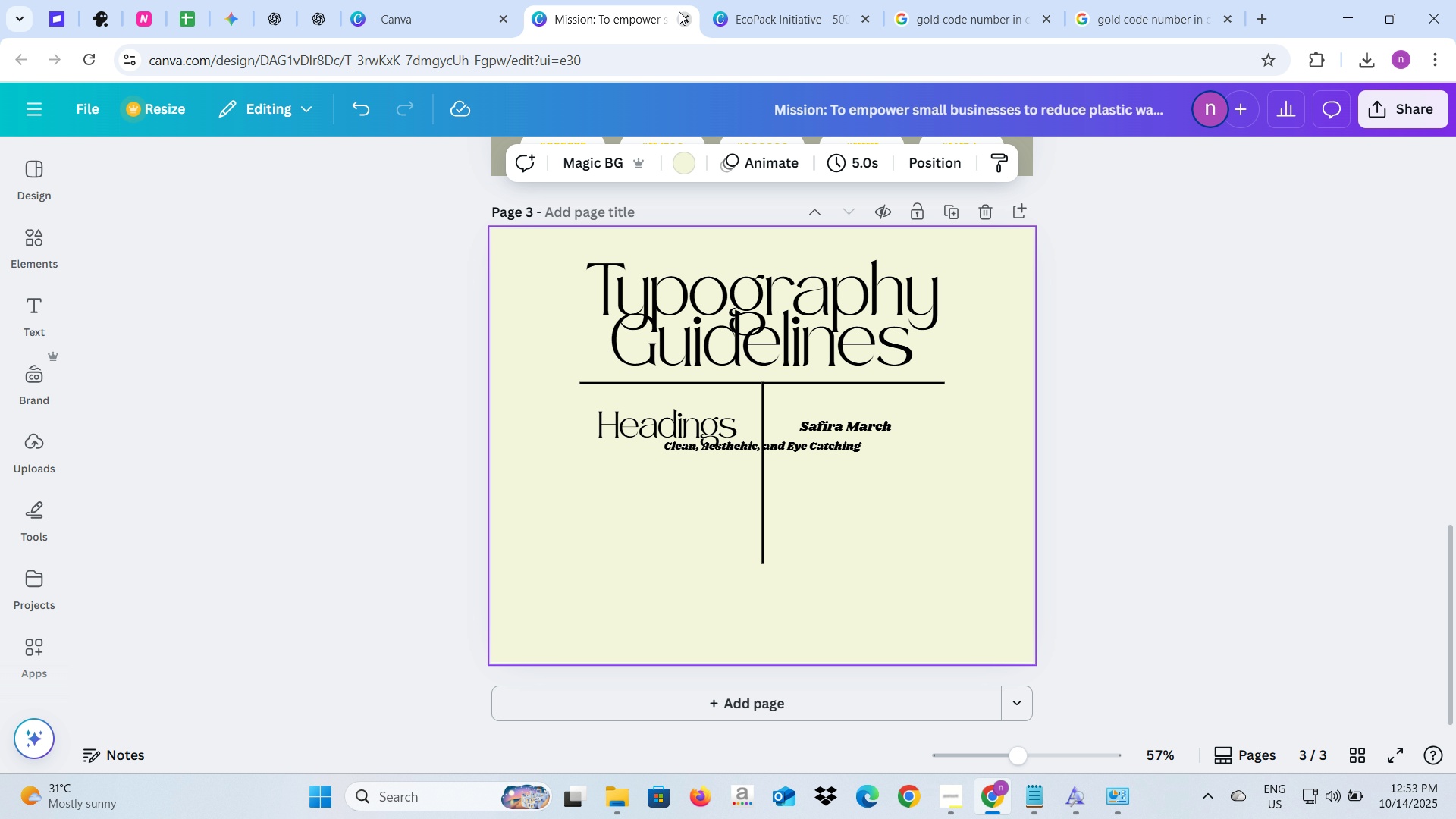 
left_click([679, 11])
 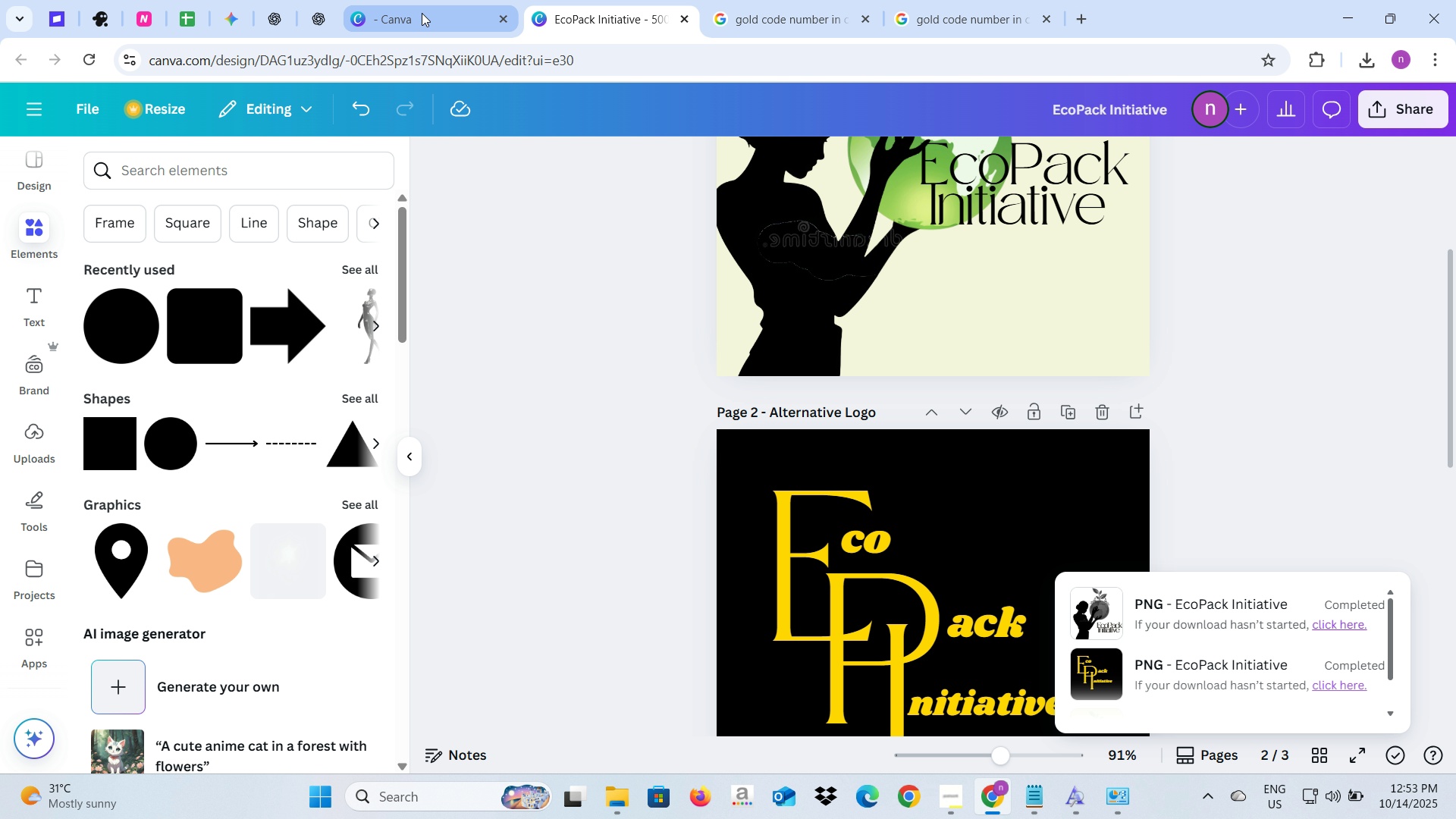 
left_click([422, 13])
 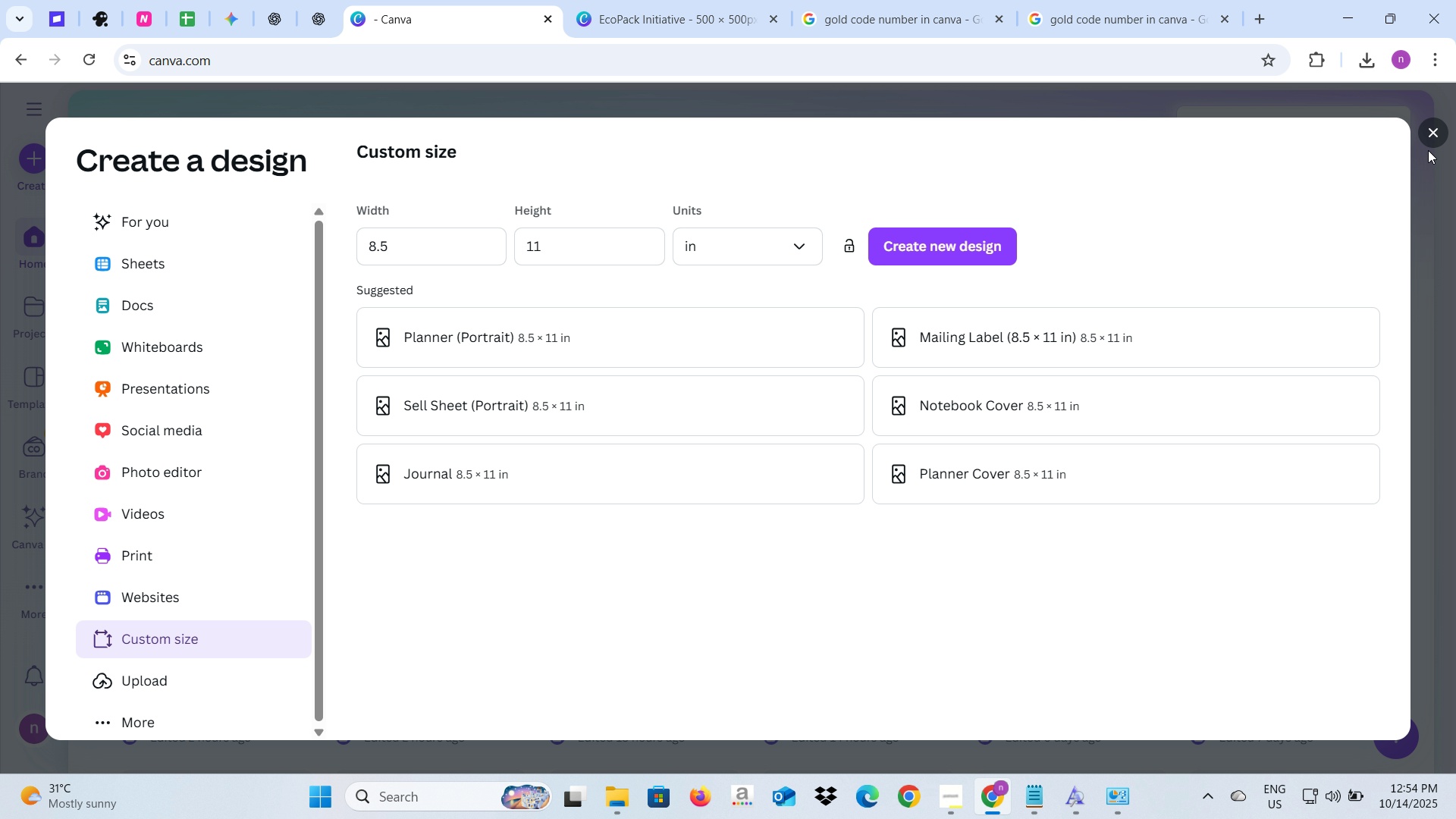 
left_click([1424, 139])
 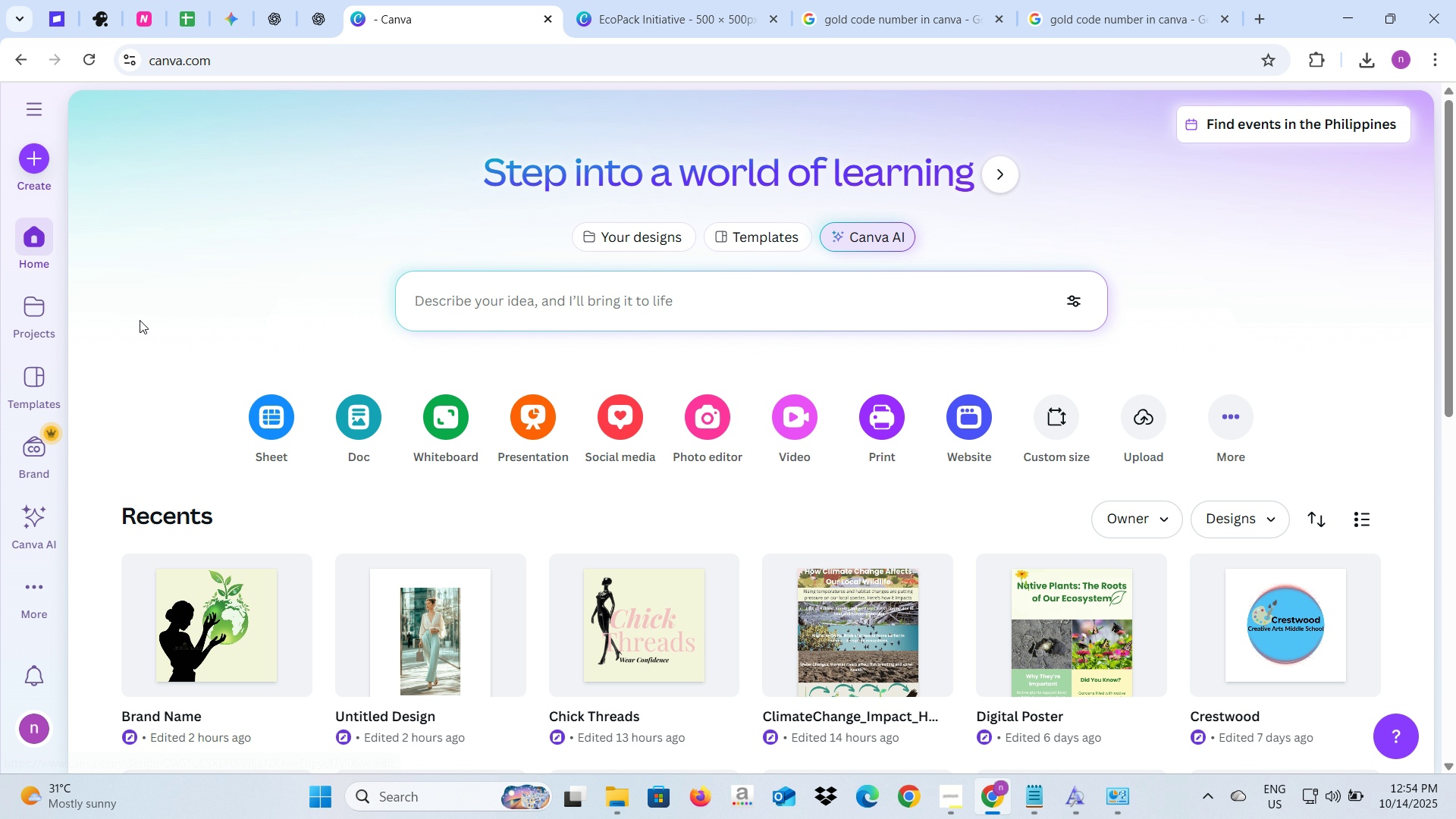 
wait(5.23)
 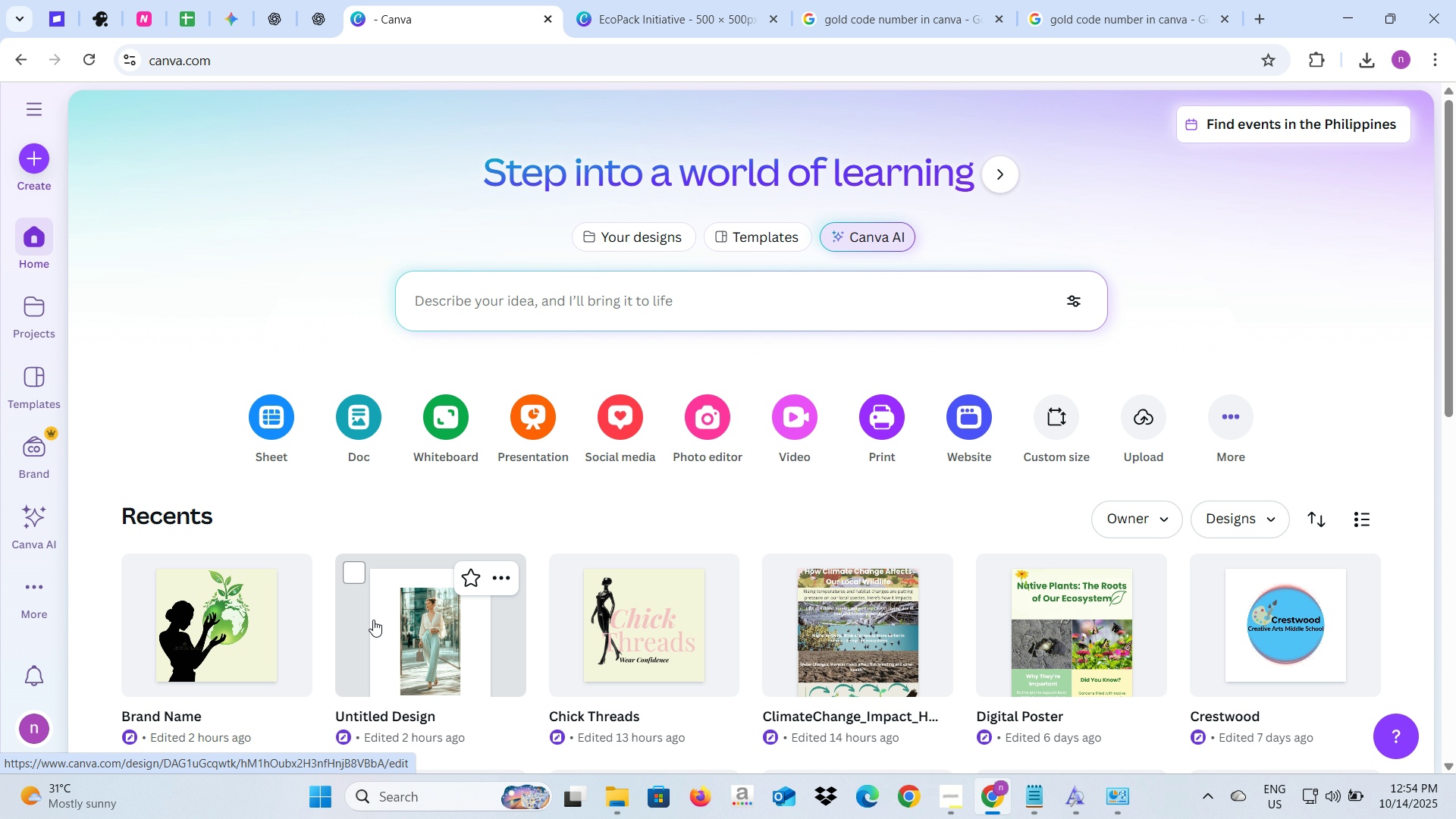 
left_click([85, 55])
 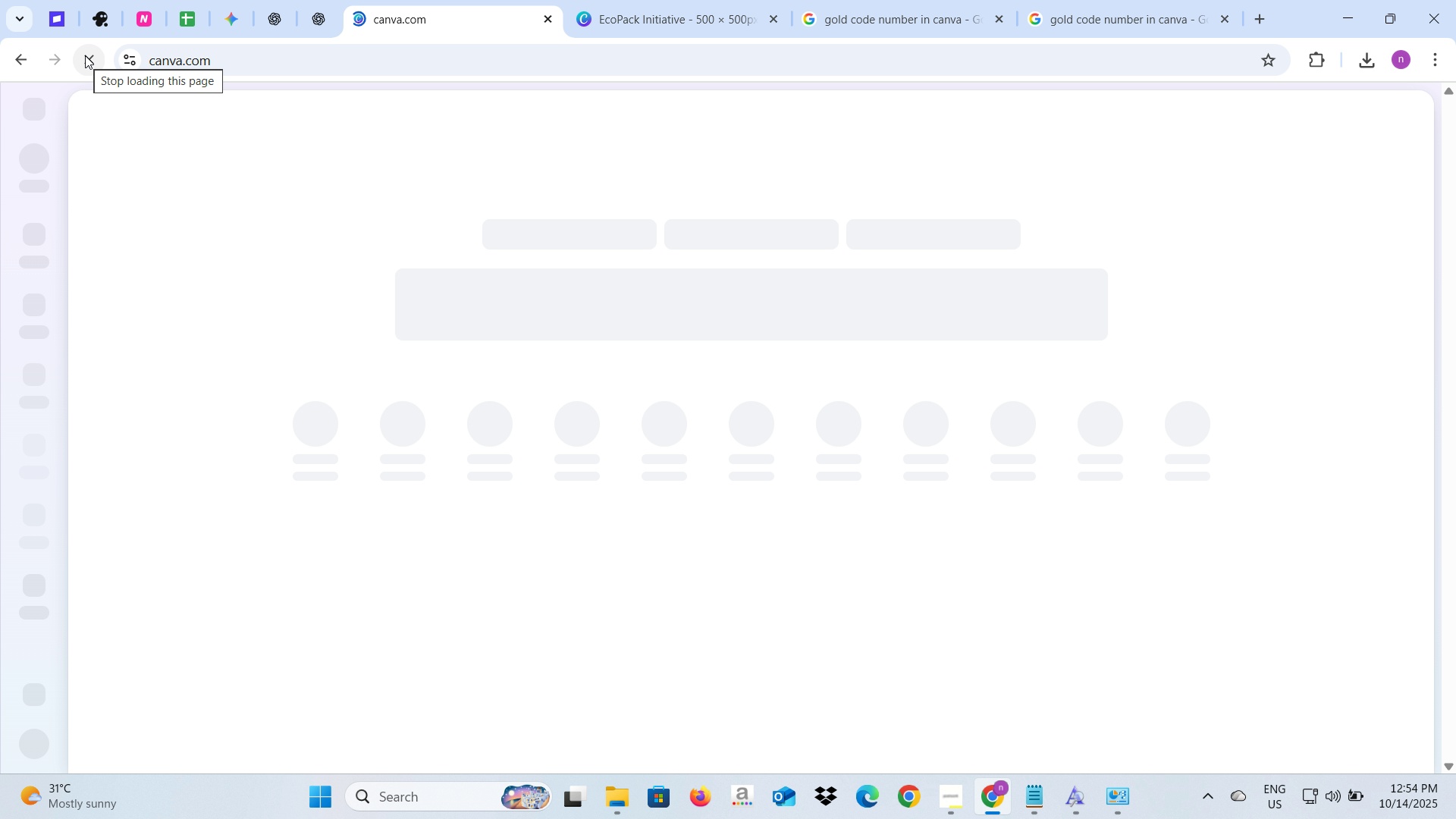 
wait(11.09)
 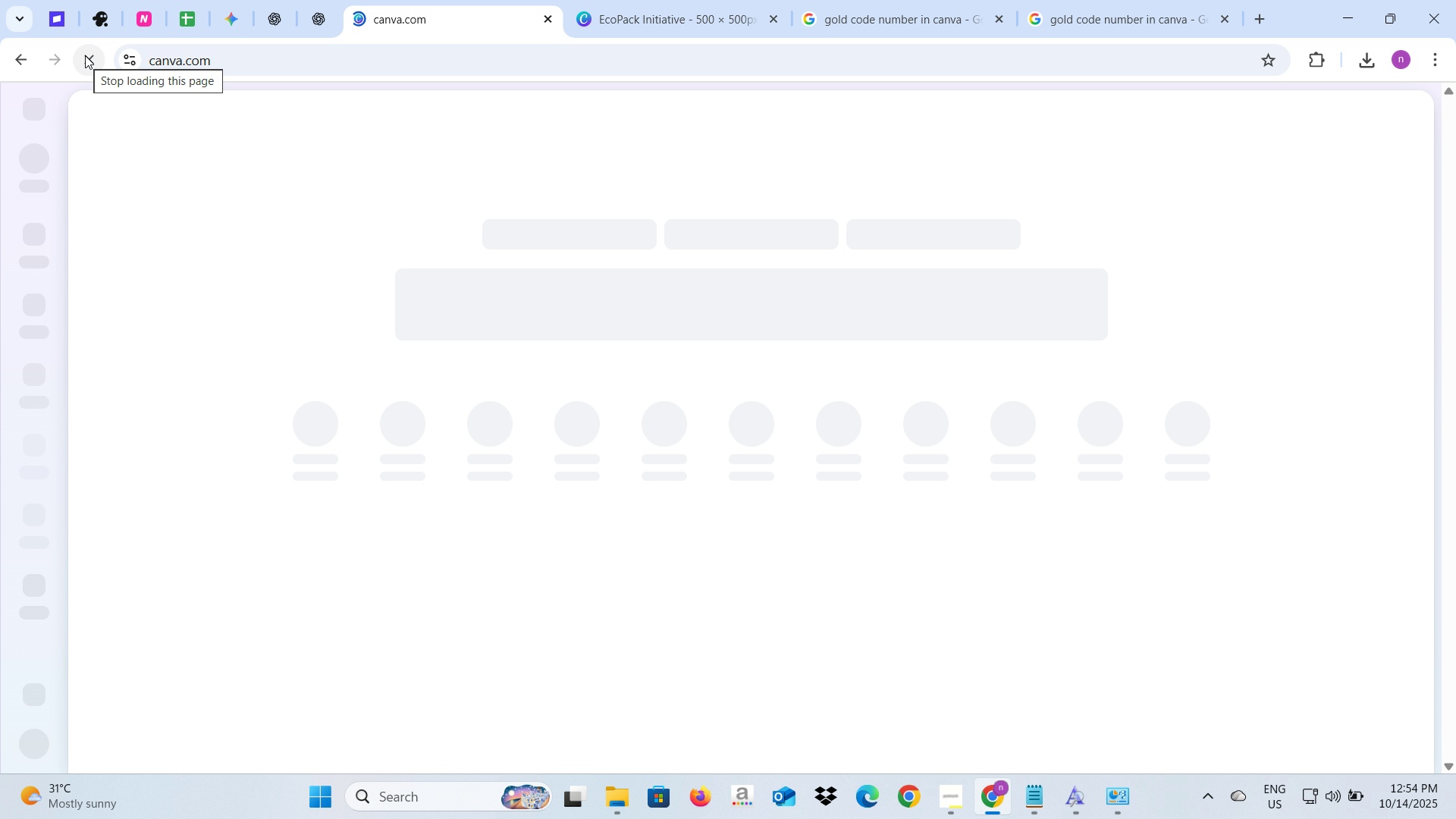 
left_click([1100, 808])
 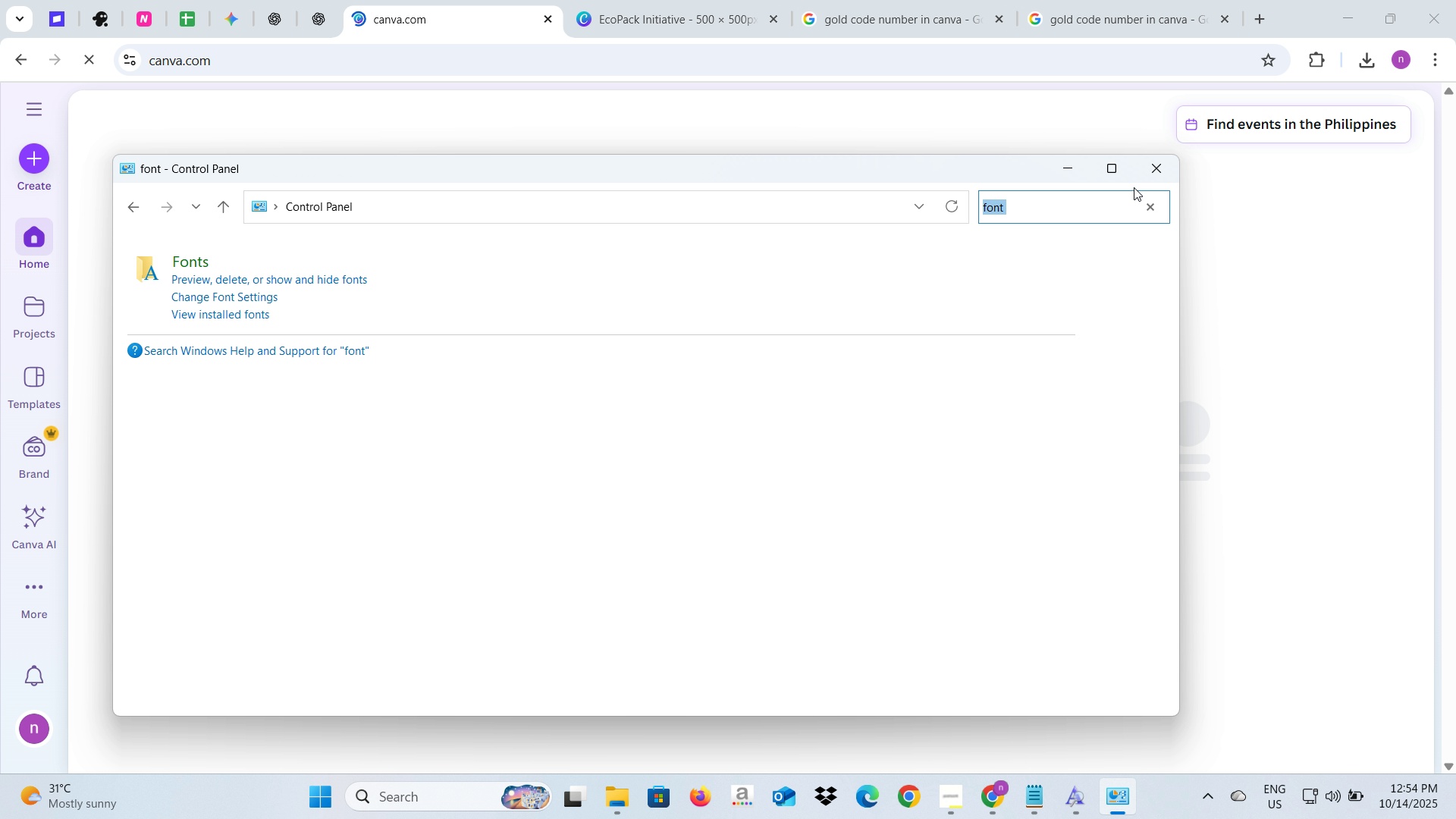 
left_click([1172, 168])
 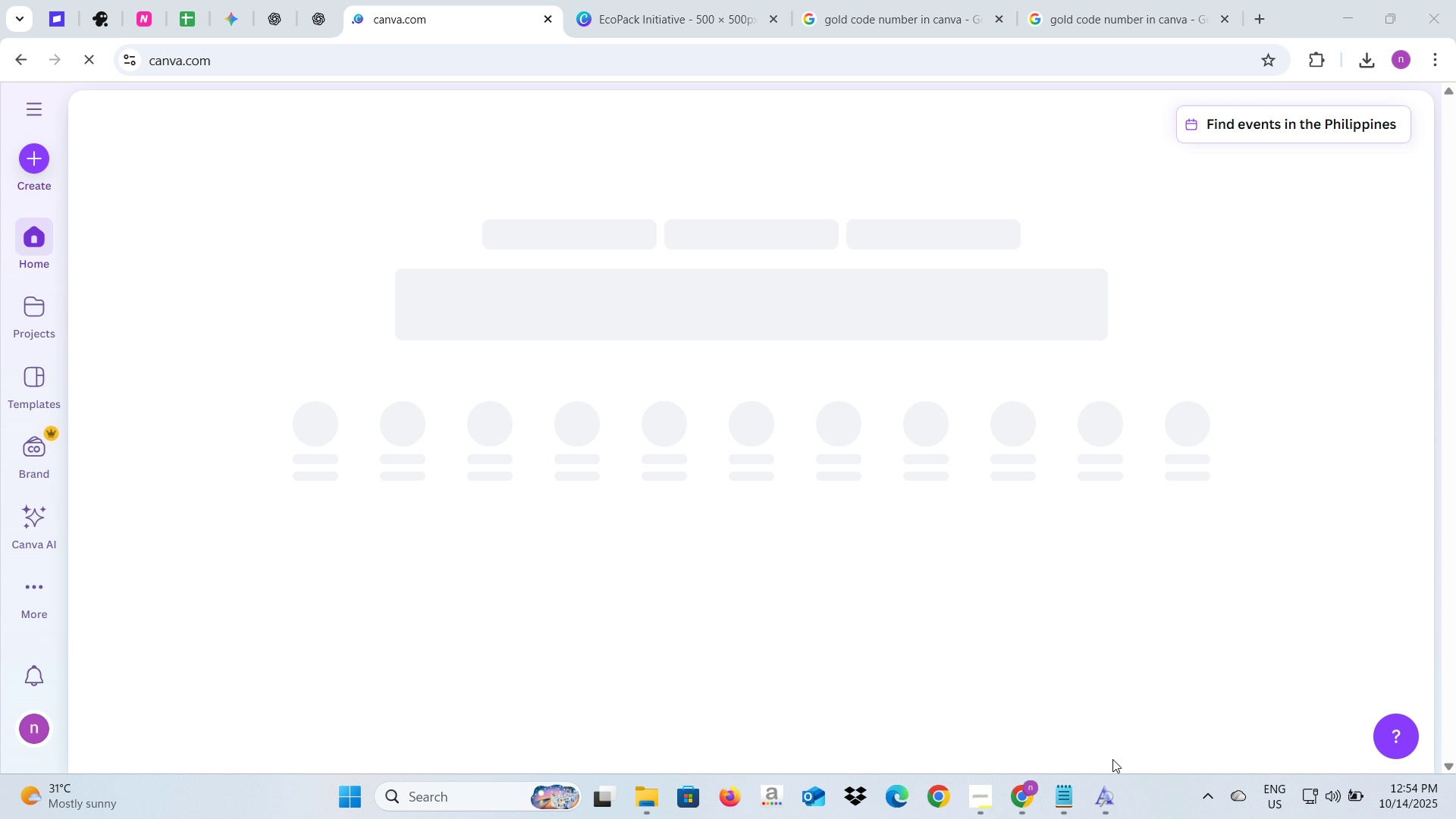 
left_click([1101, 818])
 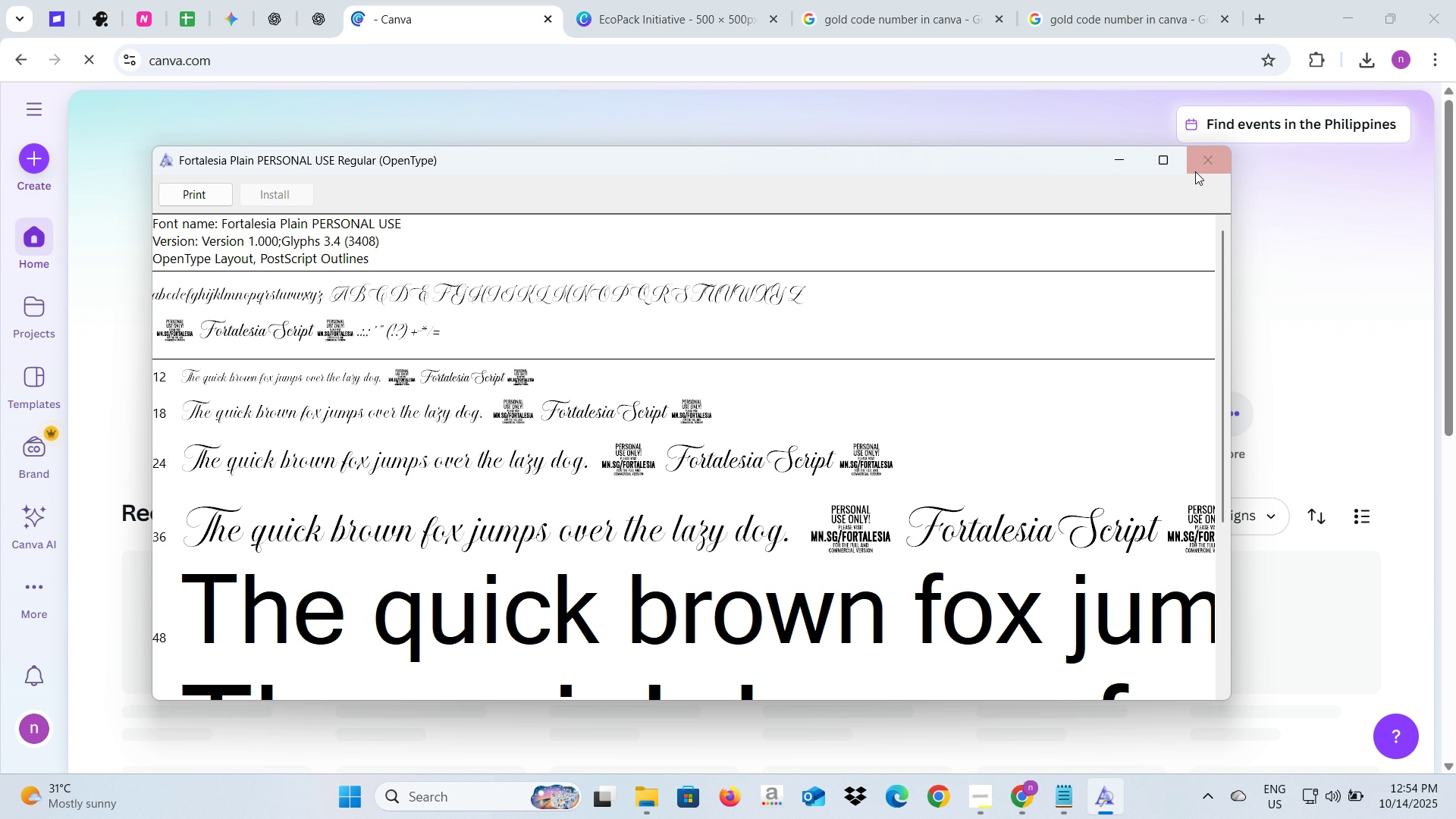 
left_click([1196, 159])
 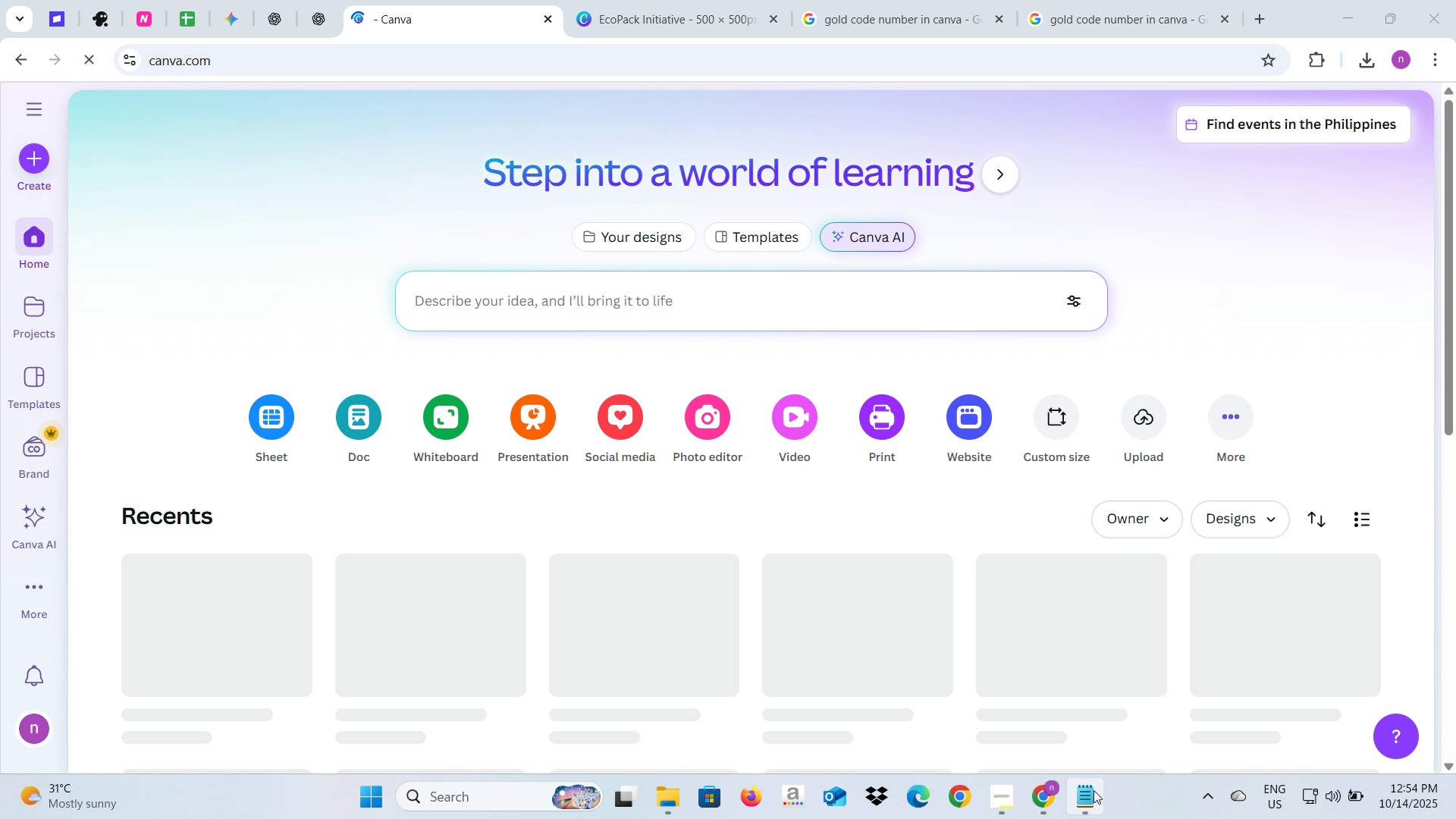 
left_click([1094, 790])
 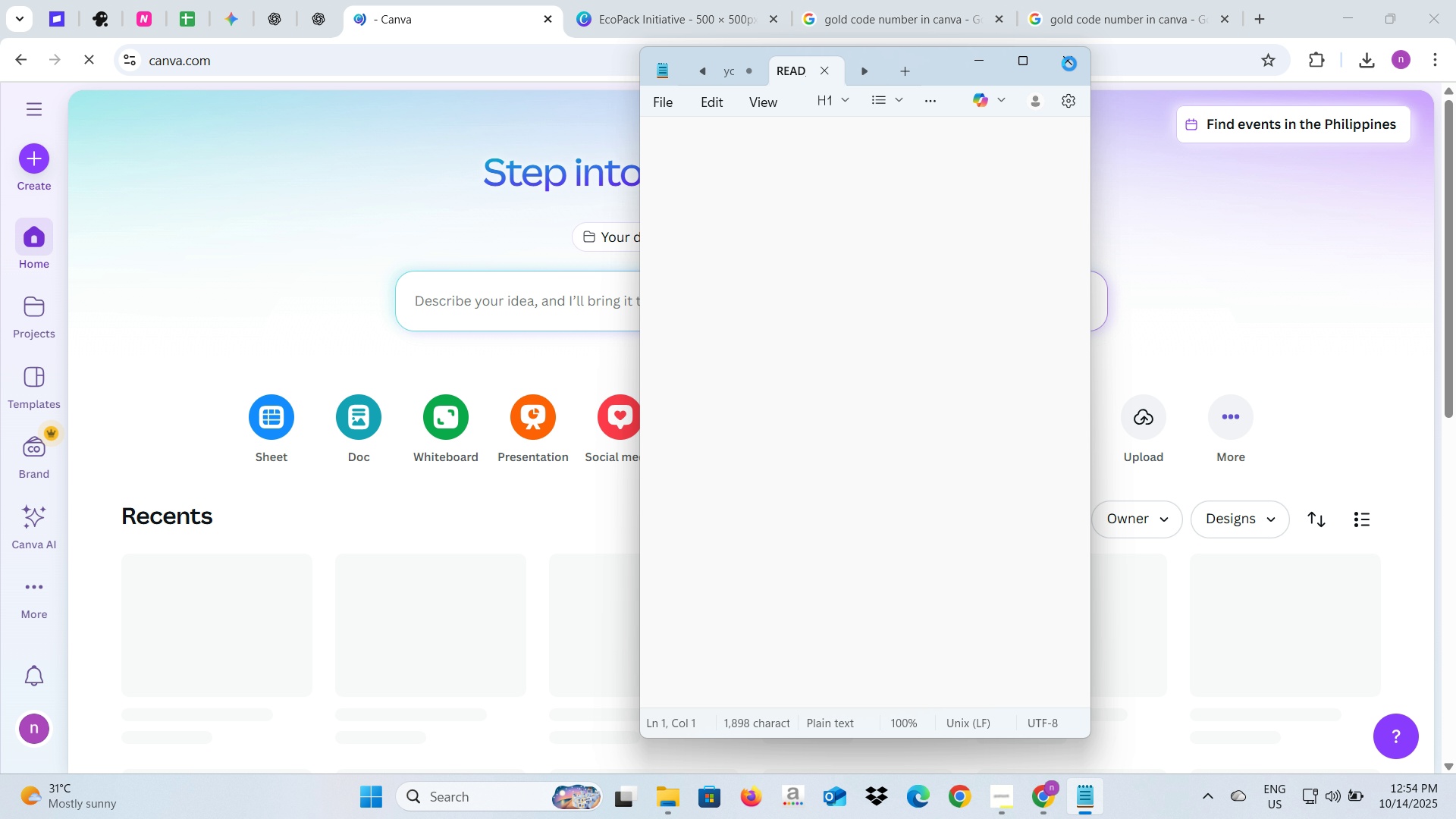 
left_click([1069, 64])
 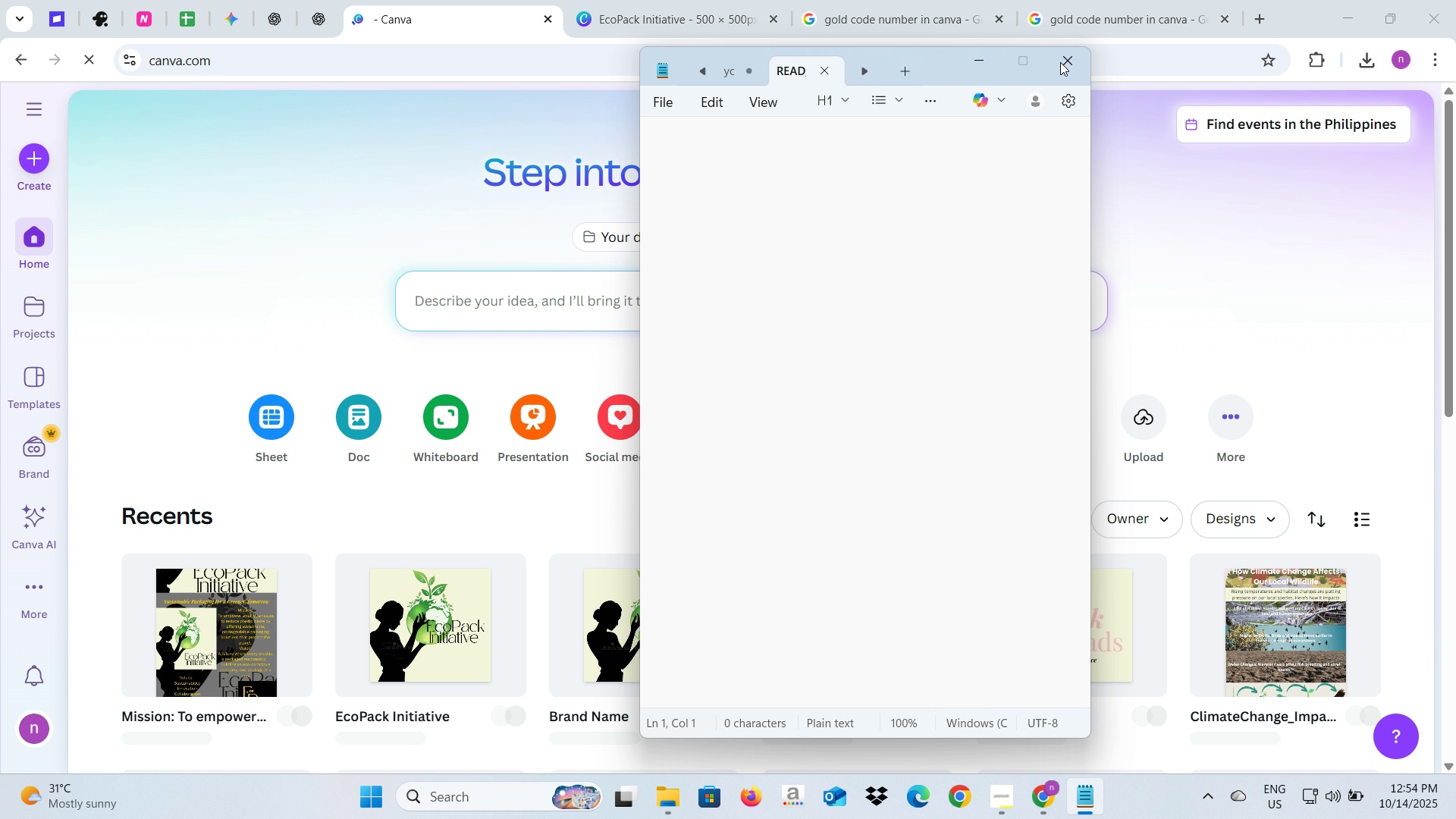 
left_click([1060, 55])
 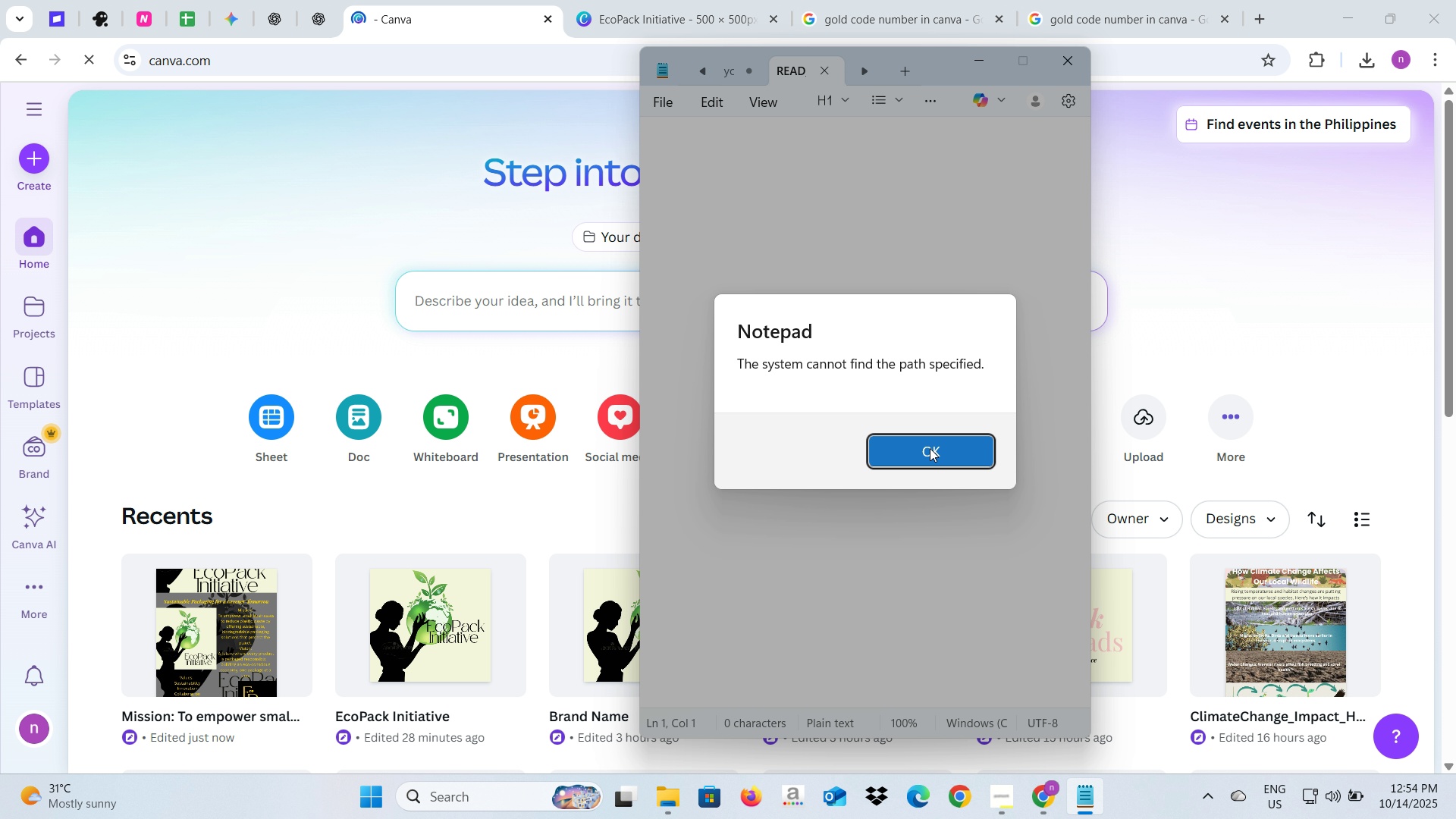 
left_click([930, 448])
 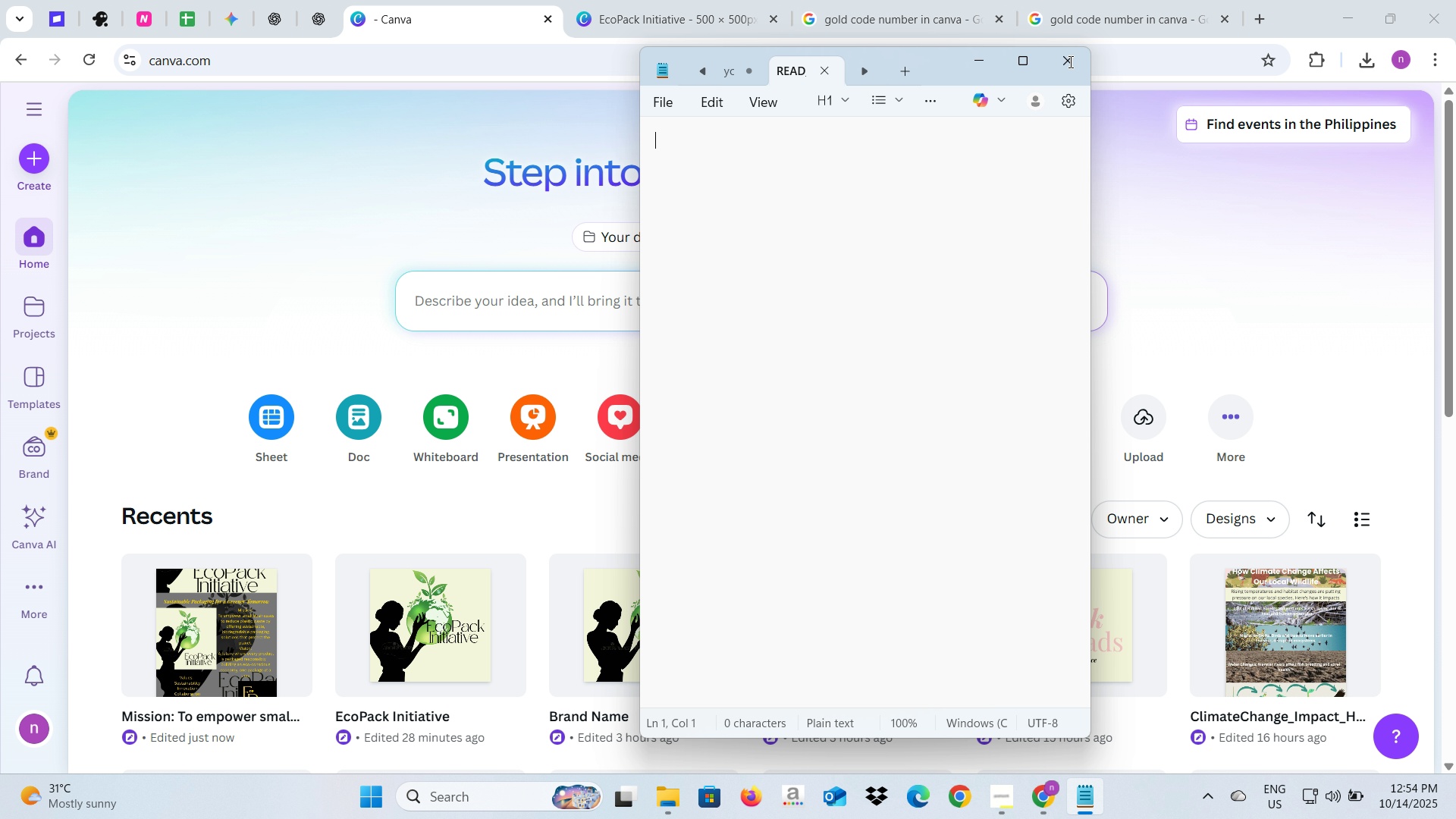 
left_click([1069, 61])
 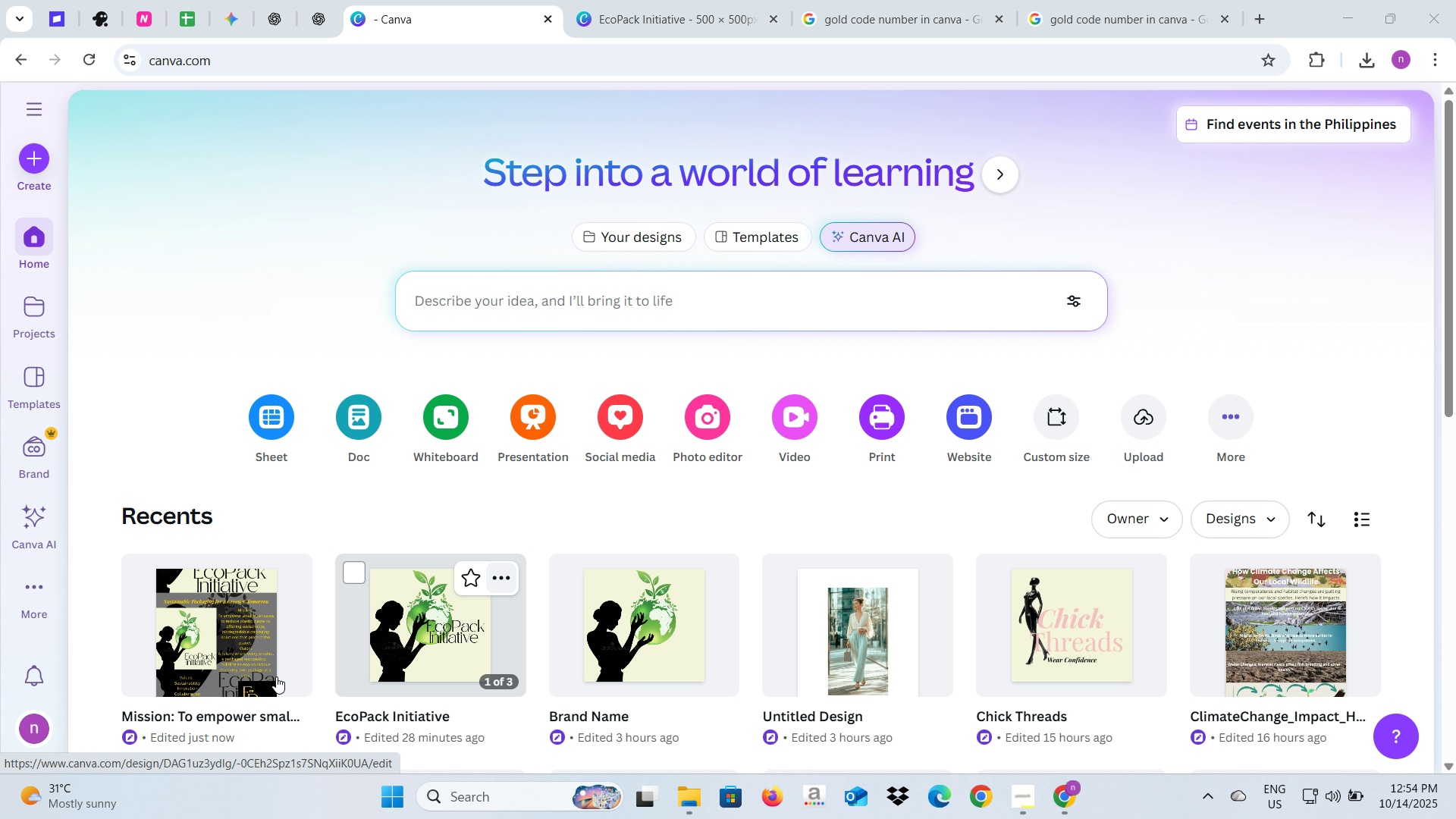 
left_click([245, 660])
 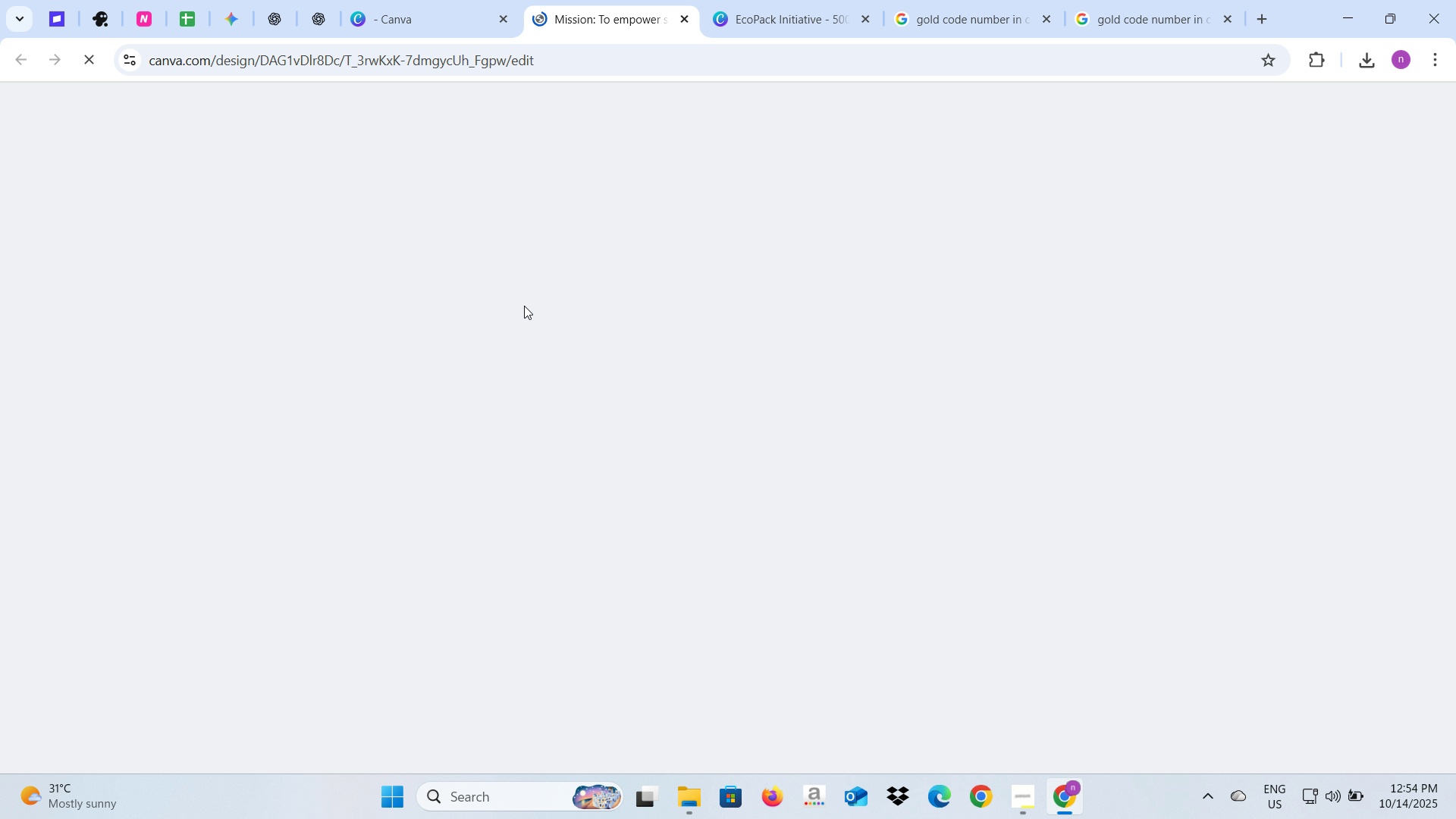 
key(Alt+AltLeft)
 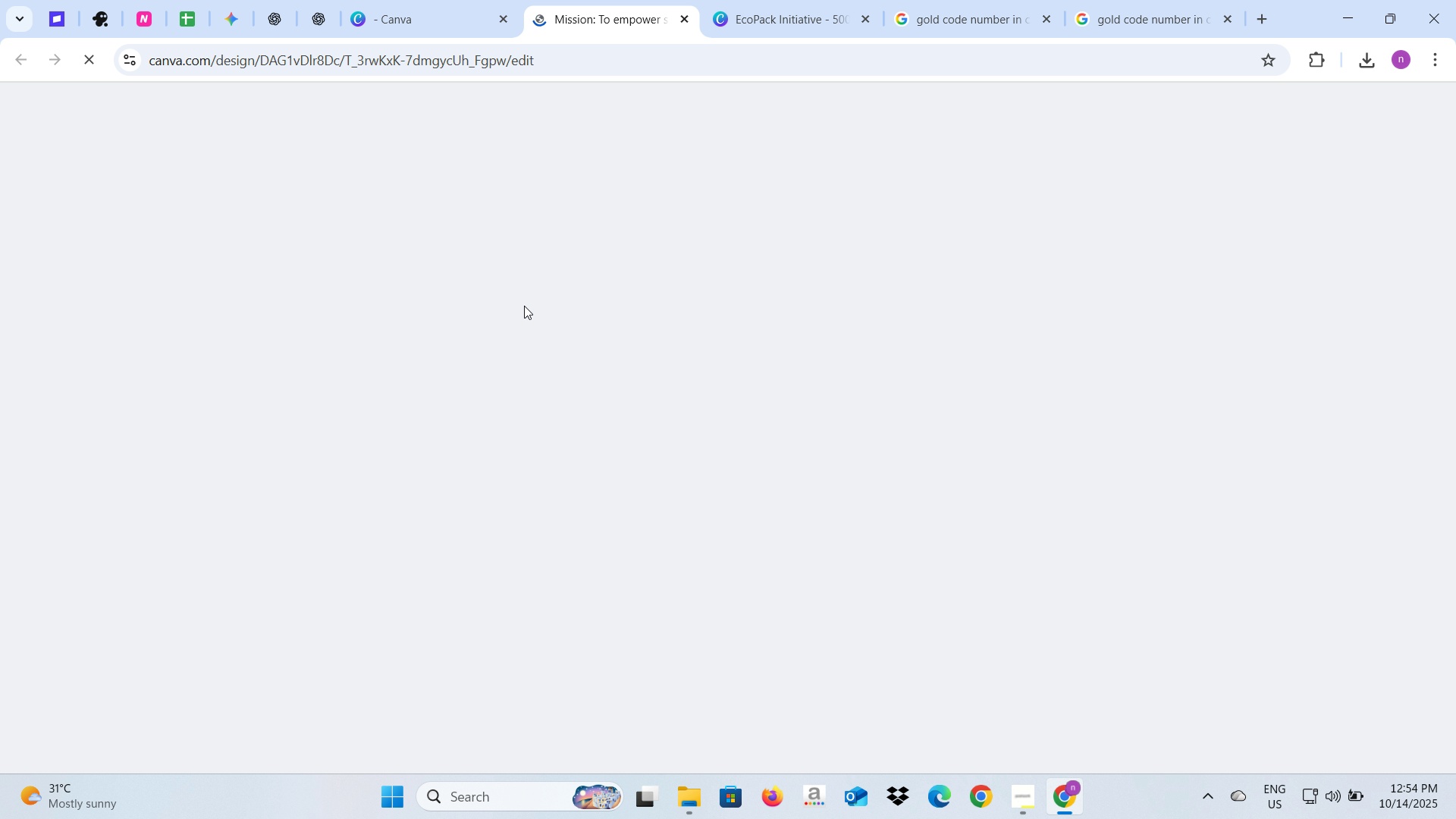 
key(Alt+Tab)
 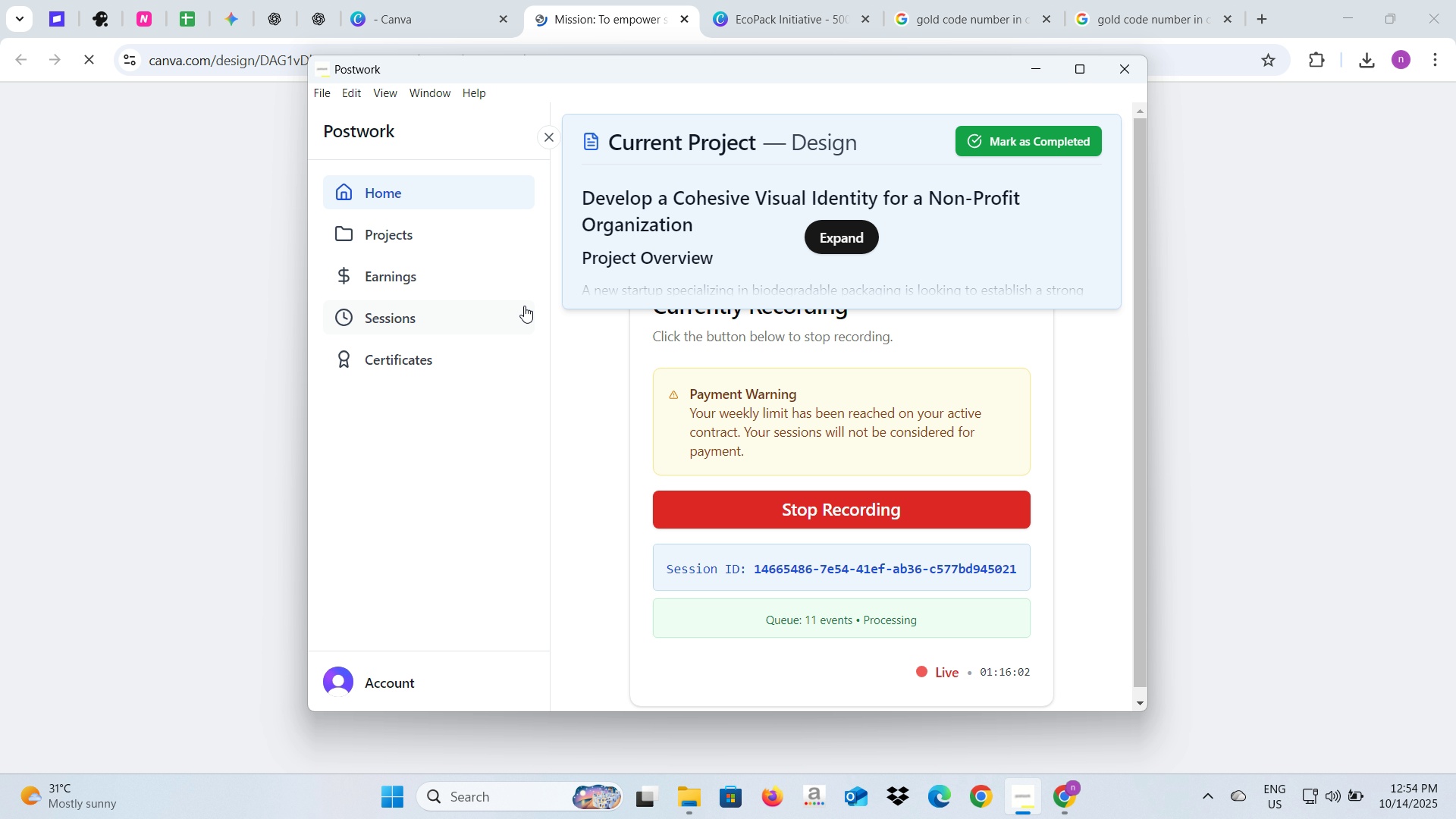 
key(Alt+AltLeft)
 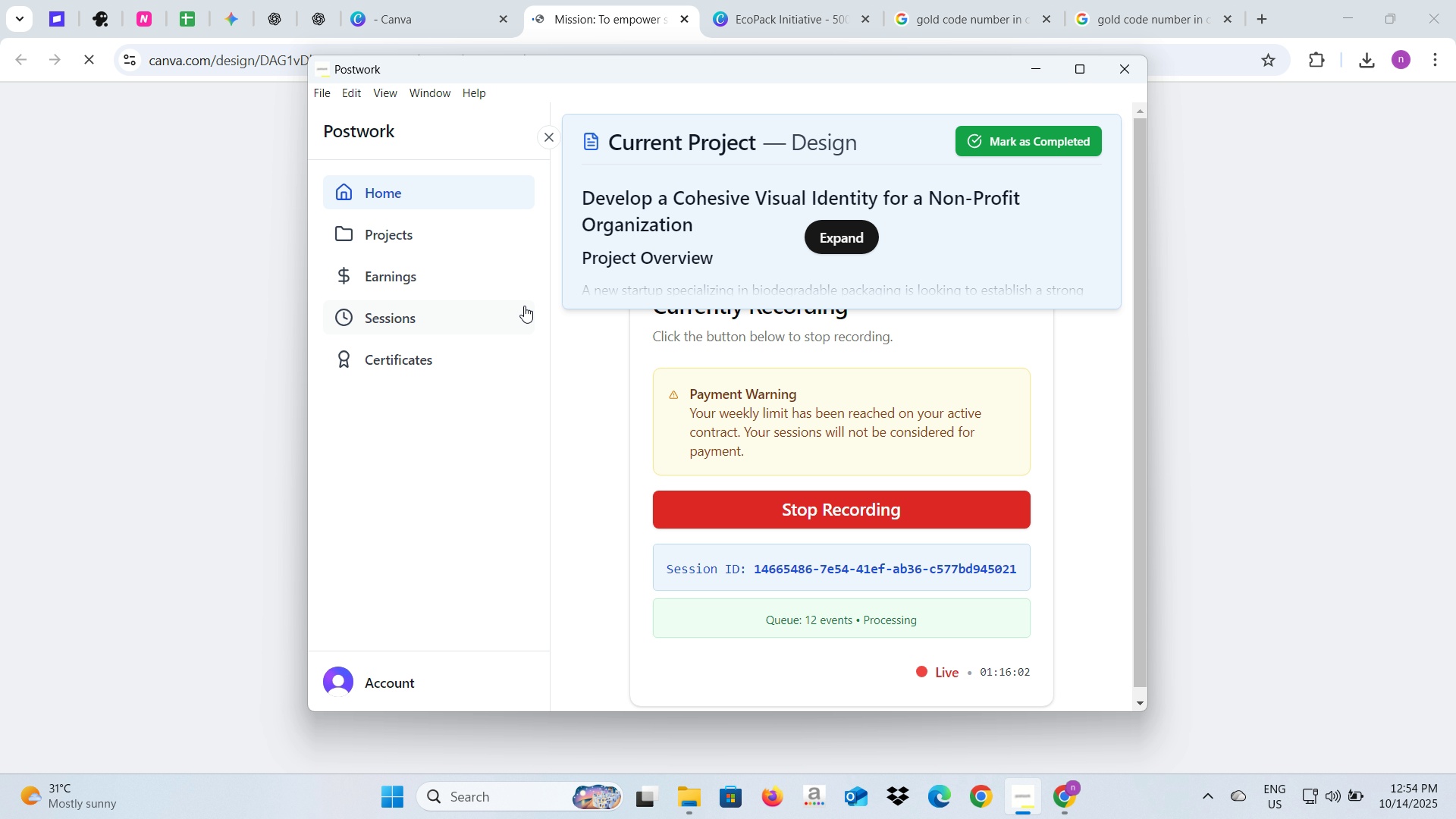 
key(Alt+Tab)
 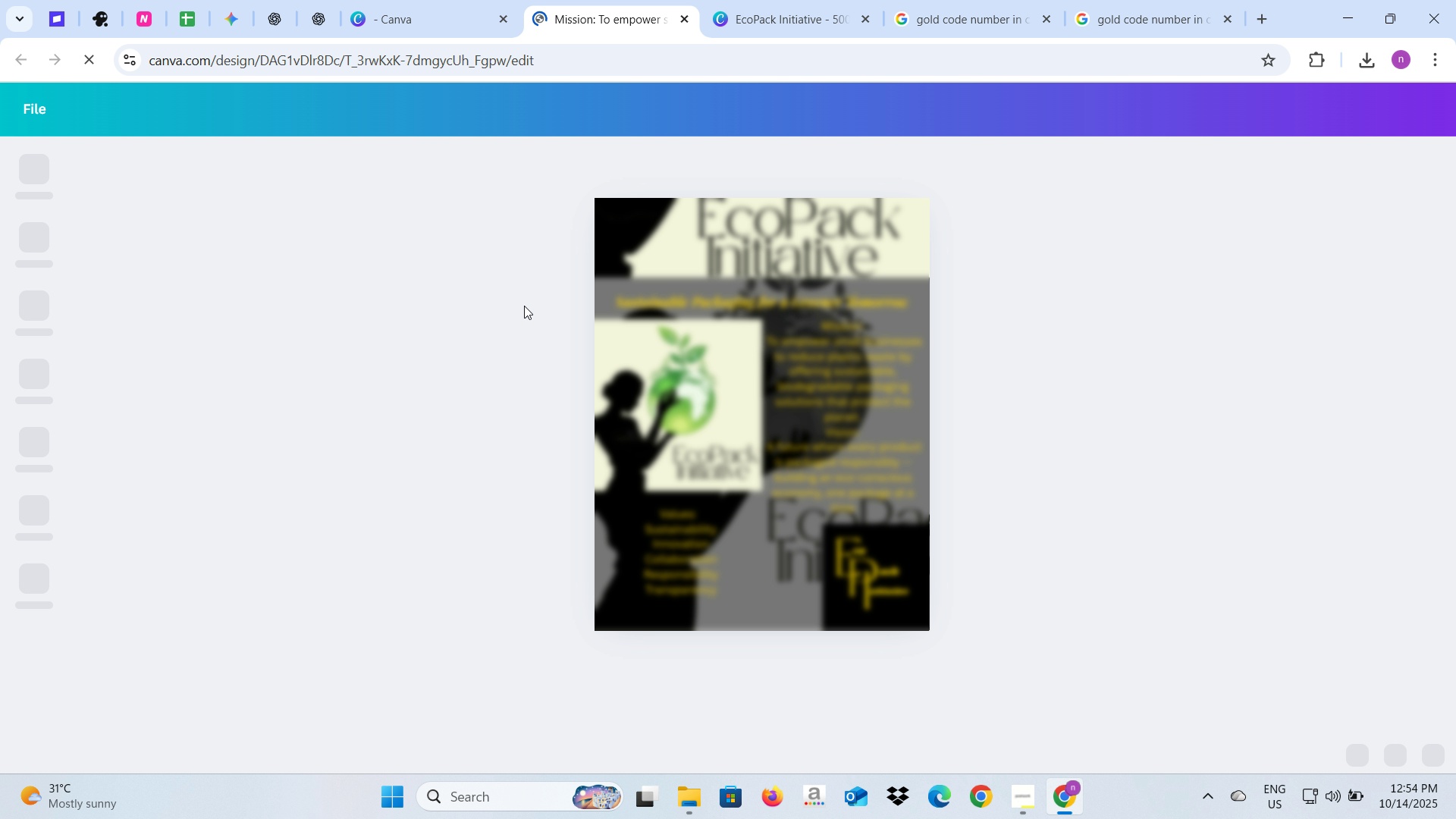 
wait(7.71)
 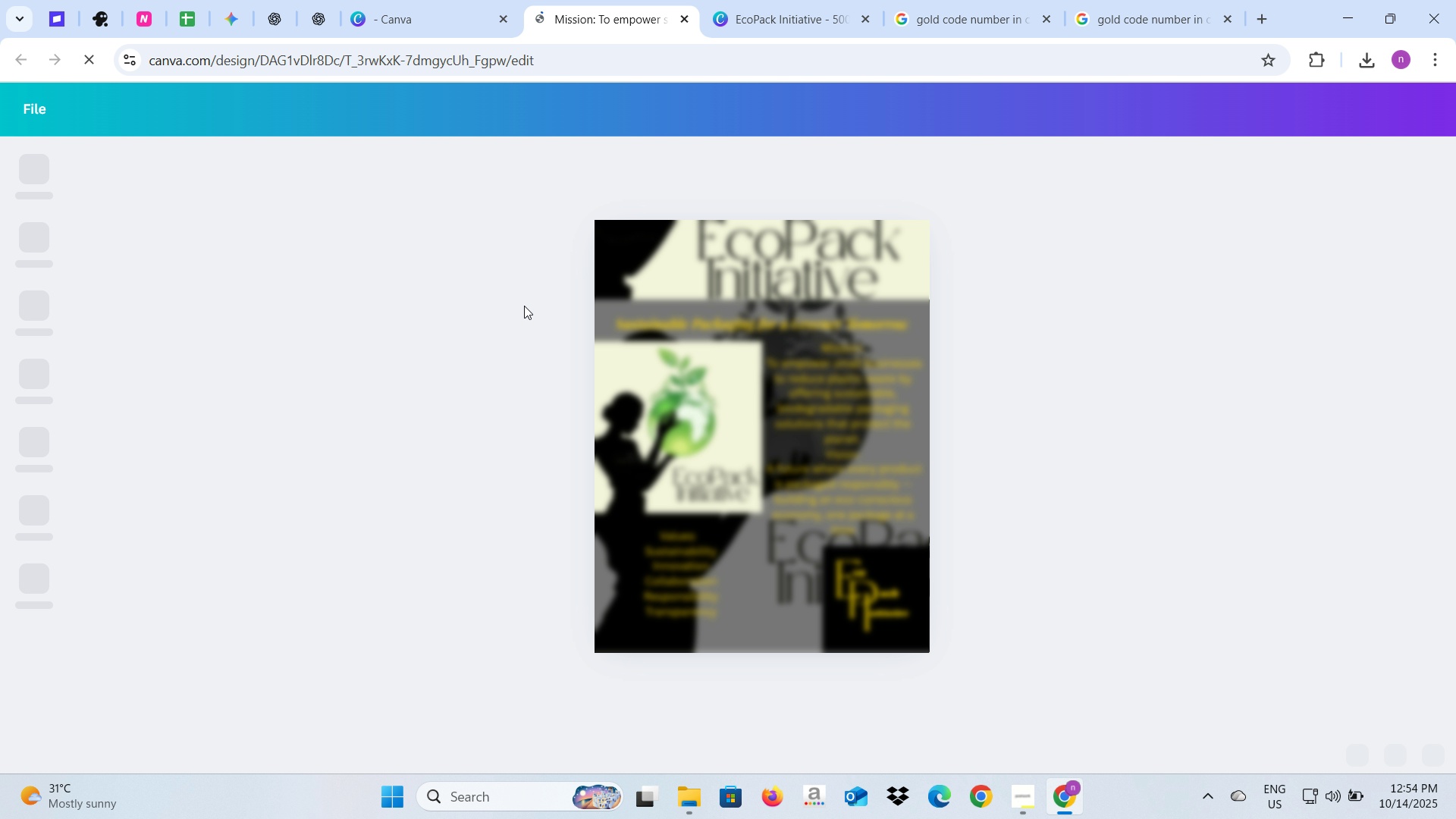 
key(Alt+AltLeft)
 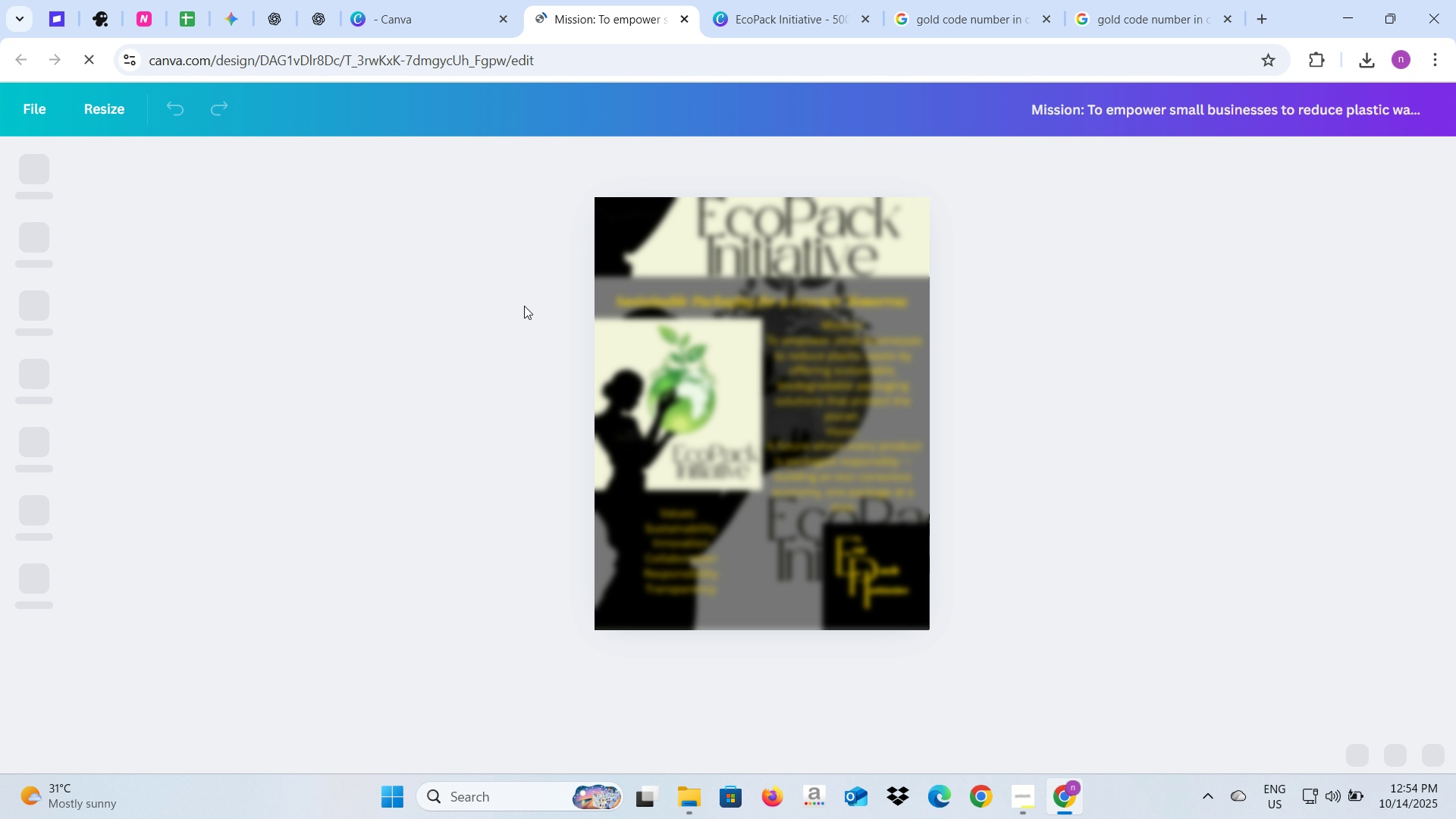 
key(Alt+Tab)
 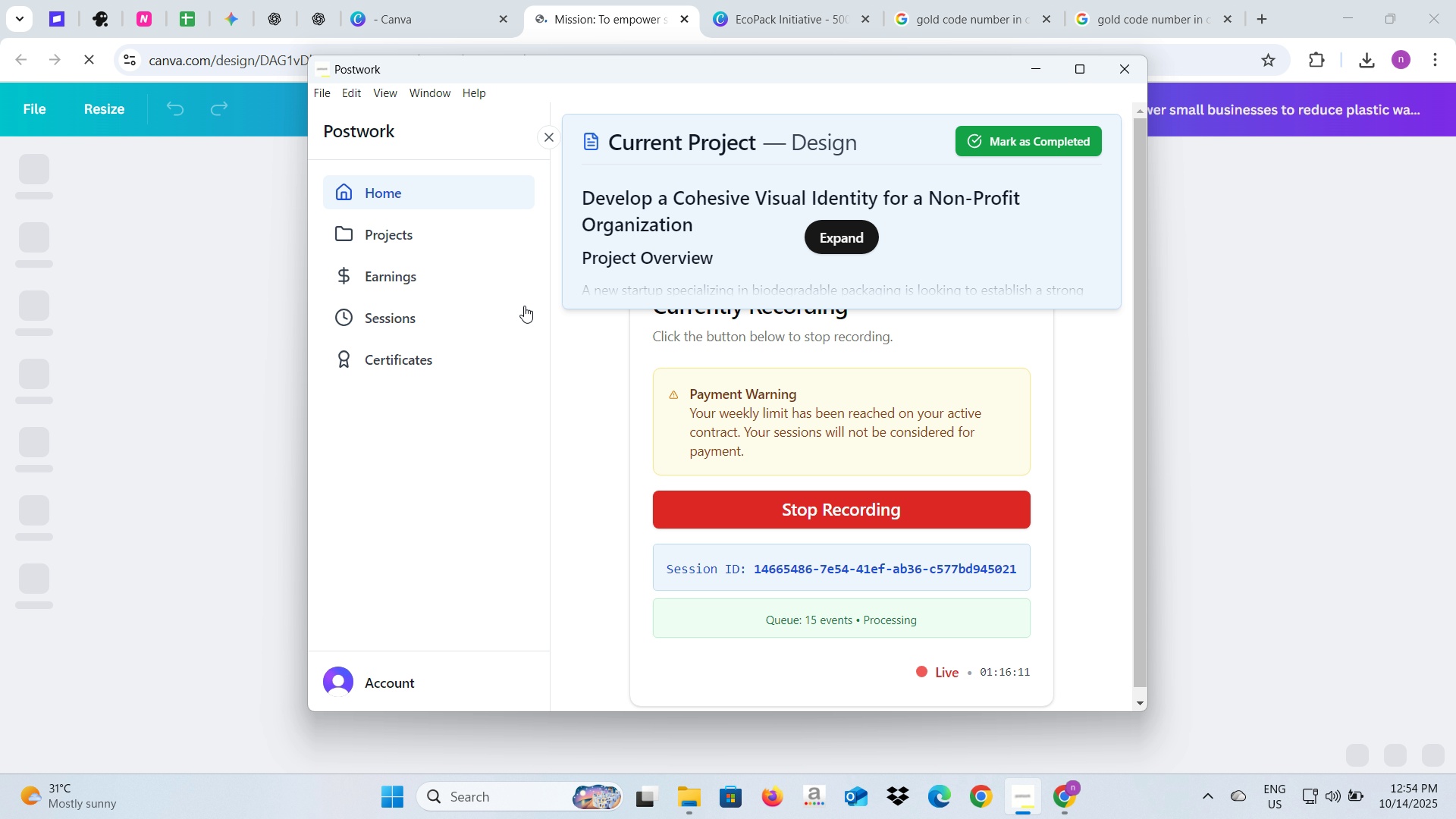 
key(Alt+AltLeft)
 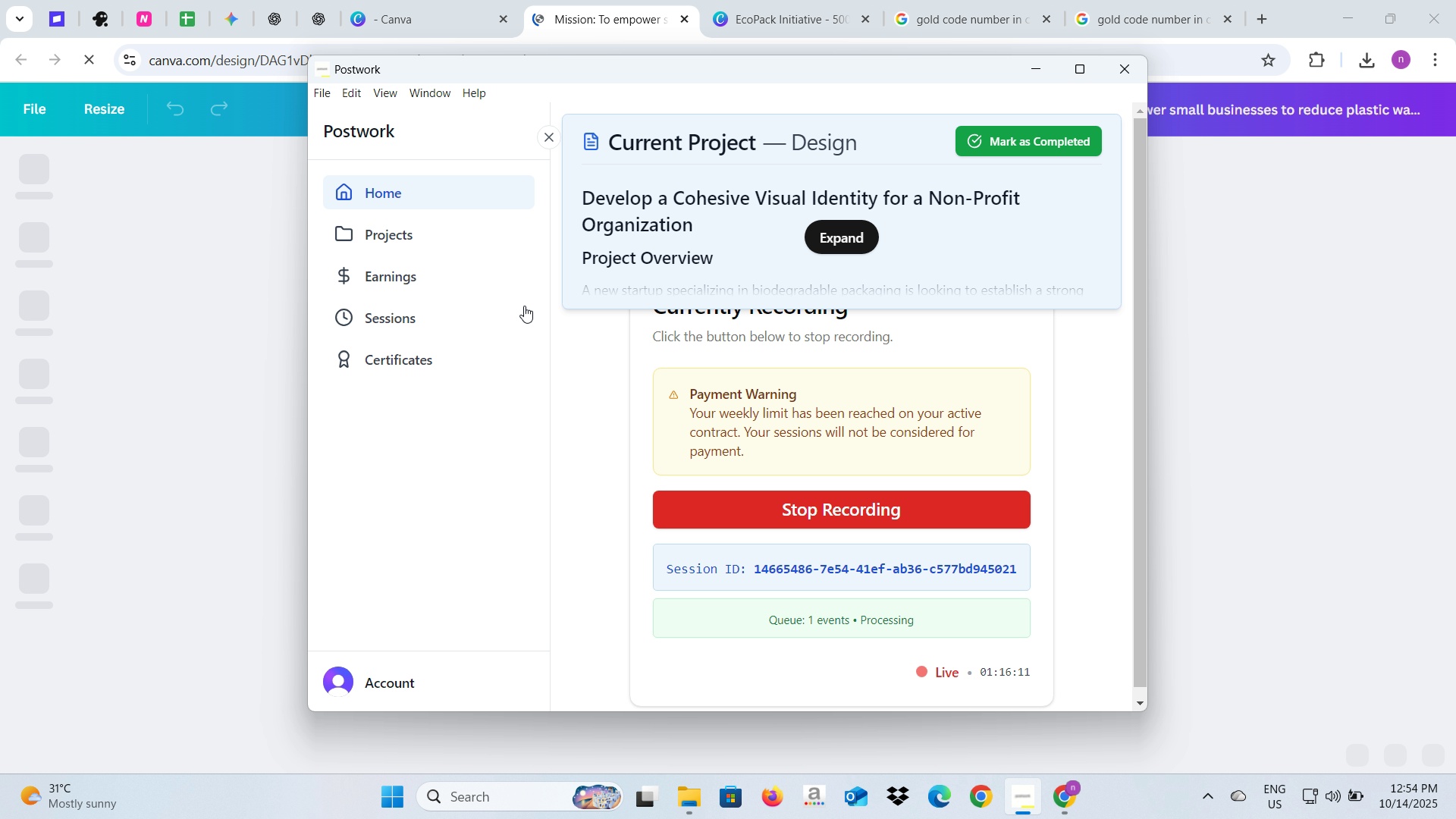 
key(Alt+Tab)
 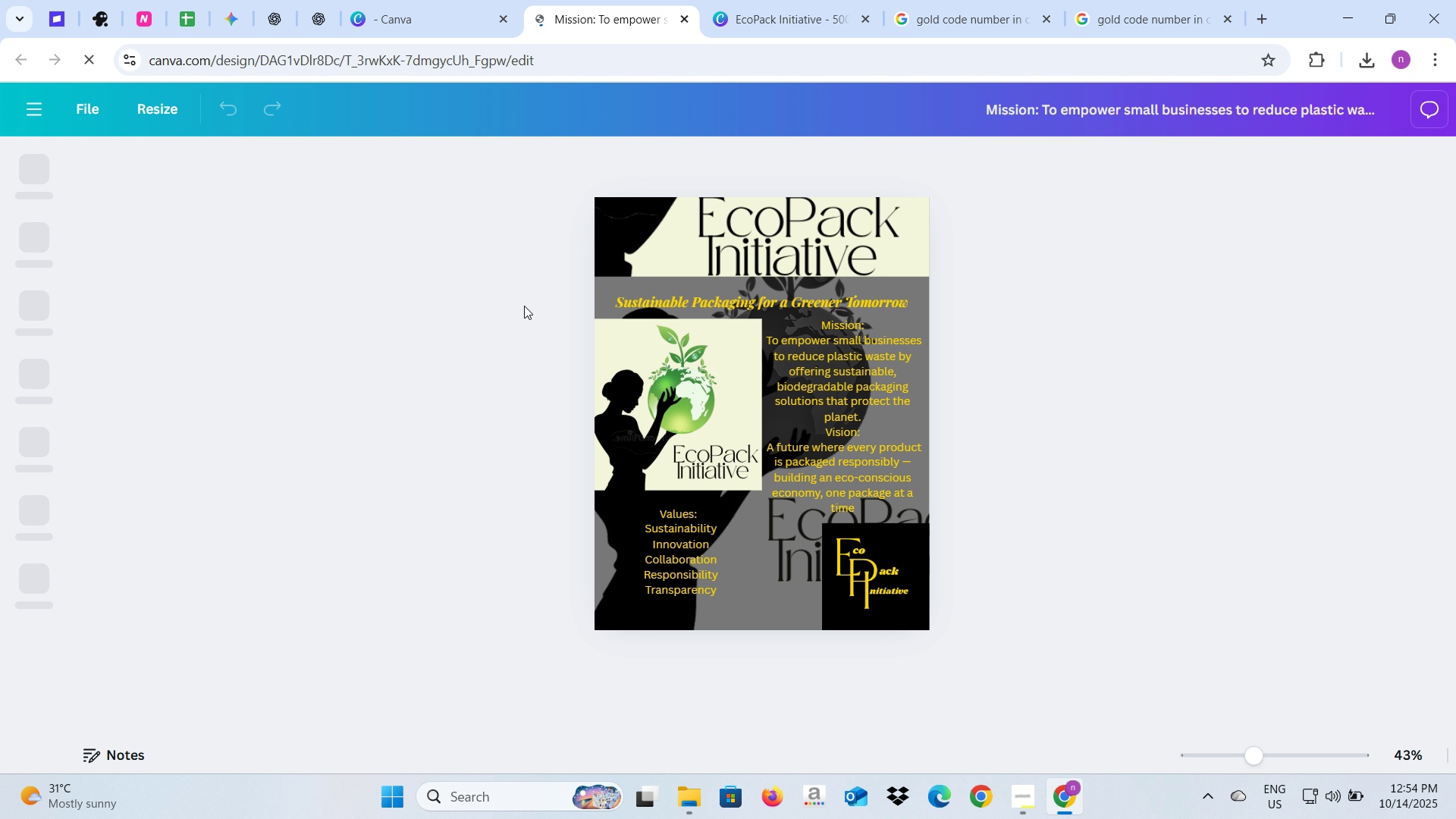 
mouse_move([466, 14])
 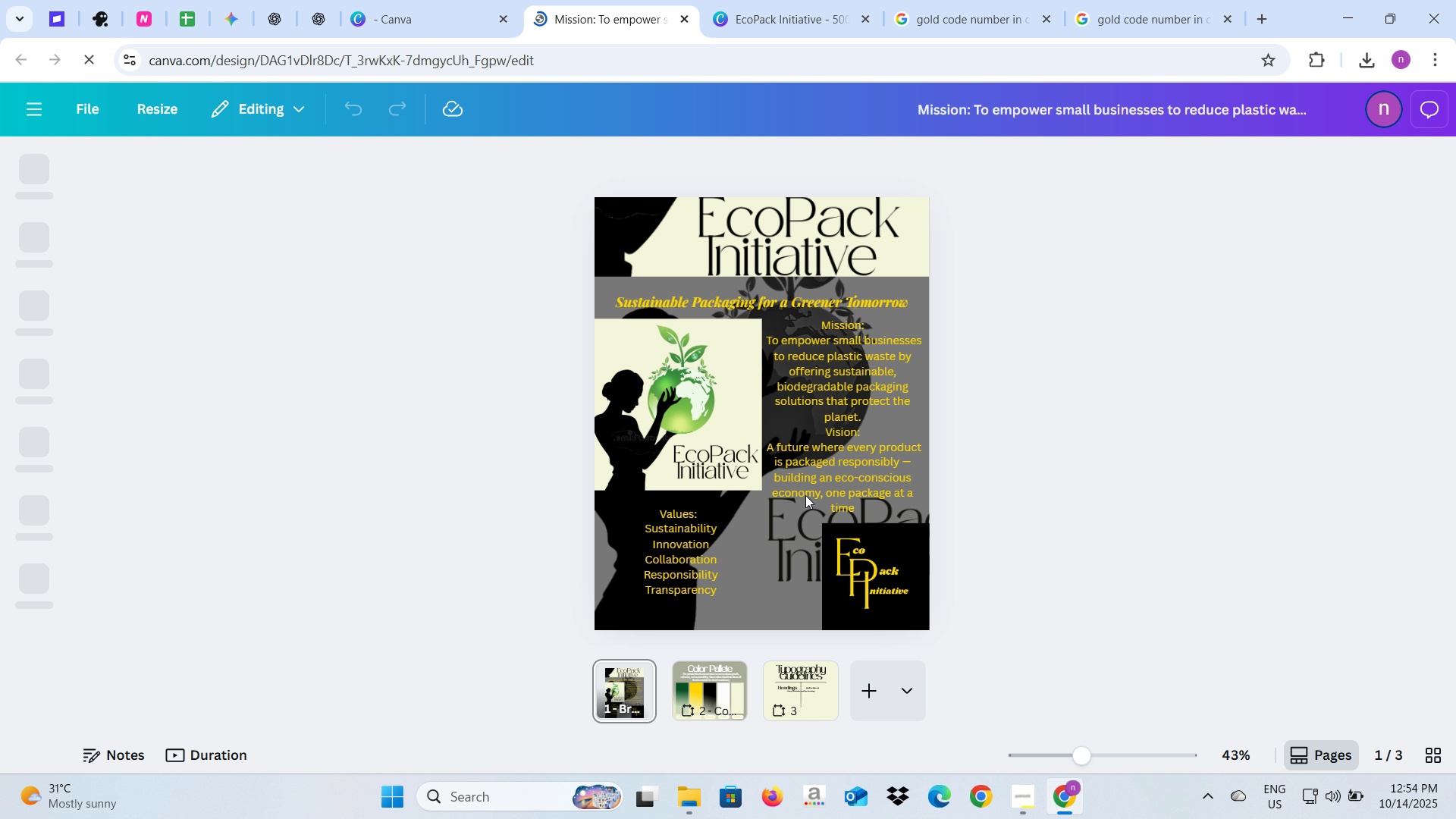 
scroll: coordinate [1031, 497], scroll_direction: down, amount: 3.0
 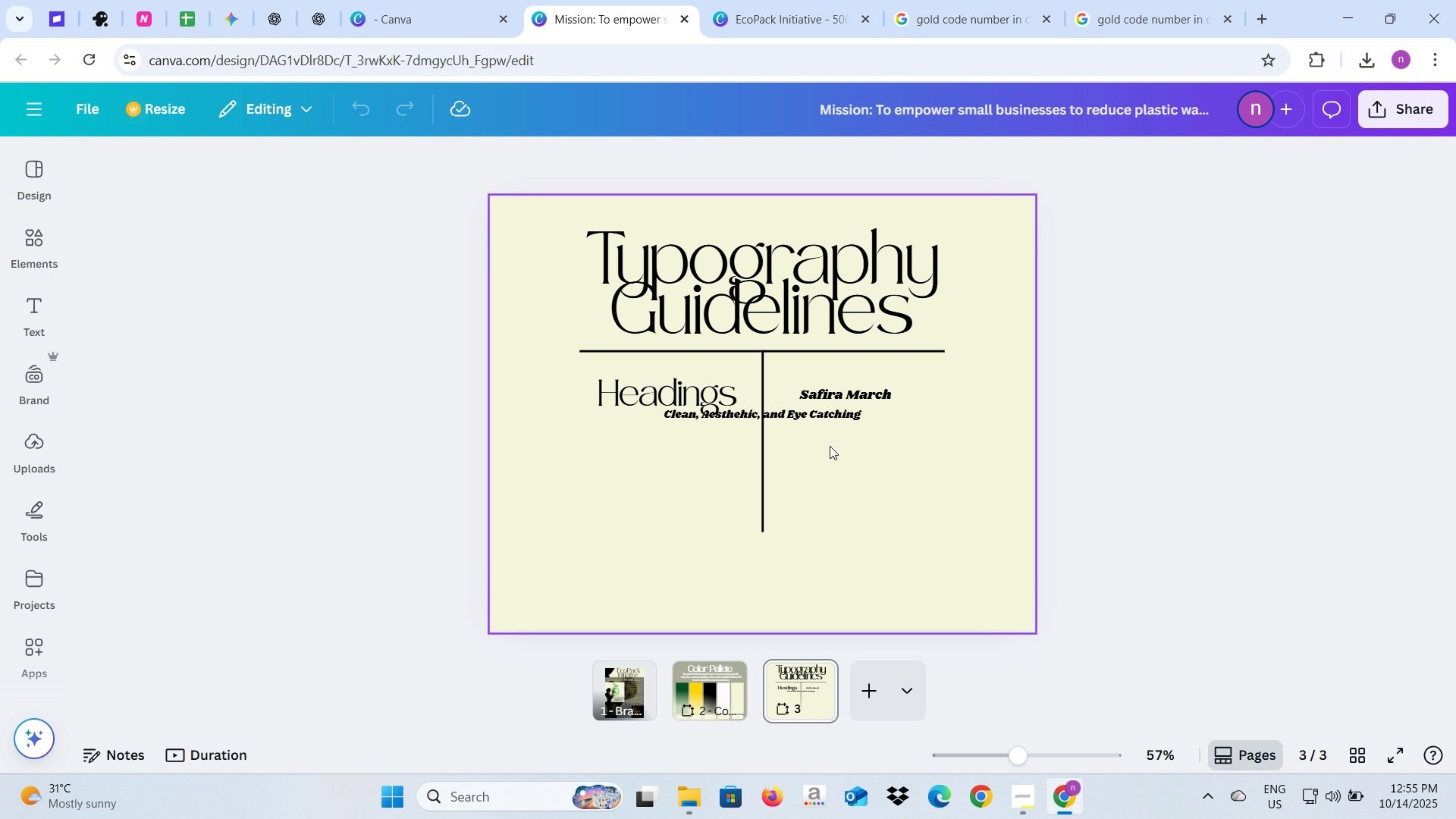 
left_click([645, 695])
 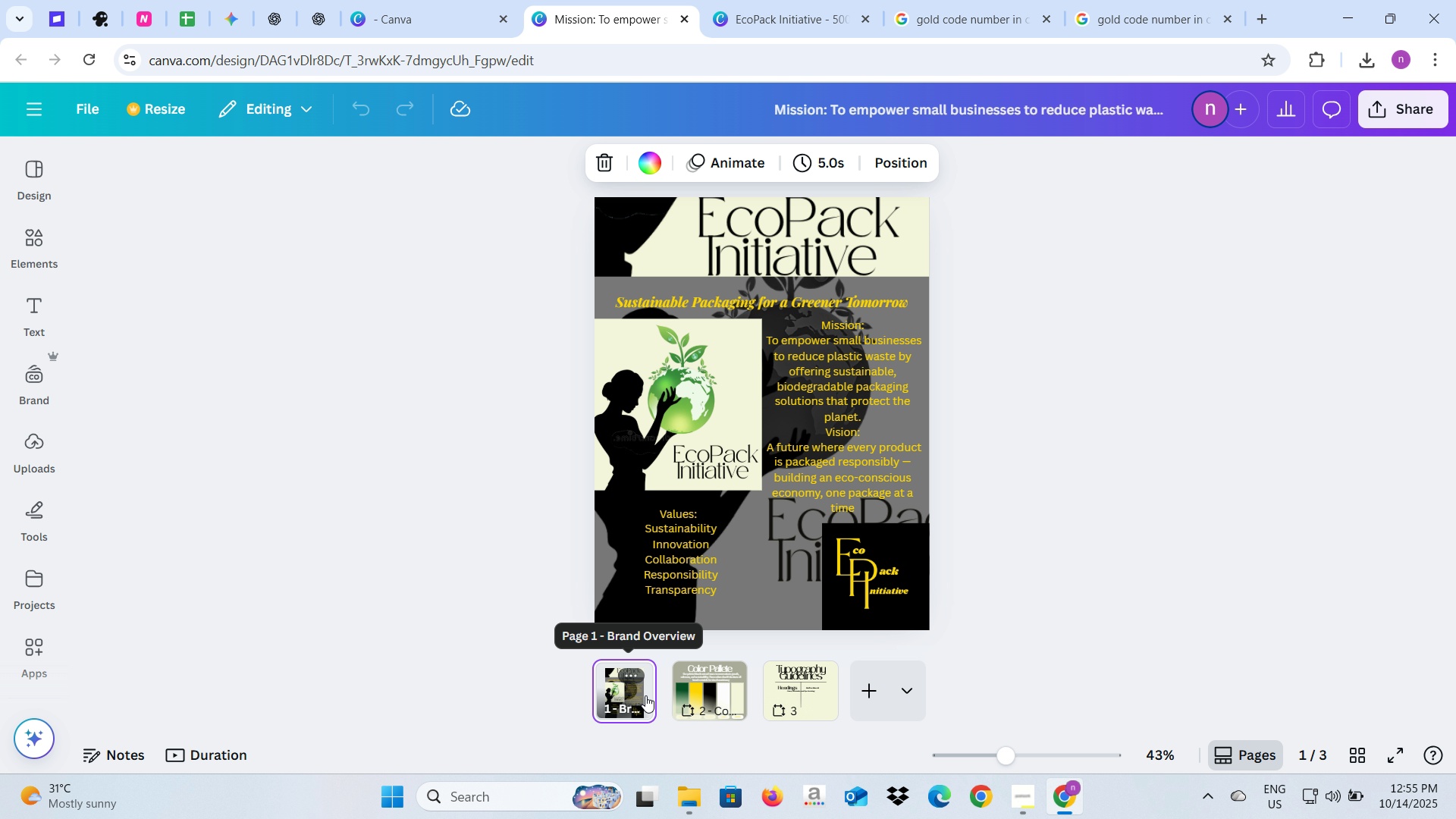 
mouse_move([695, 676])
 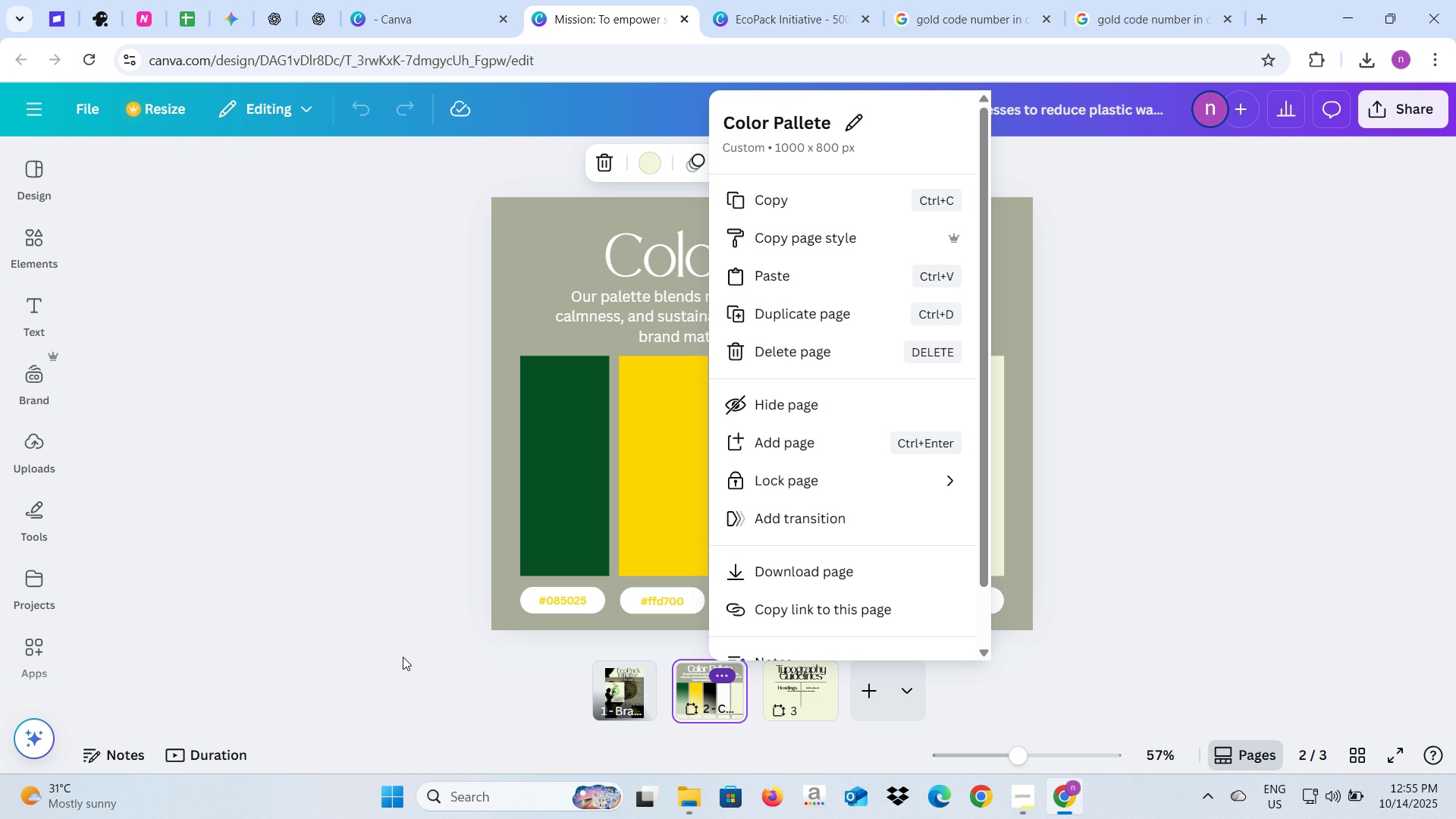 
left_click([403, 657])
 